 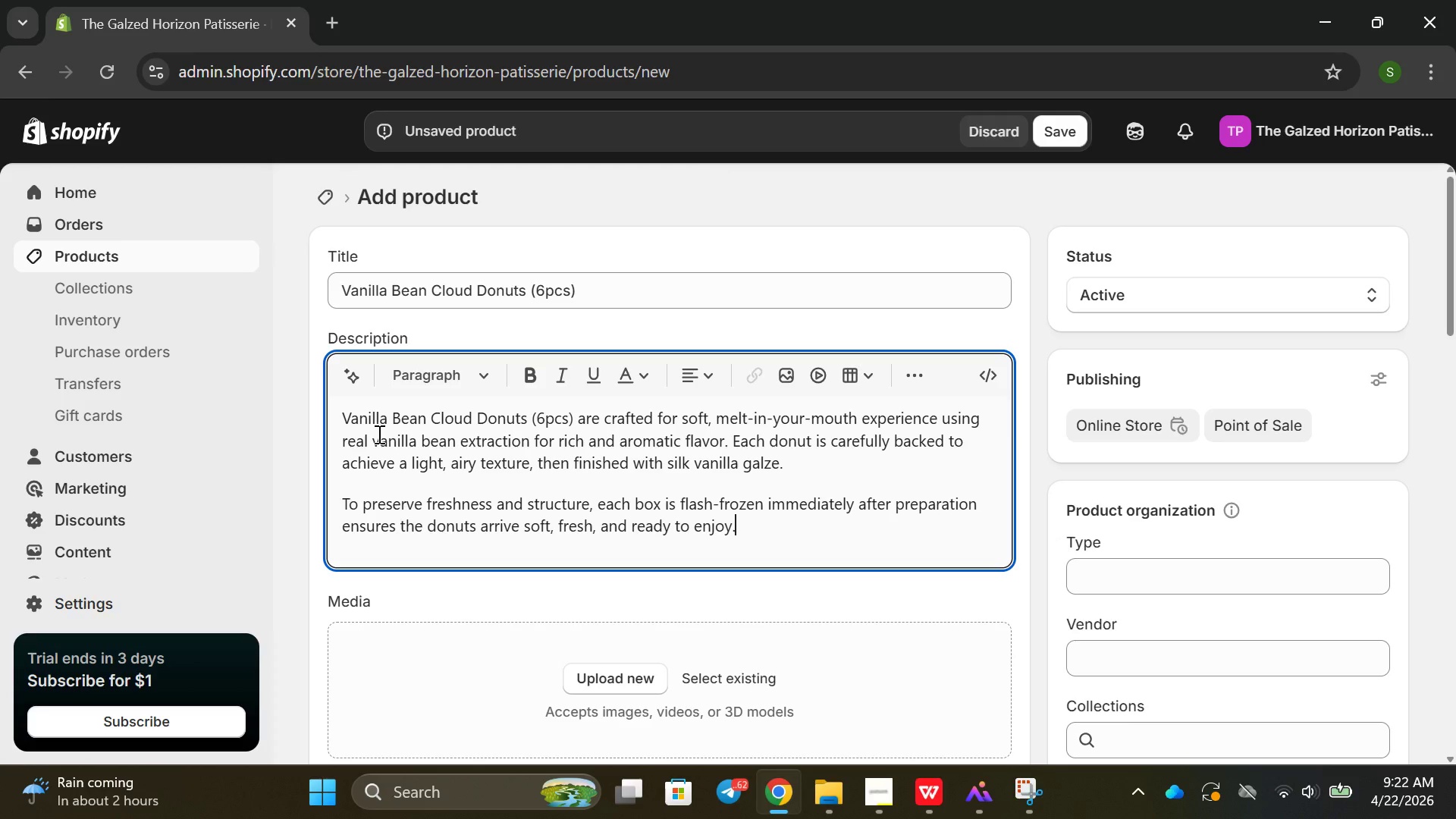 
key(Enter)
 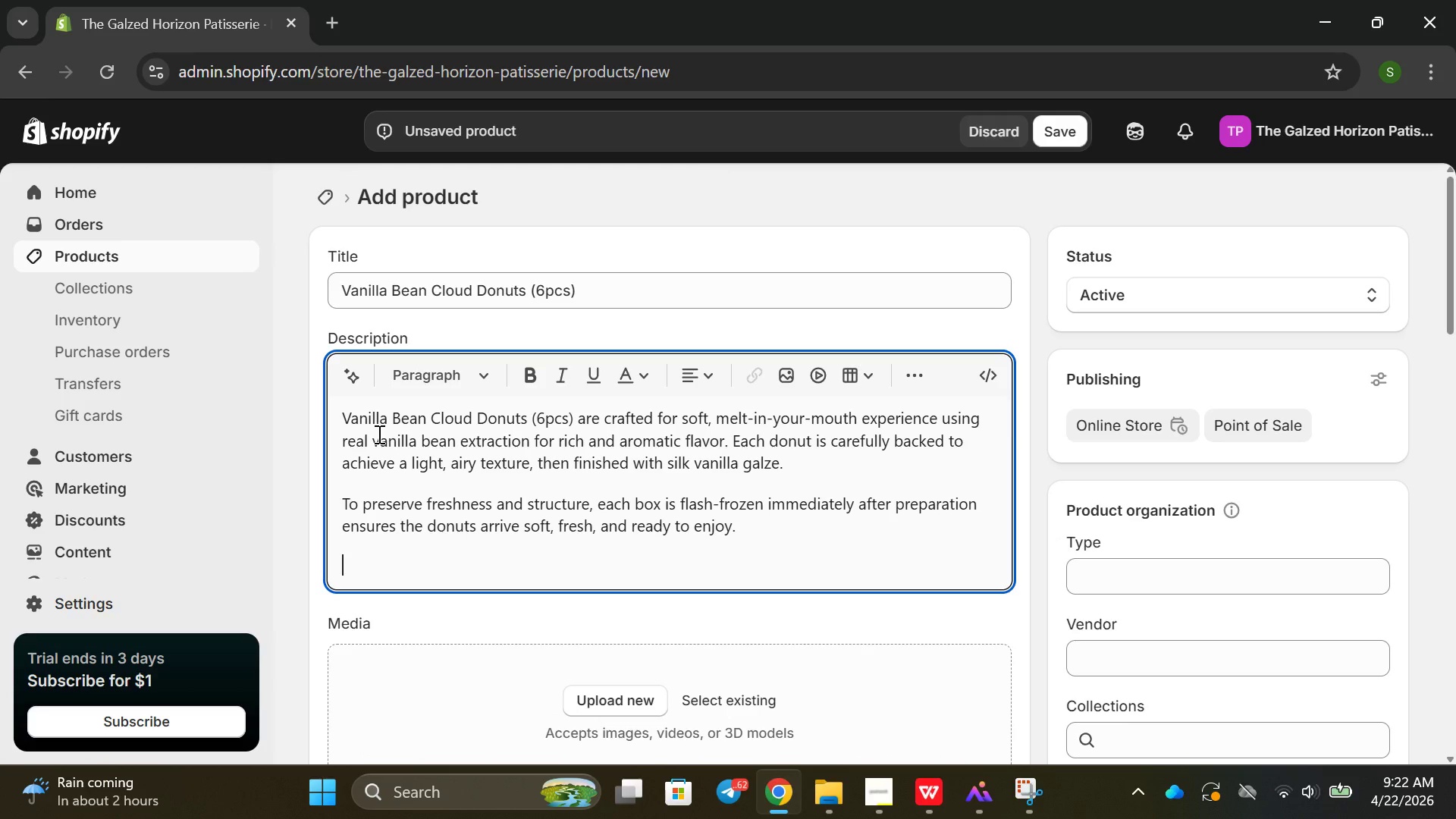 
key(Enter)
 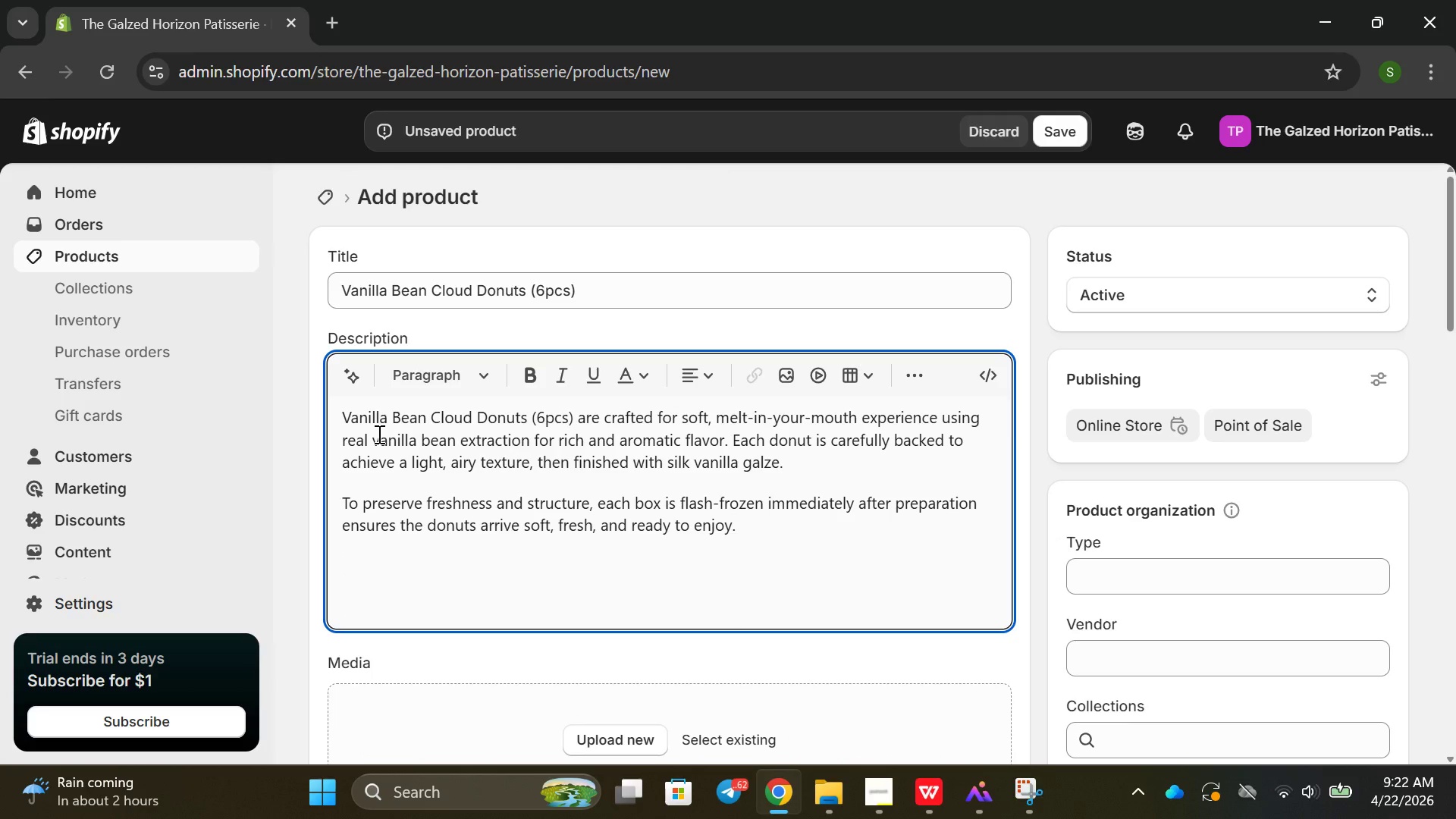 
key(Backspace)
type(Core featu)
 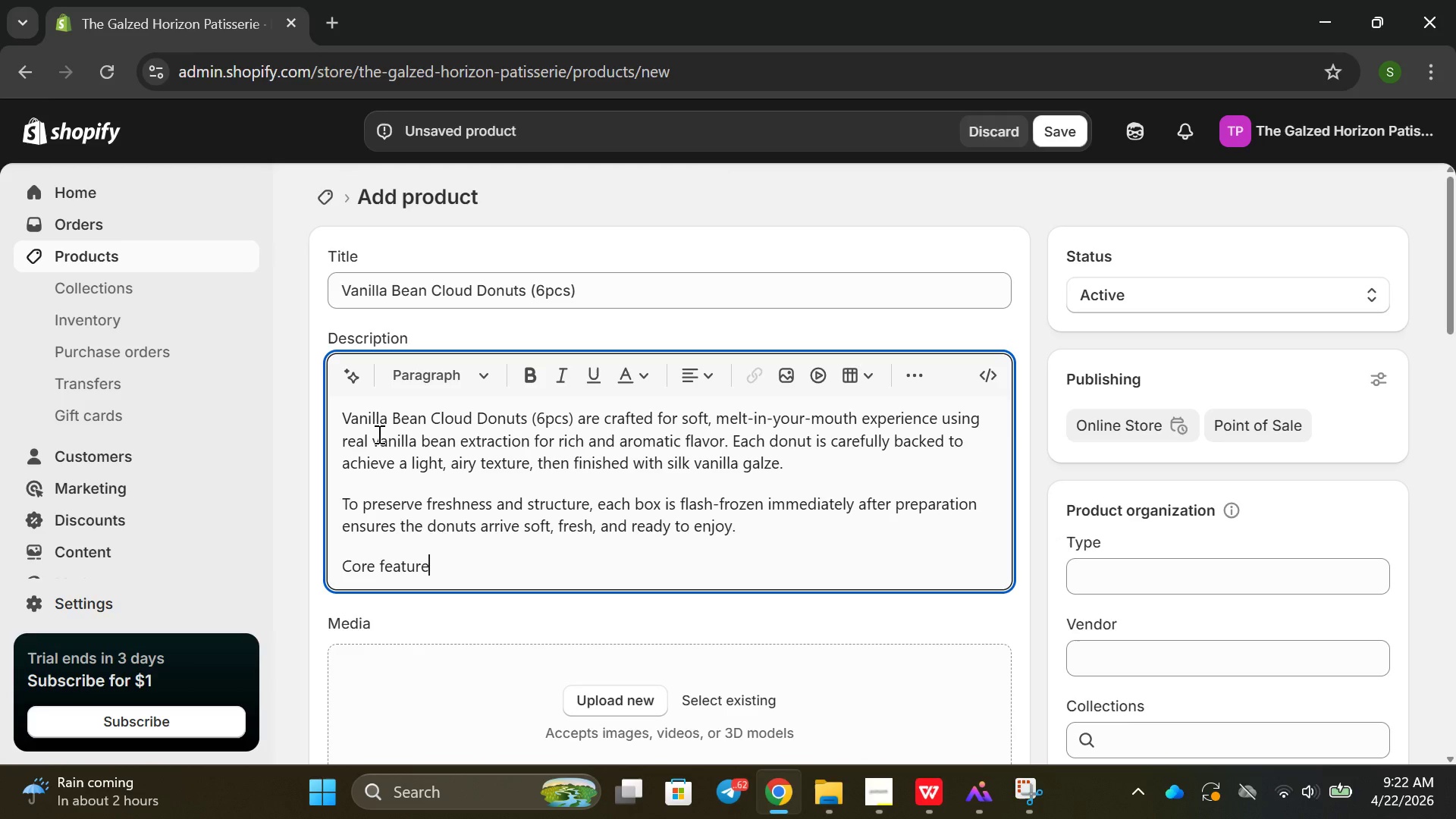 
 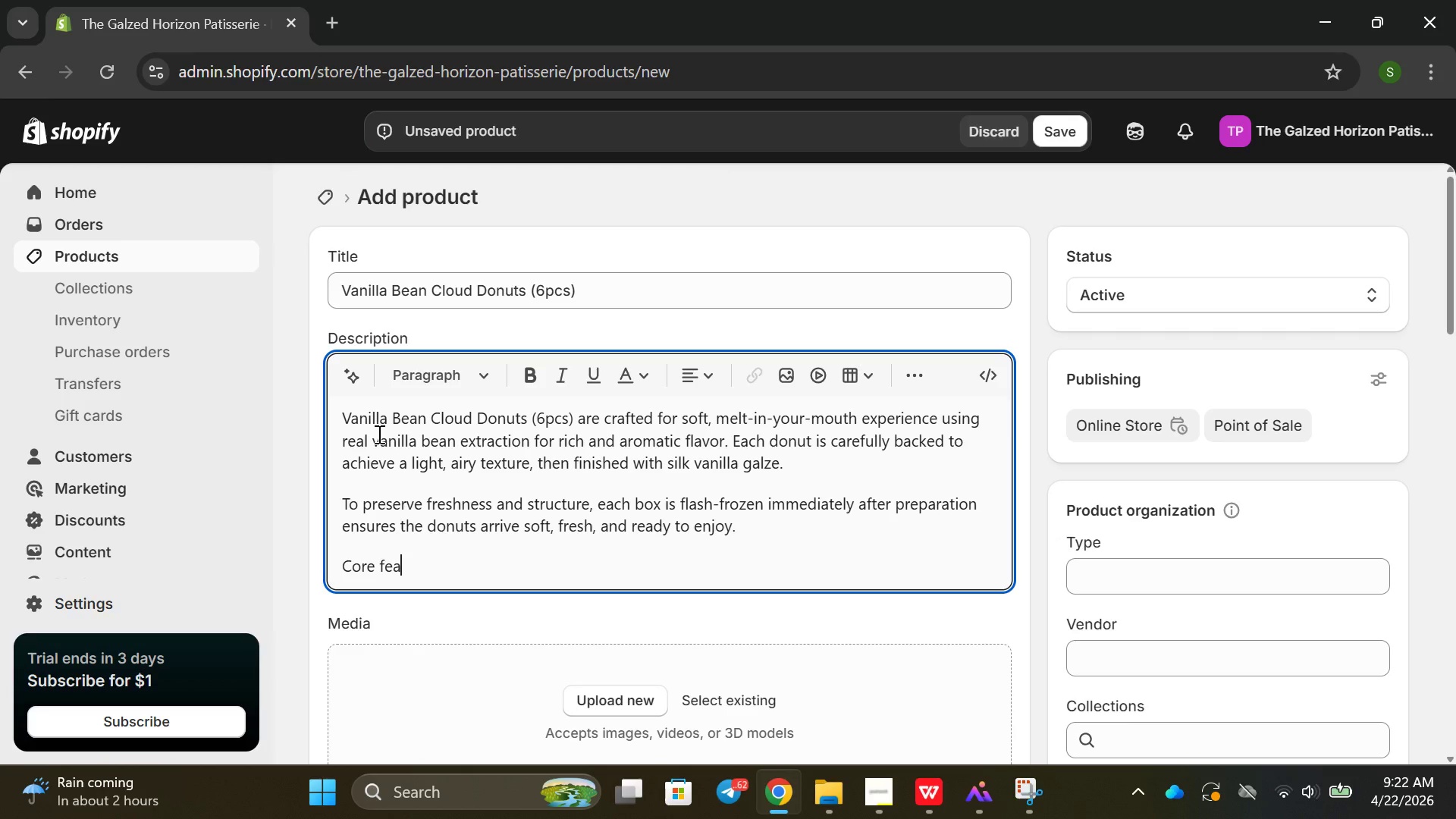 
hold_key(key=R, duration=0.33)
 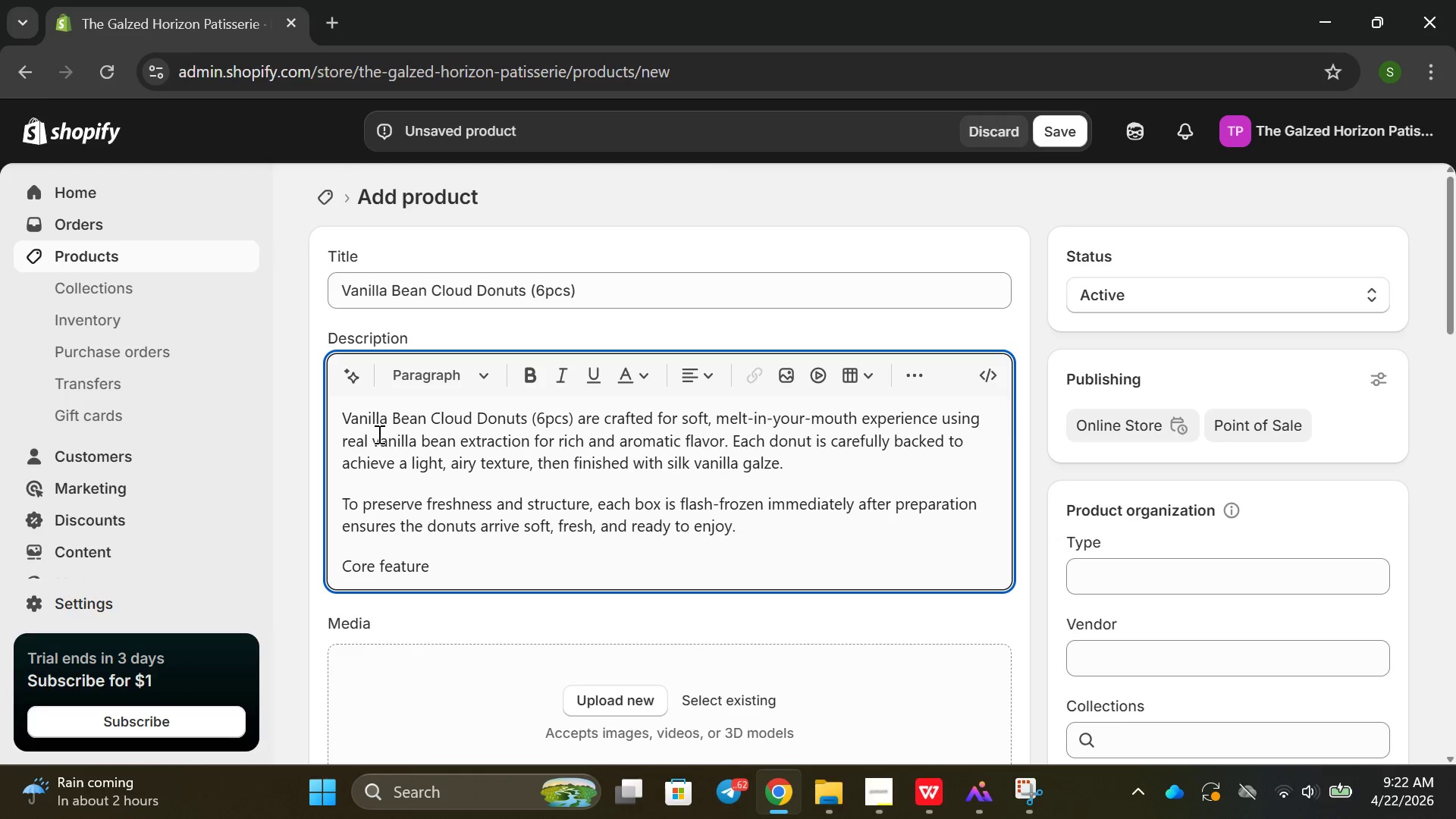 
type(es)
 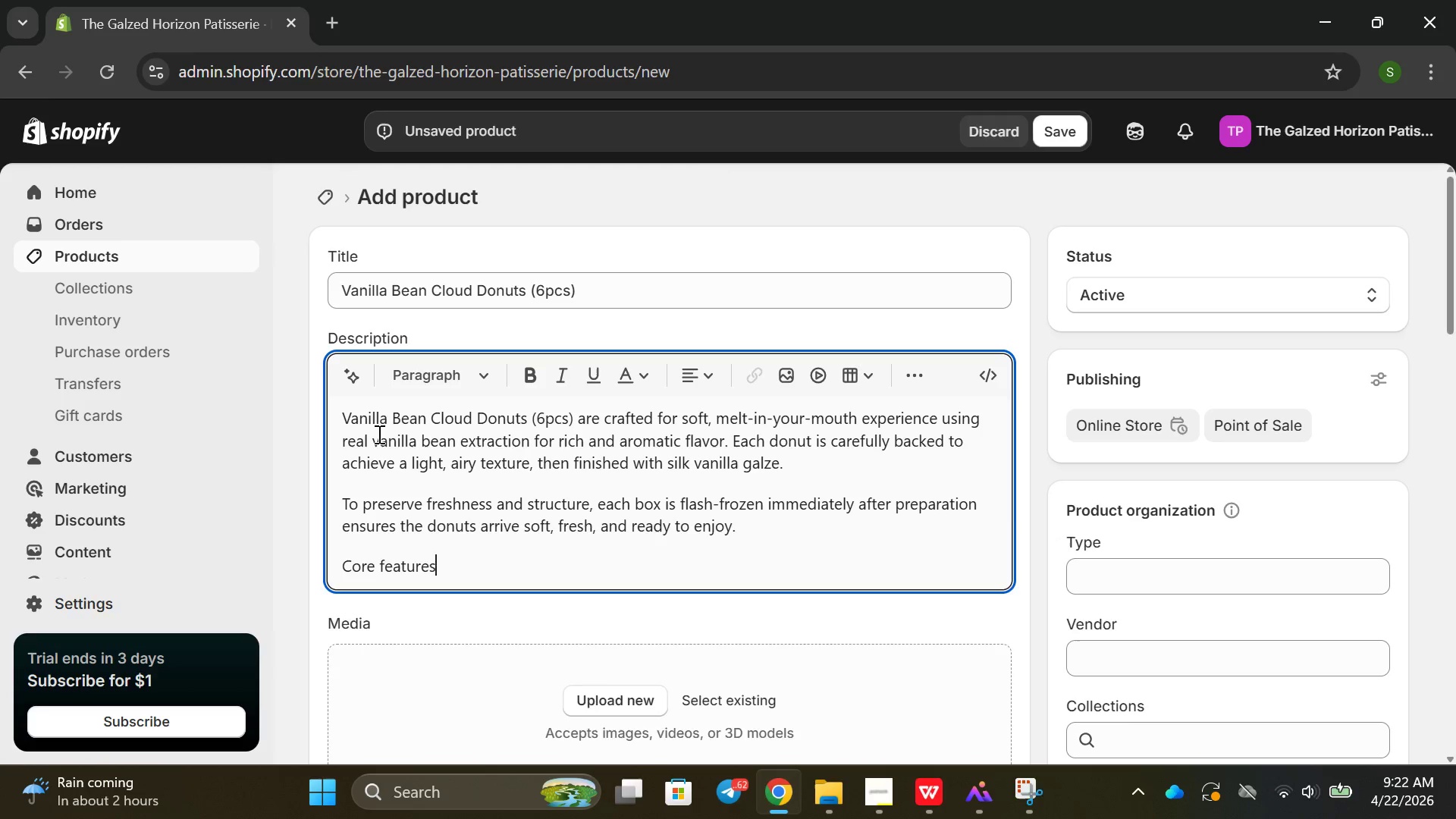 
key(Enter)
 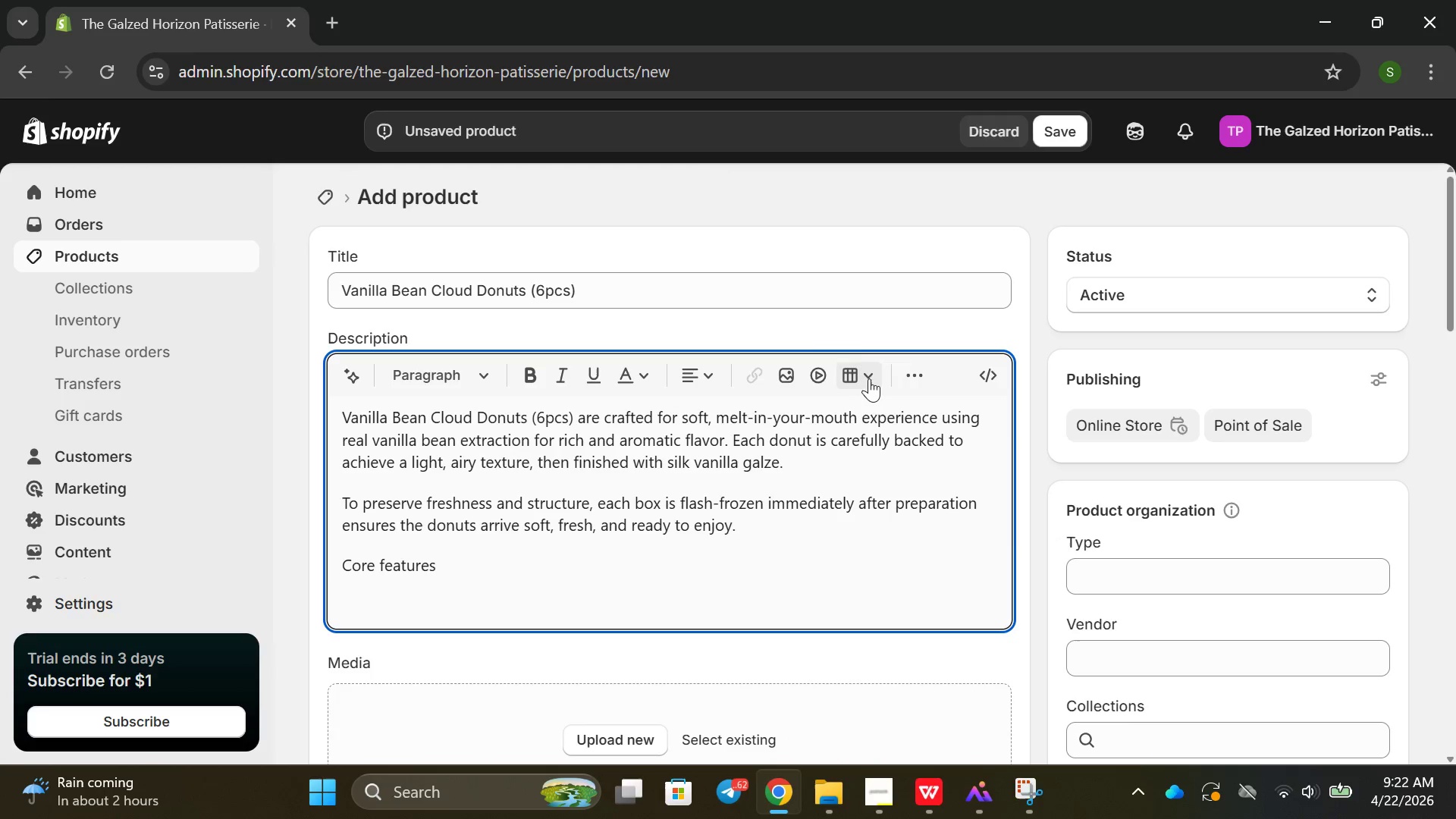 
left_click([903, 378])
 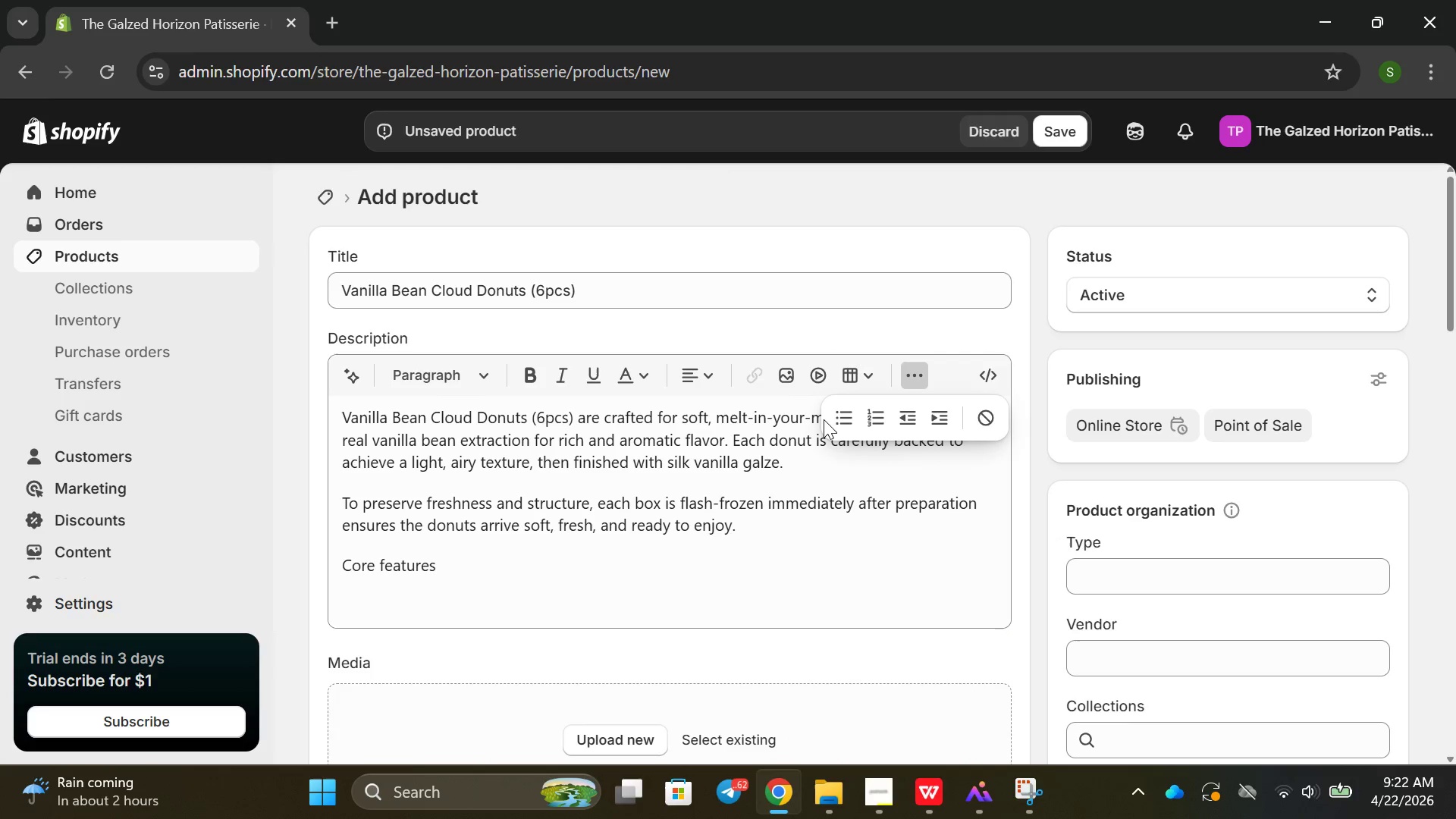 
left_click([824, 423])
 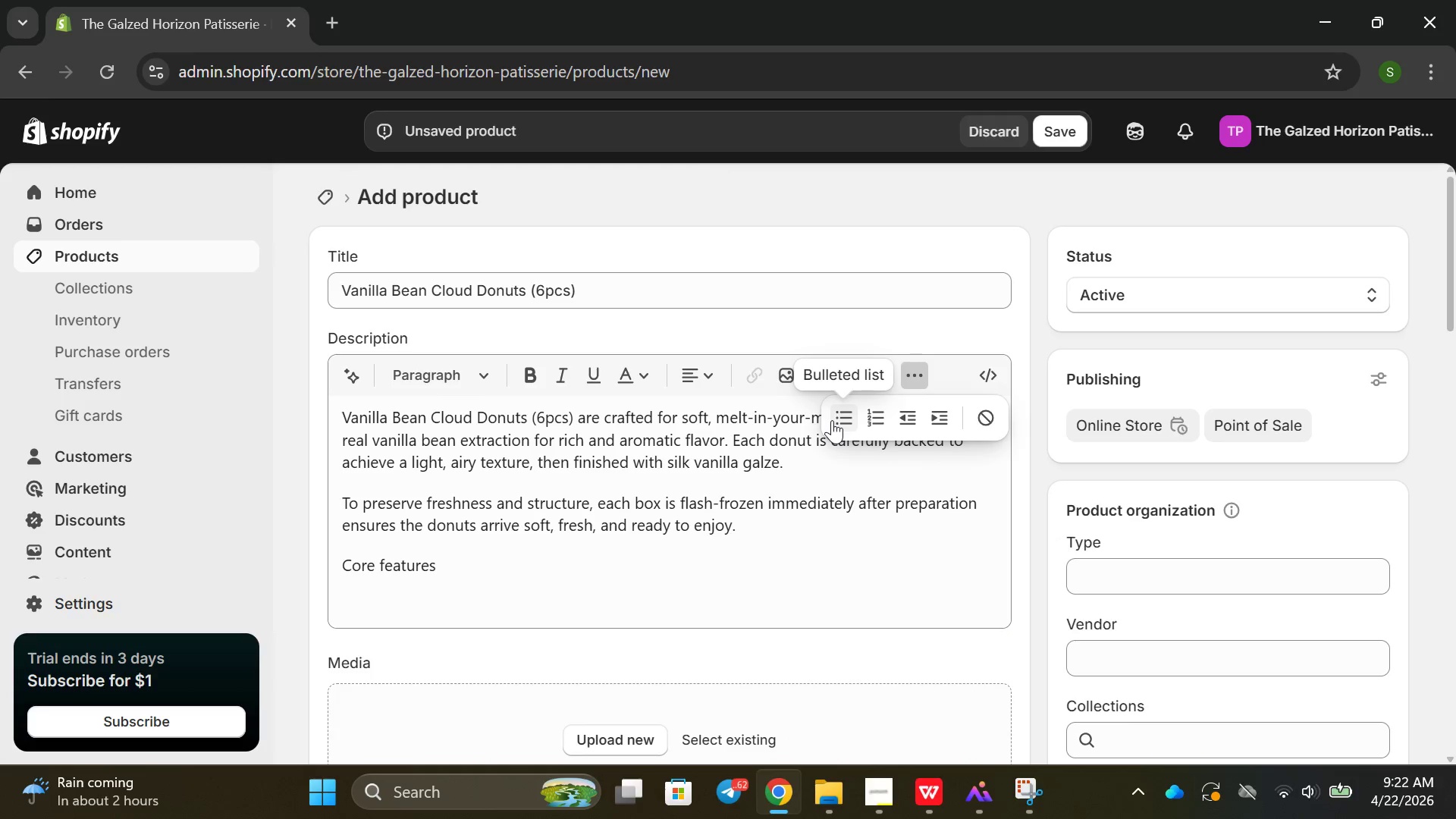 
left_click([832, 420])
 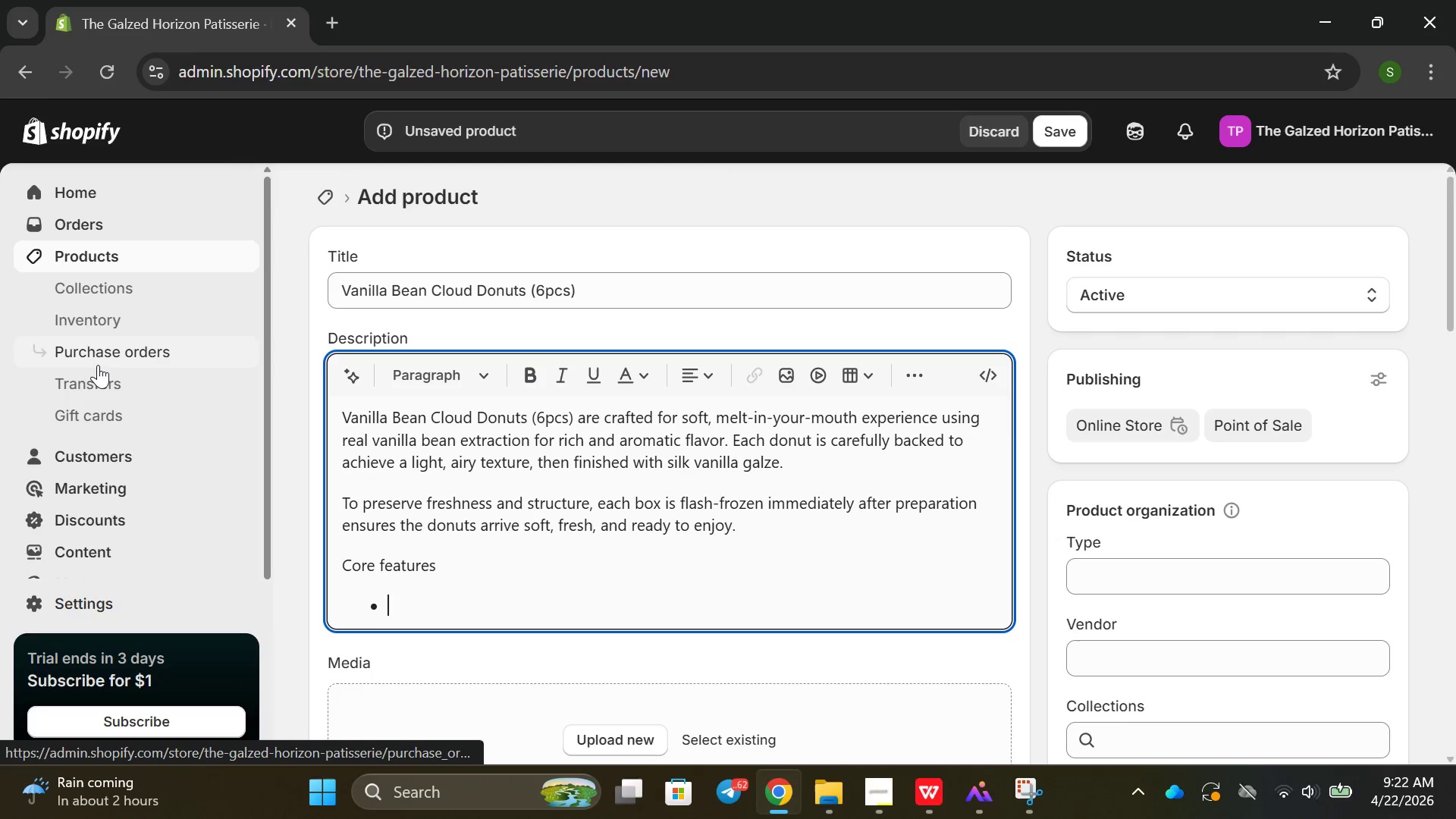 
wait(8.88)
 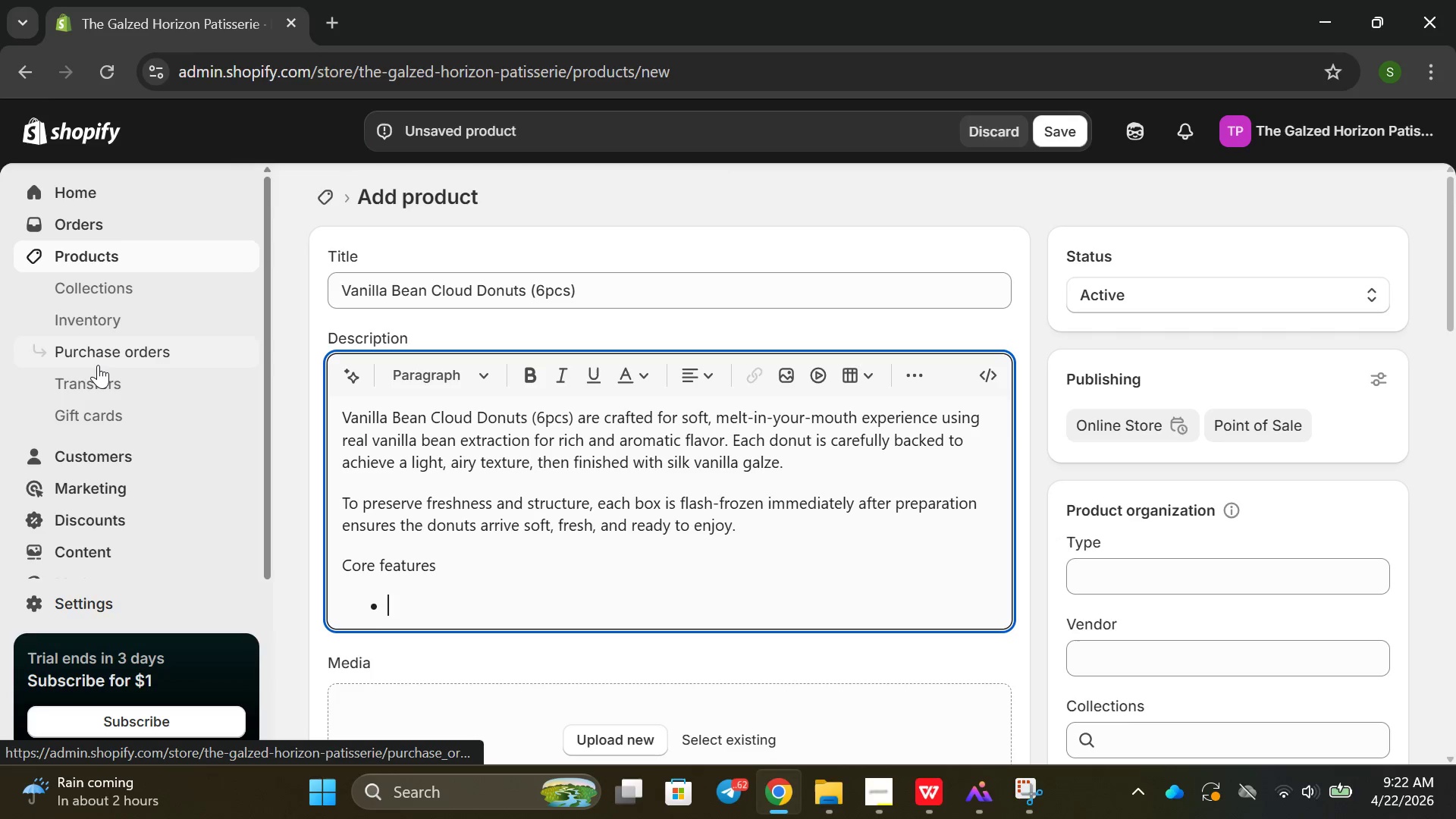 
hold_key(key=ShiftRight, duration=0.42)
 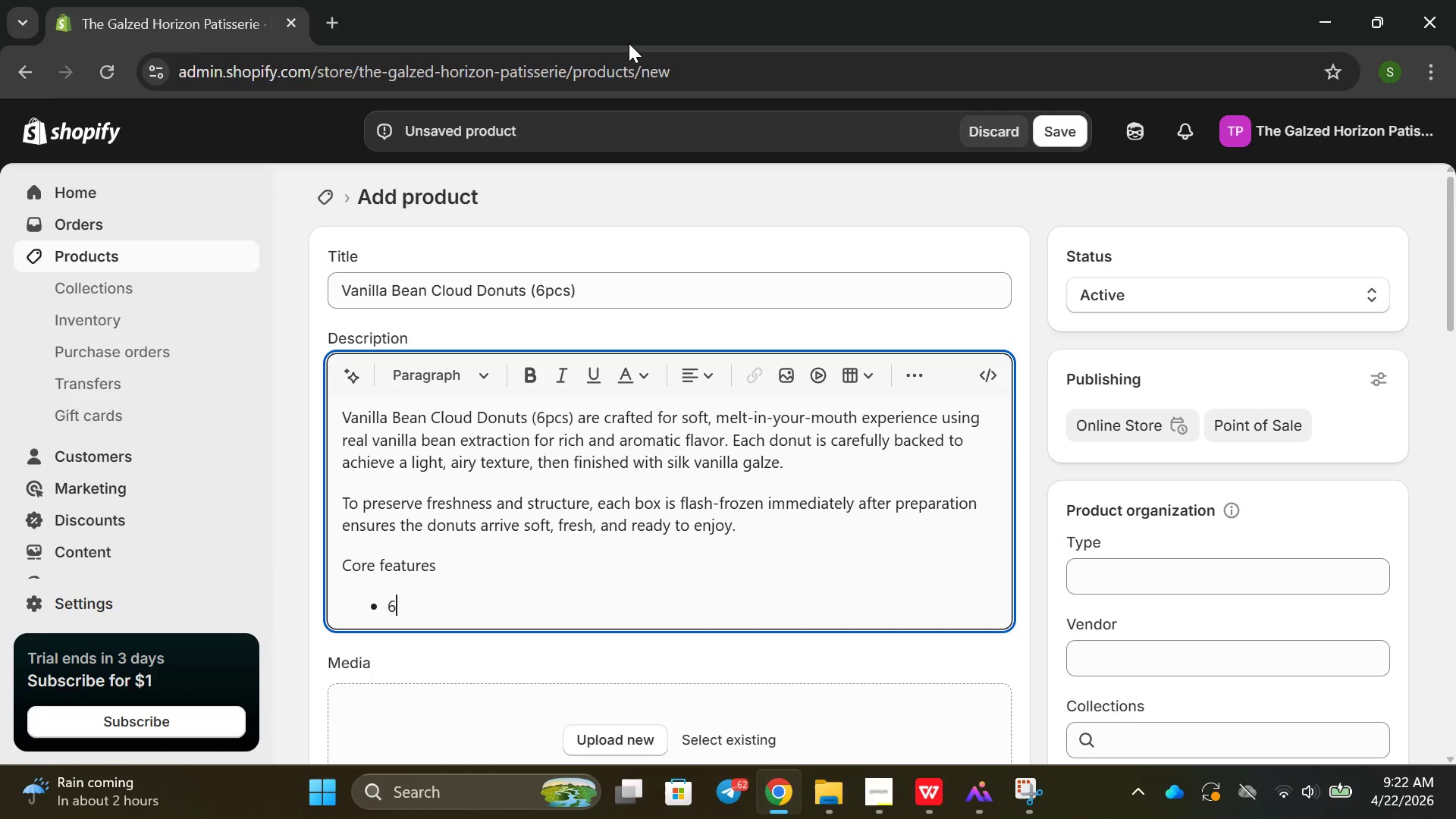 
type(6 soft cloud=)
key(Backspace)
type(-tec)
key(Backspace)
type(xtutr)
key(Backspace)
key(Backspace)
type(re donut per bo)
key(Backspace)
type(x)
 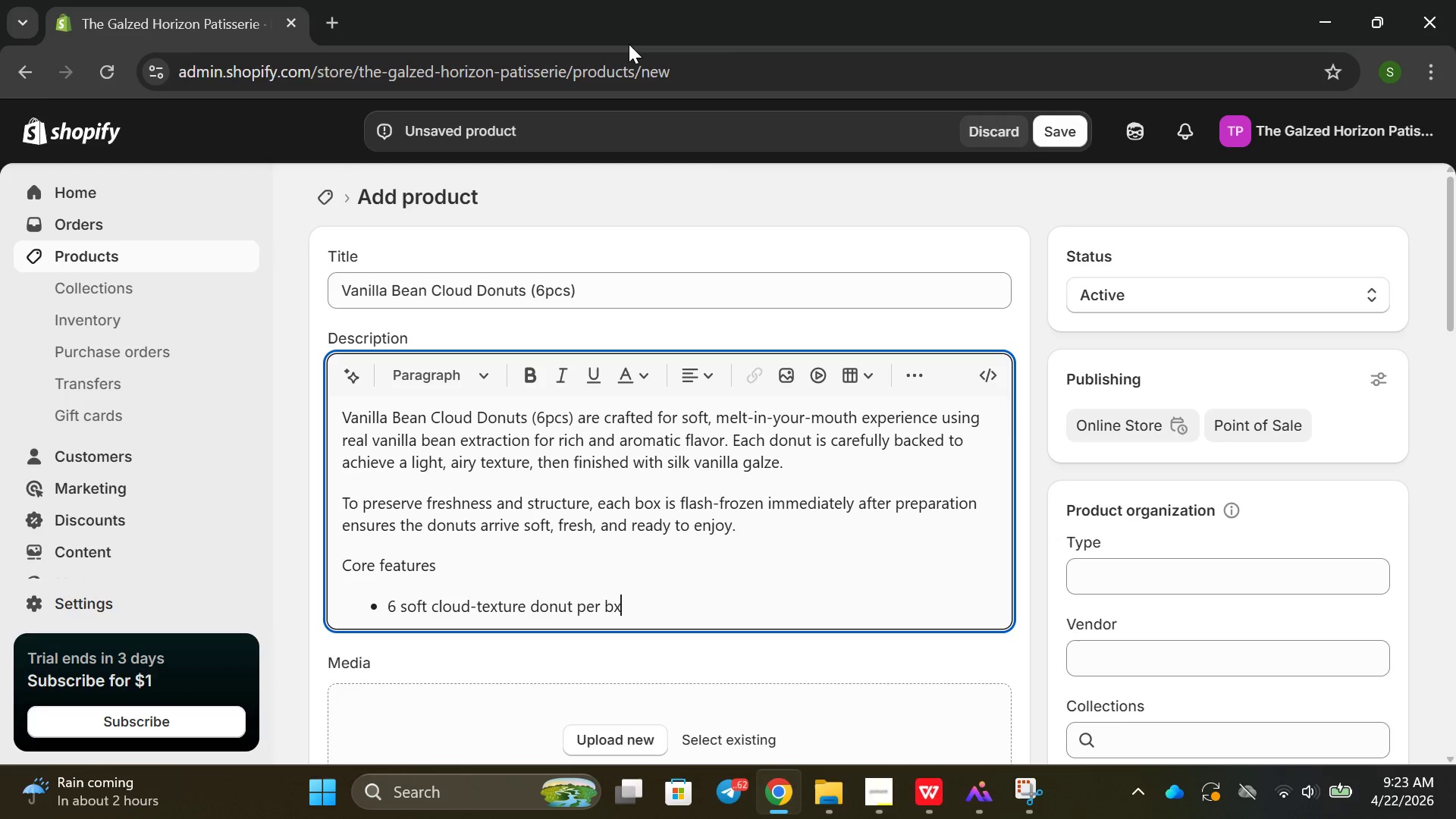 
key(Enter)
 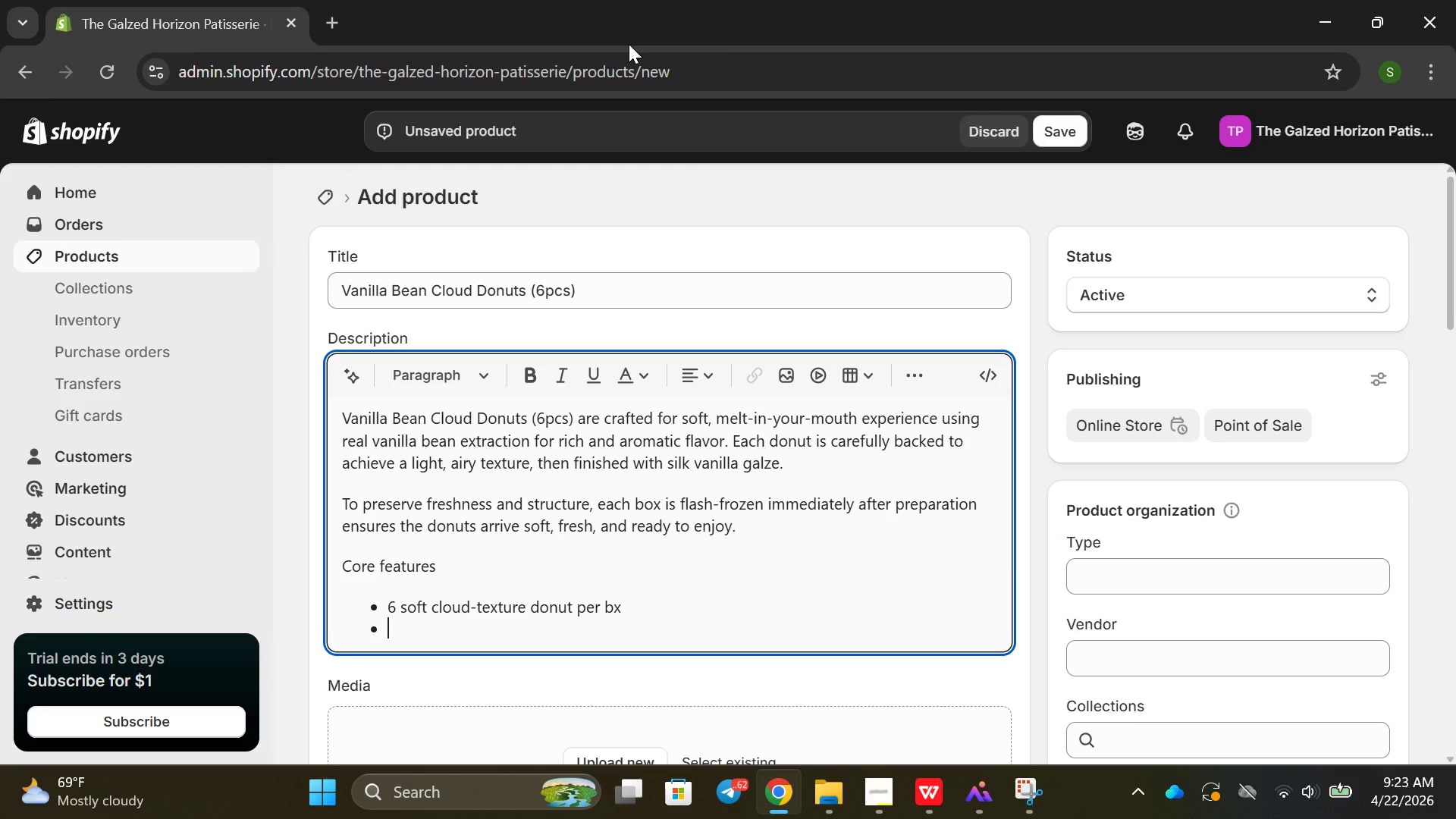 
key(Backspace)
key(Backspace)
type(ox)
 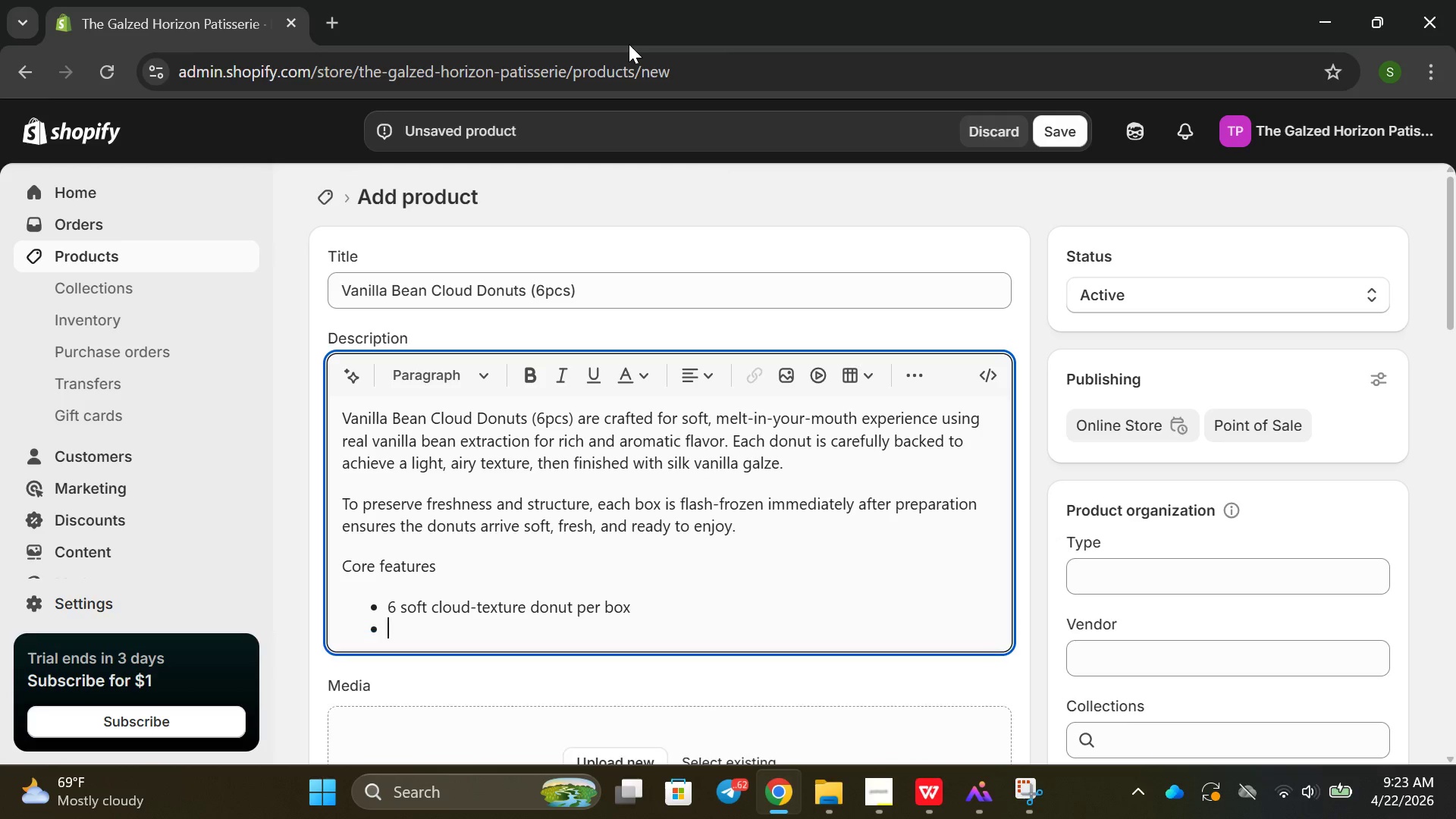 
key(Enter)
 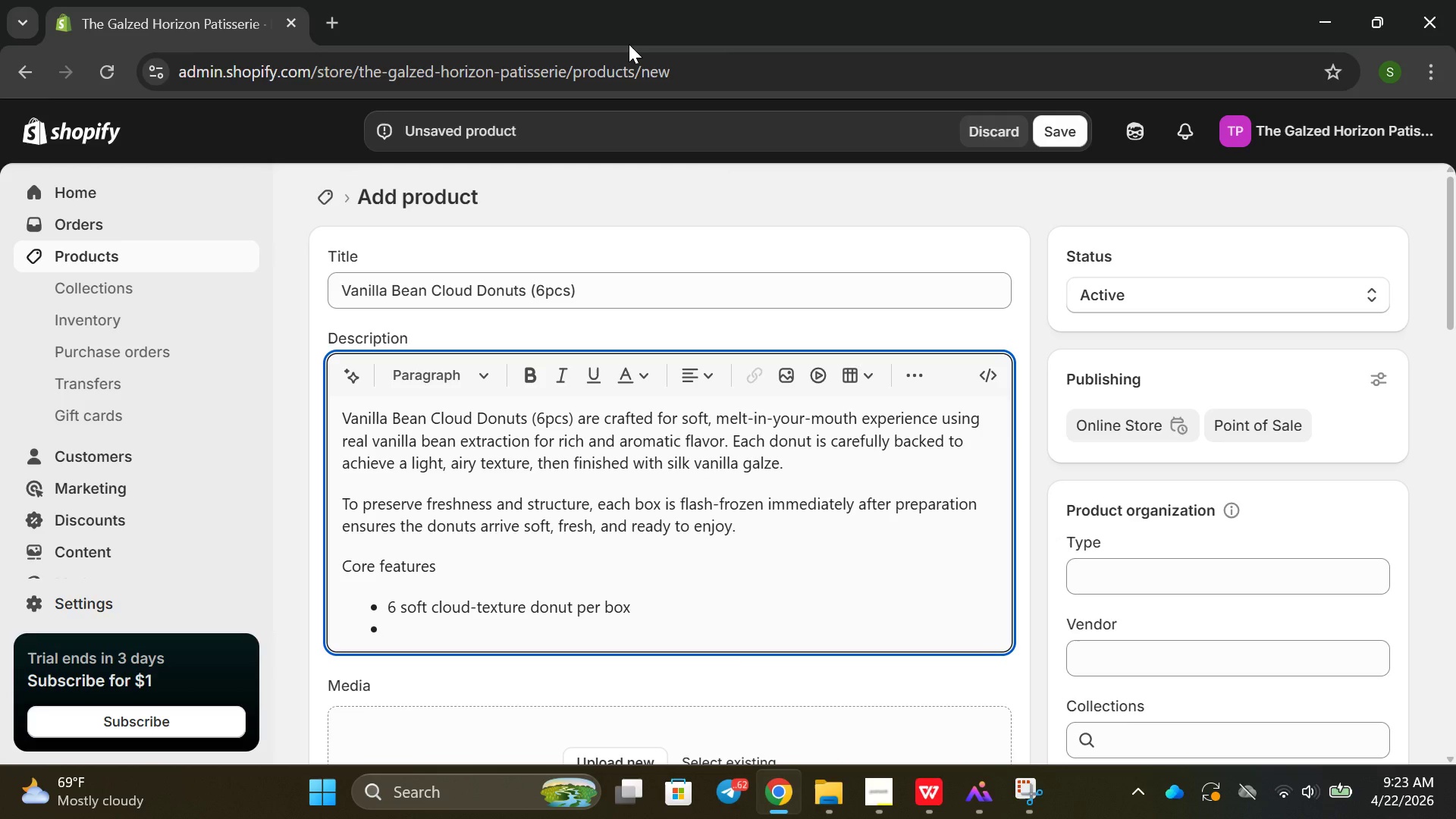 
type(MAde w)
key(Backspace)
key(Backspace)
key(Backspace)
key(Backspace)
key(Backspace)
type(ade withr)
key(Backspace)
type( reall)
key(Backspace)
type( canill)
key(Backspace)
key(Backspace)
key(Backspace)
key(Backspace)
key(Backspace)
key(Backspace)
type(vanilla bean extraction)
 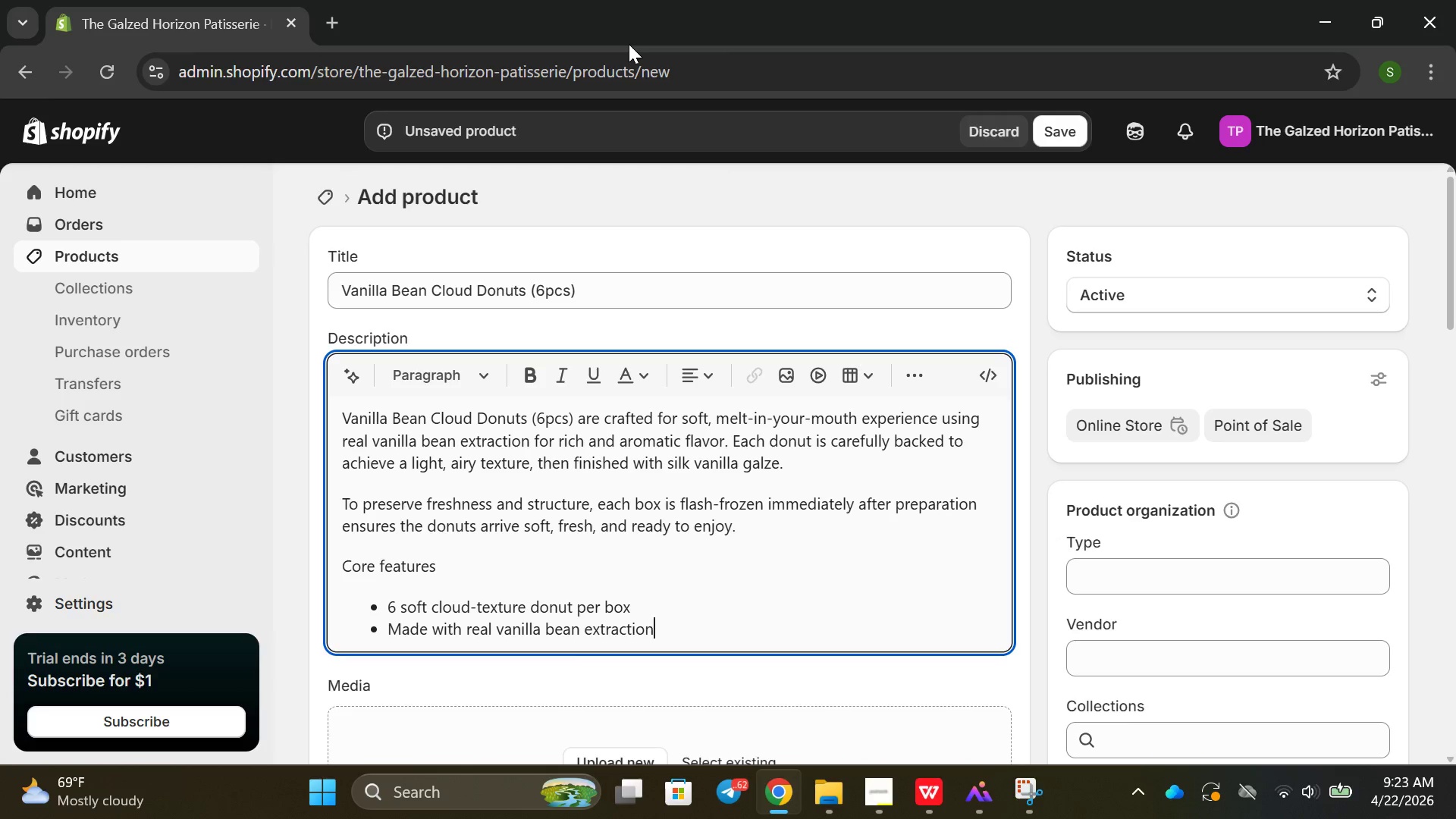 
key(Enter)
 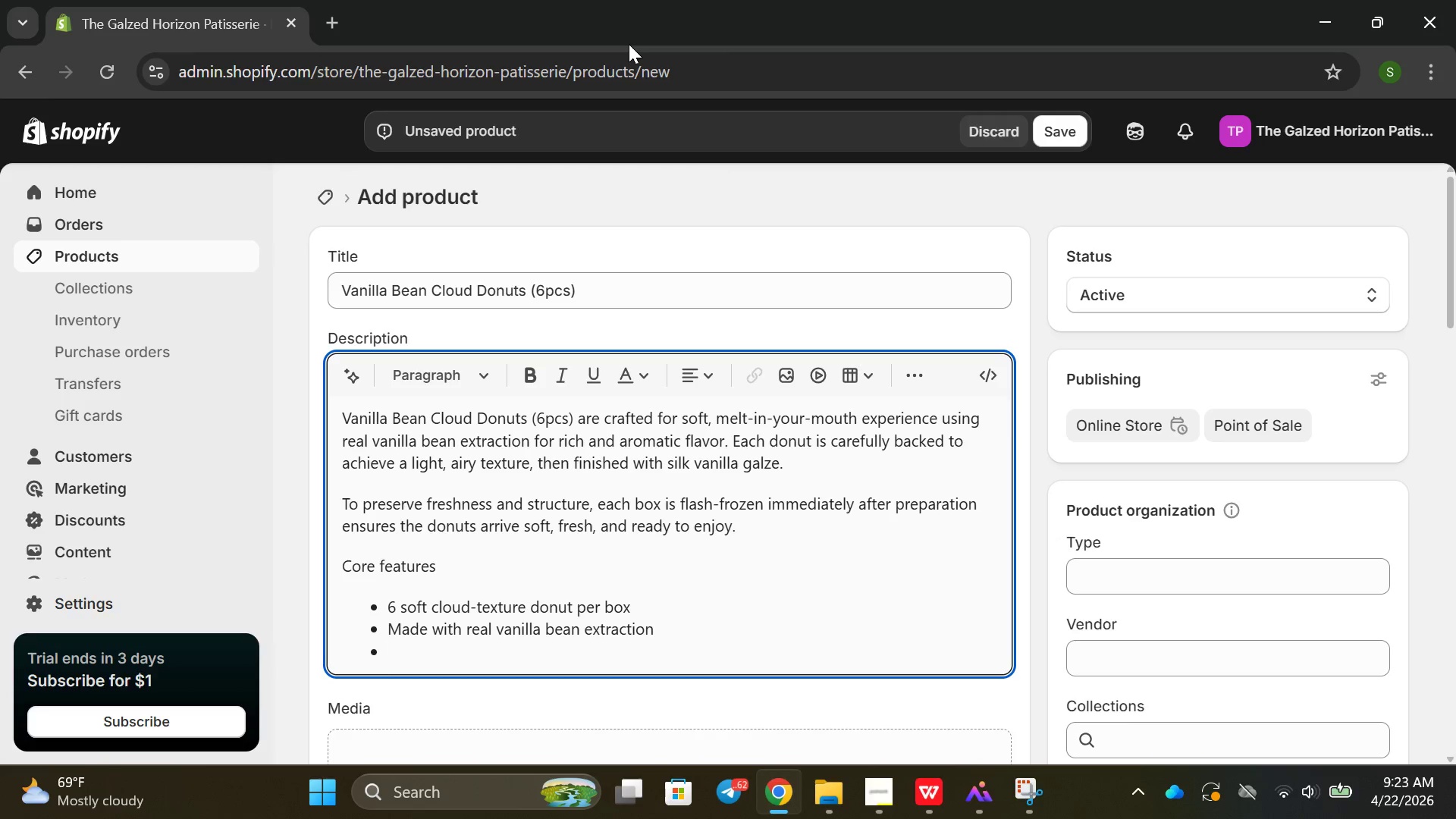 
type(Smooth can)
key(Backspace)
key(Backspace)
key(Backspace)
type(vanilla glaza)
key(Backspace)
type(e toppih n)
key(Backspace)
key(Backspace)
key(Backspace)
type(ng)
 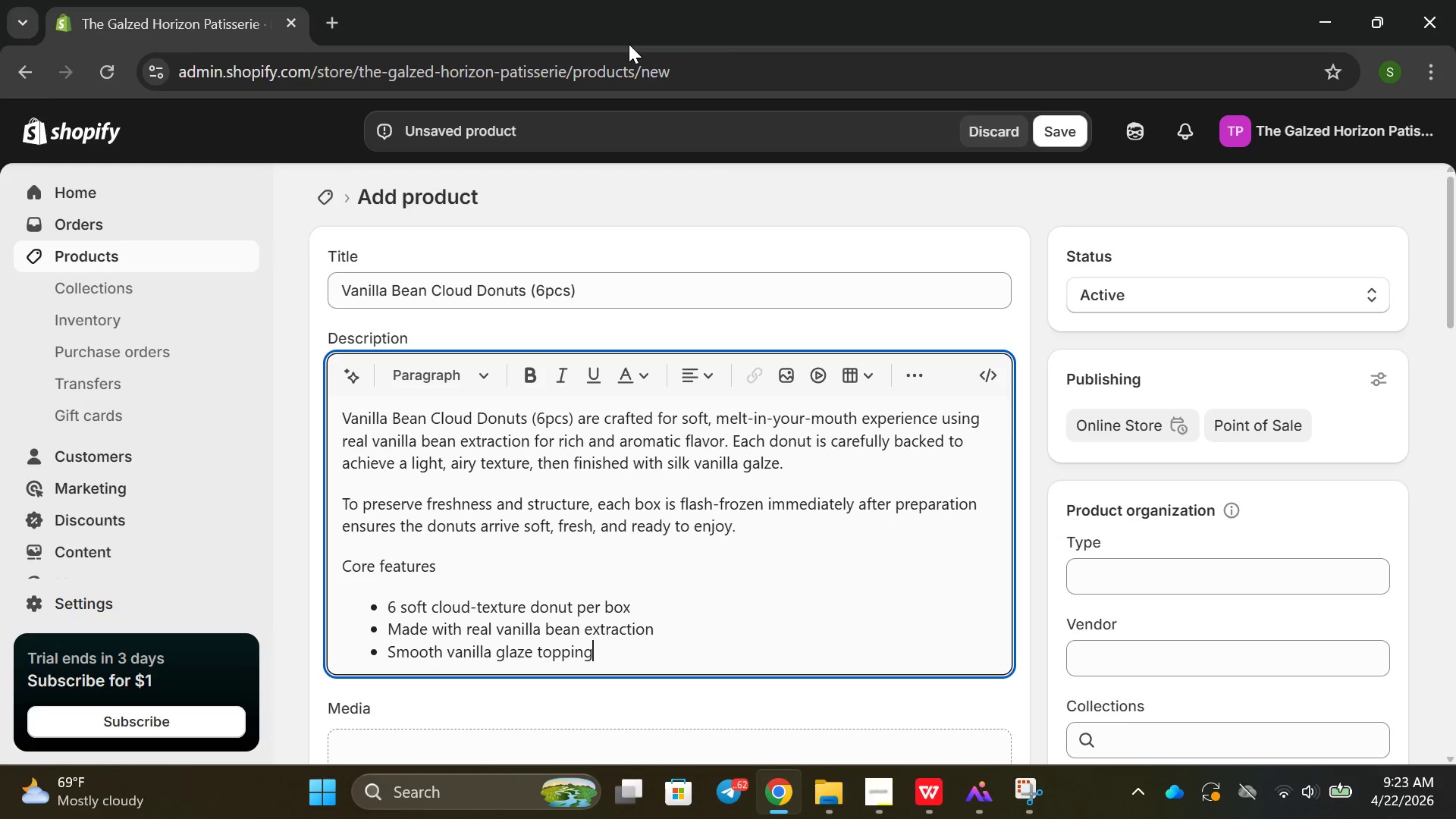 
key(Enter)
 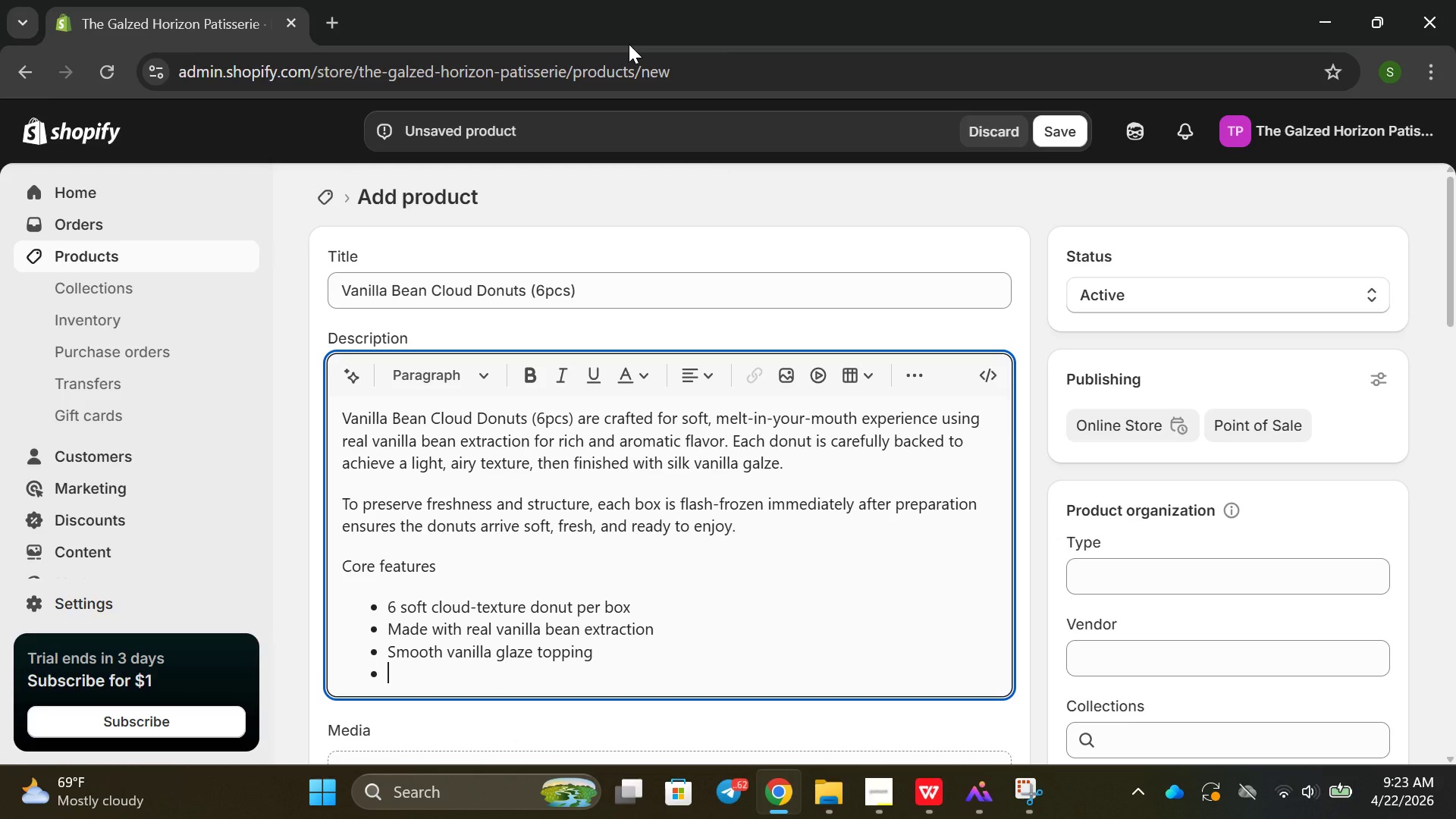 
type(Indu)
key(Backspace)
key(Backspace)
type(sulared col)
key(Backspace)
key(Backspace)
key(Backspace)
key(Backspace)
key(Backspace)
key(Backspace)
key(Backspace)
type(ted cold )
key(Backspace)
type(-dhai)
key(Backspace)
key(Backspace)
key(Backspace)
key(Backspace)
type(c)
 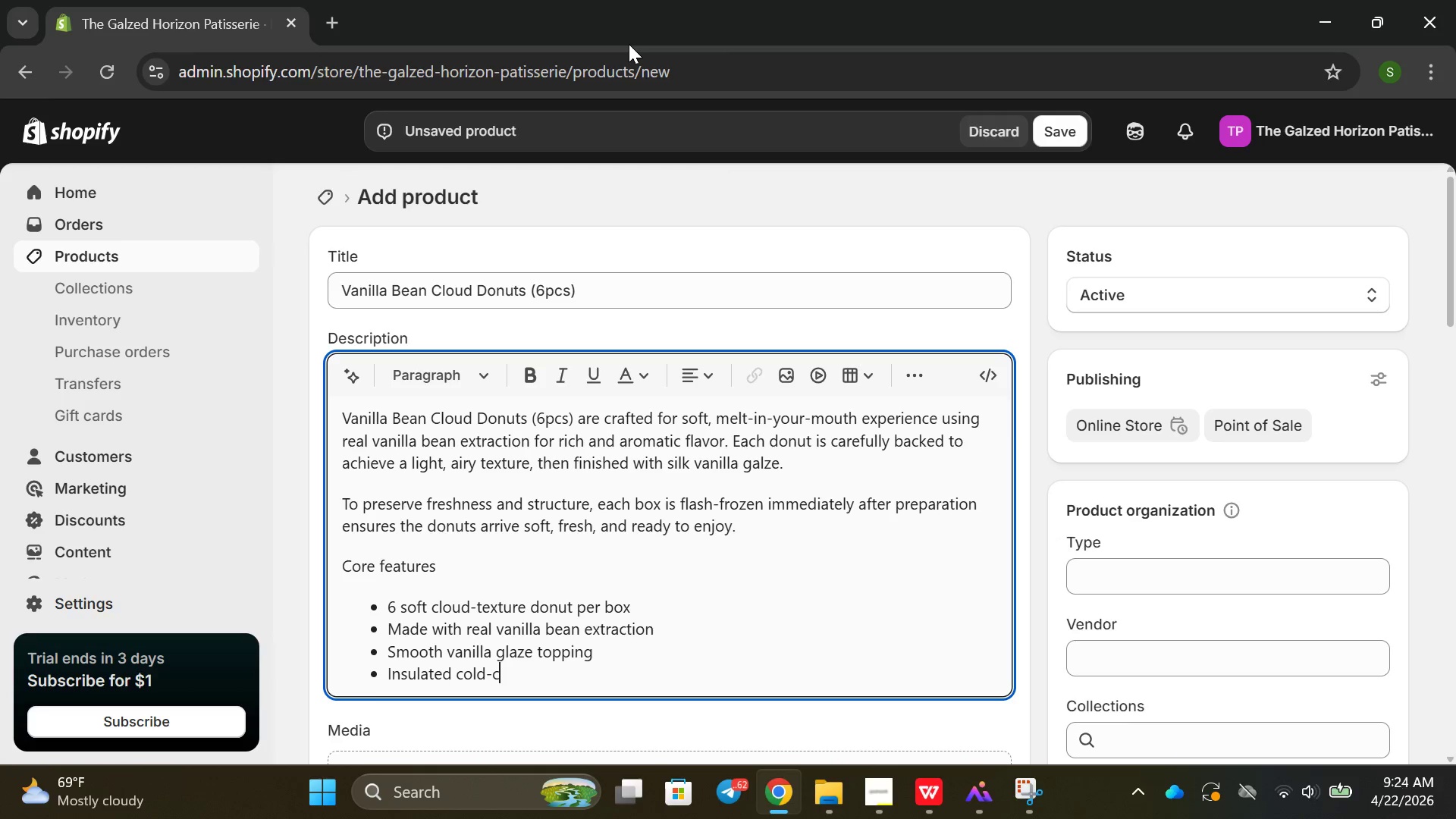 
type(hain oacja)
key(Backspace)
key(Backspace)
key(Backspace)
key(Backspace)
key(Backspace)
type(packaging include)
key(Backspace)
type(ed )
 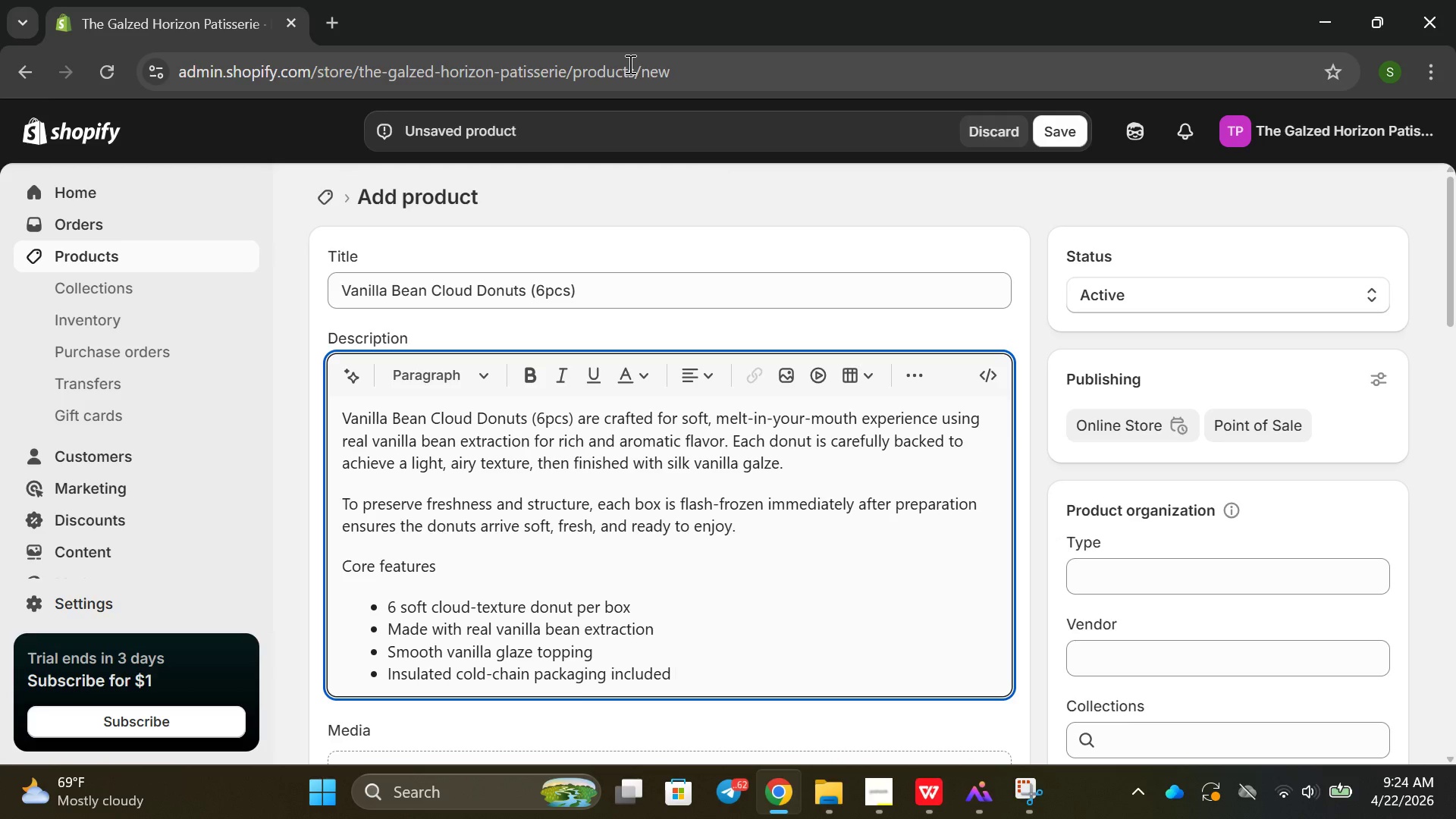 
key(Enter)
 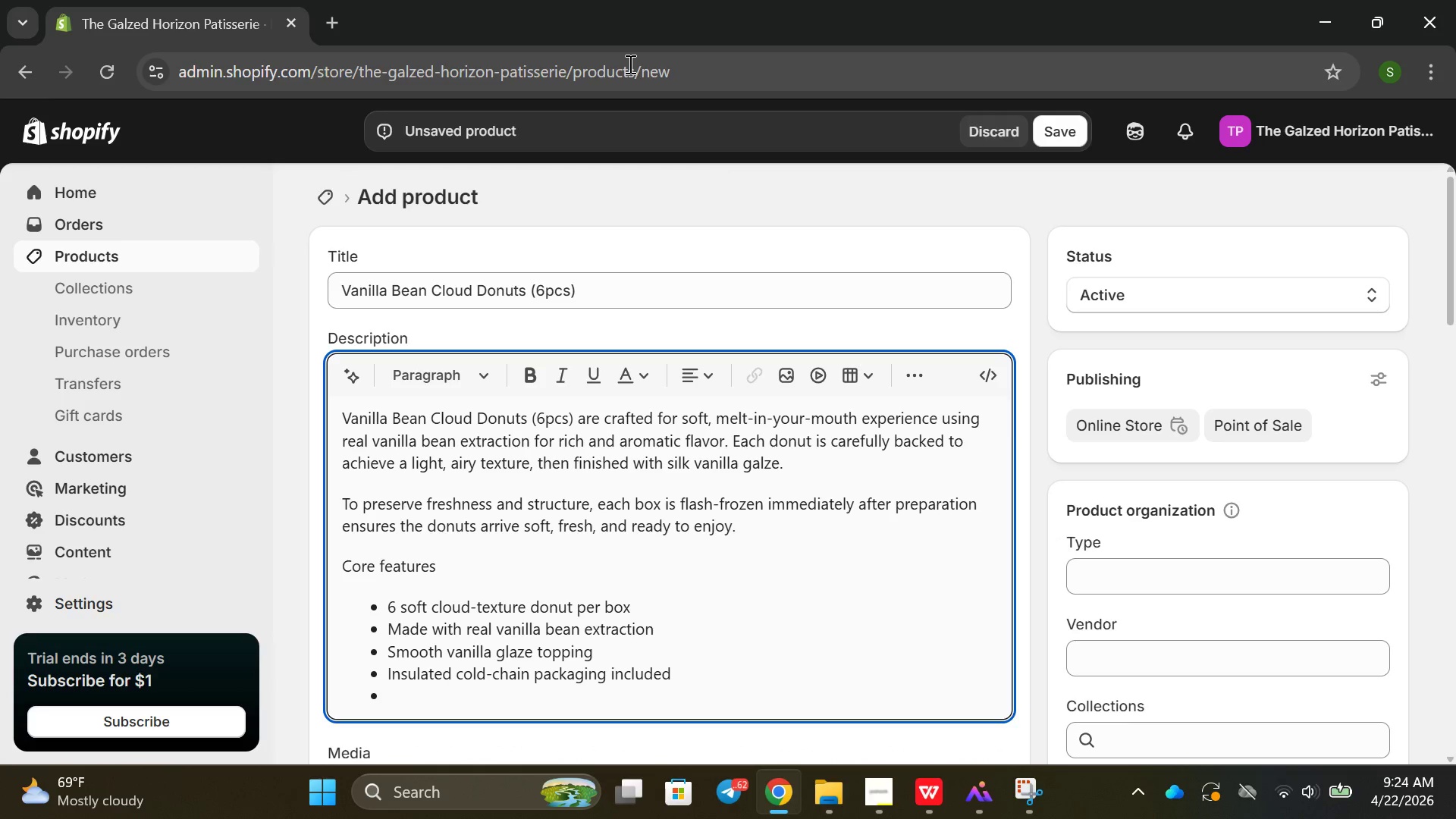 
key(Backspace)
 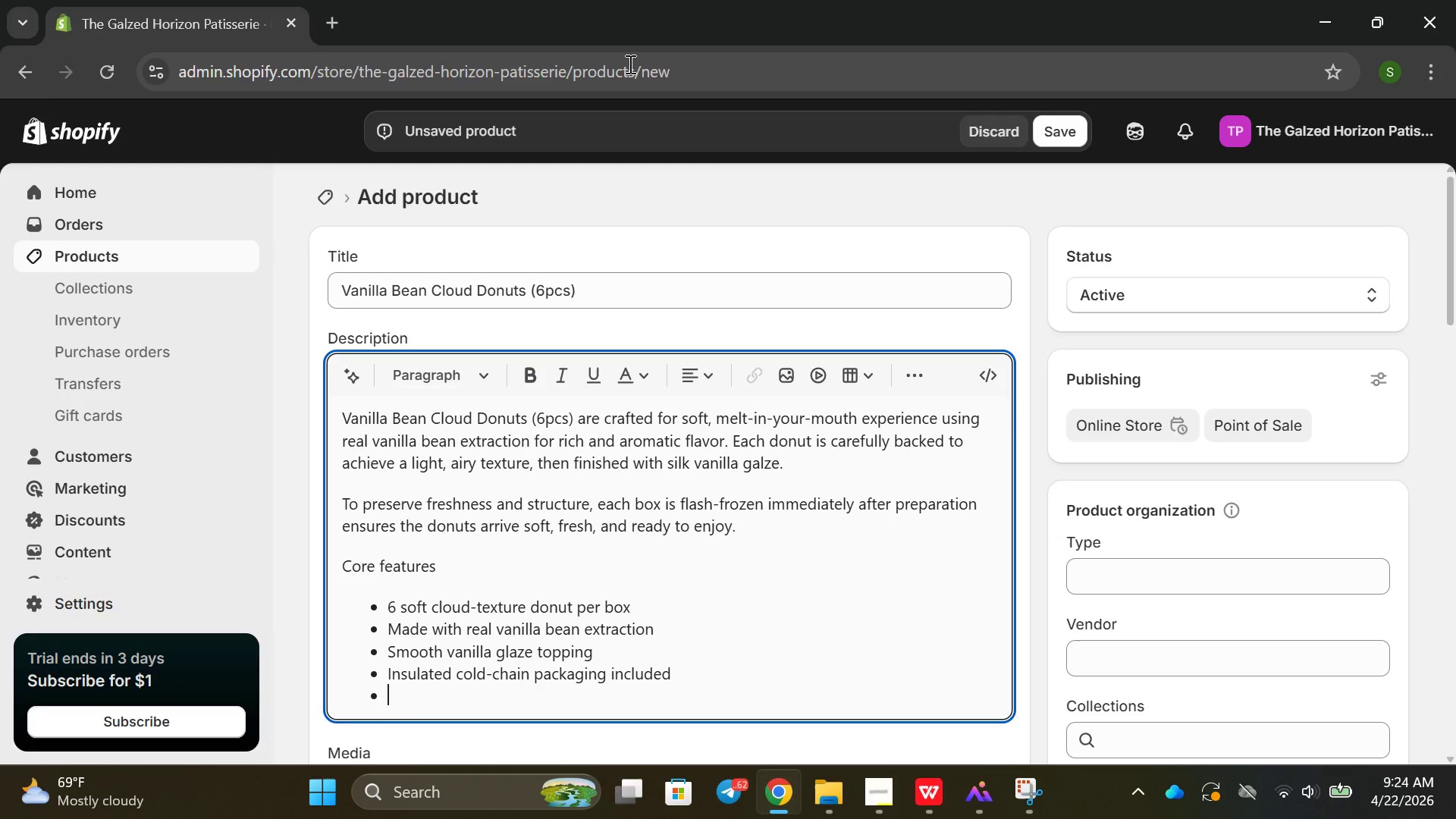 
key(Enter)
 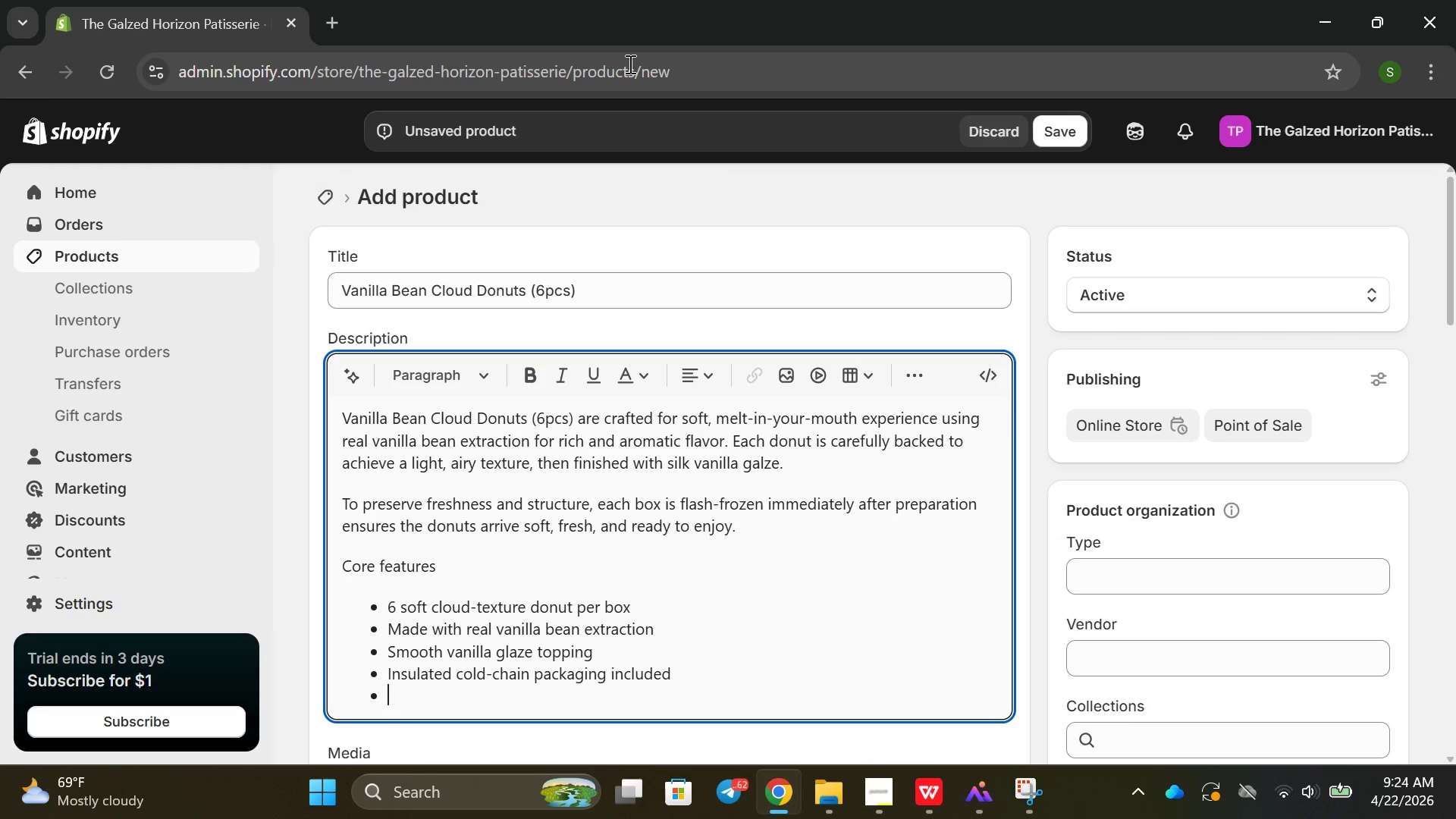 
type(Allergie)
key(Backspace)
key(Backspace)
type(ens)
 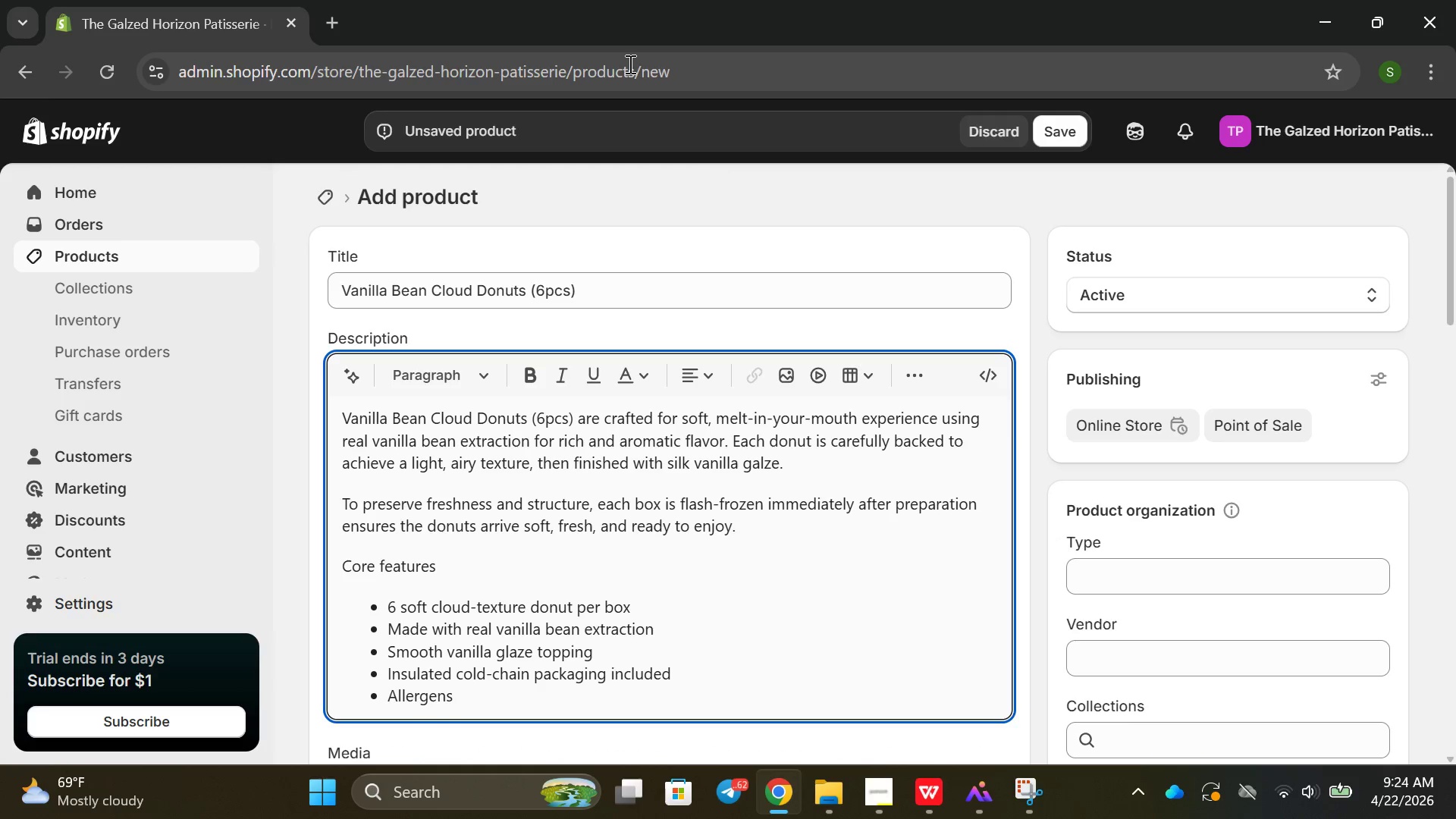 
key(Enter)
 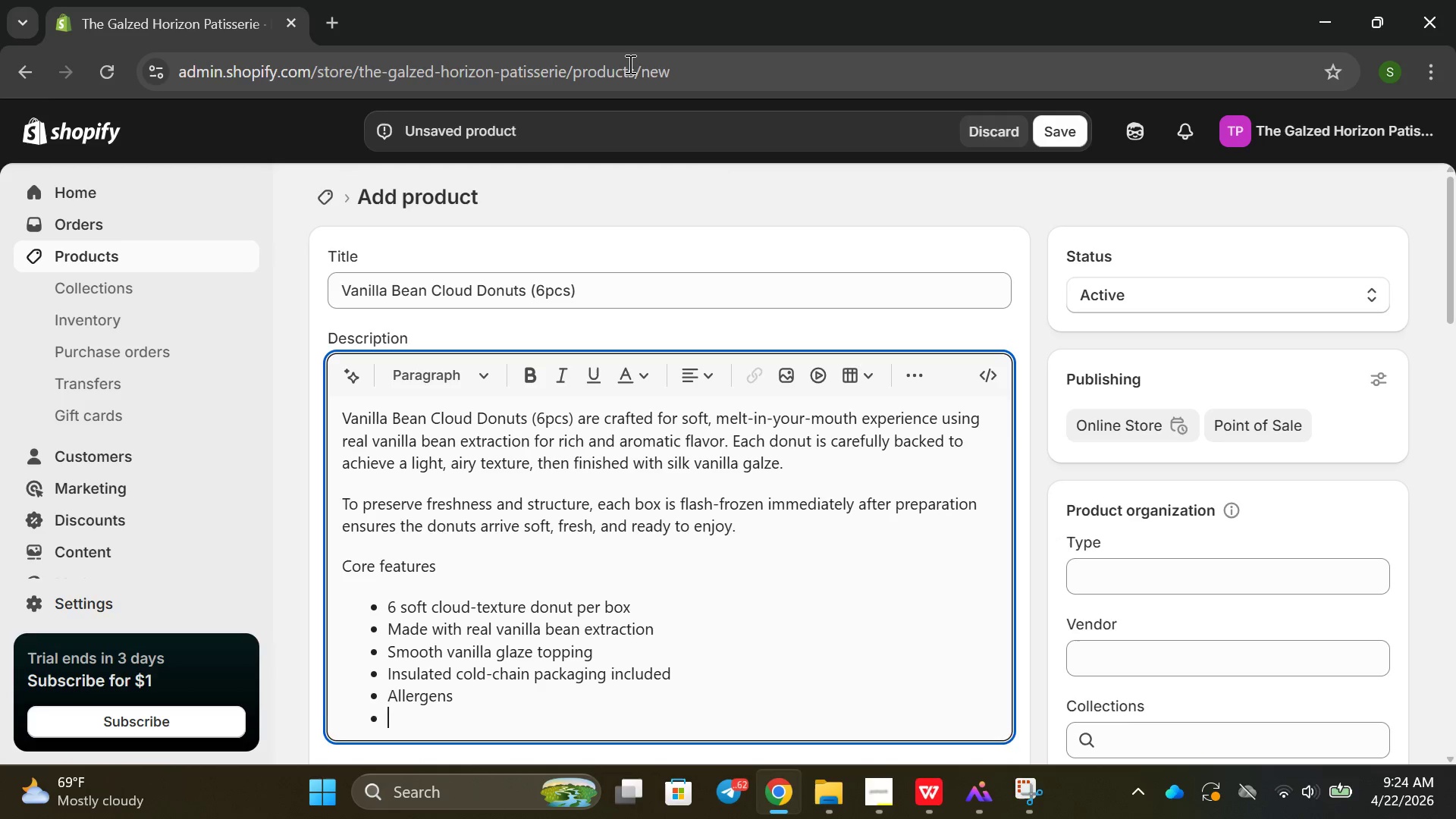 
key(Enter)
 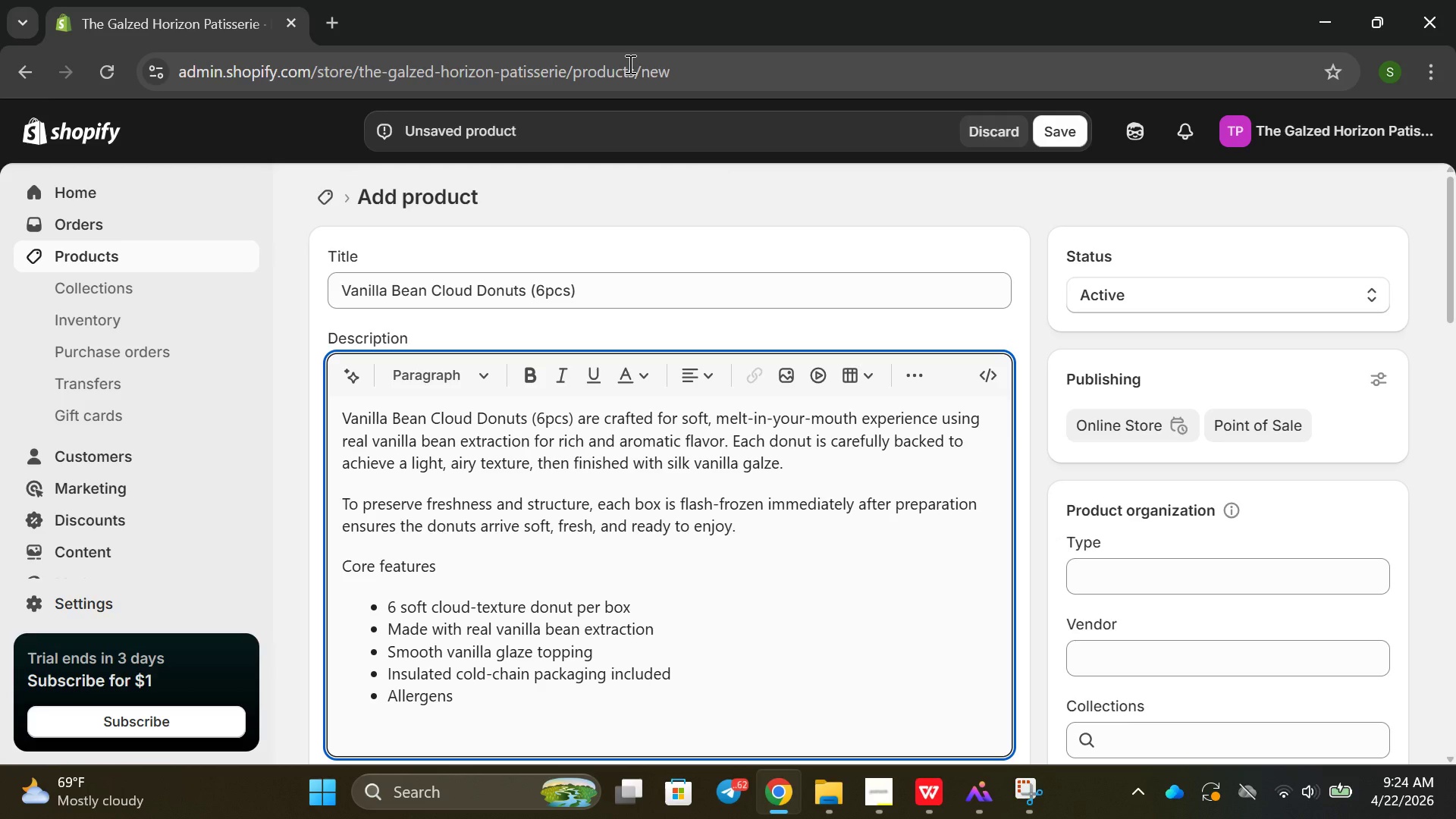 
type(allergens)
 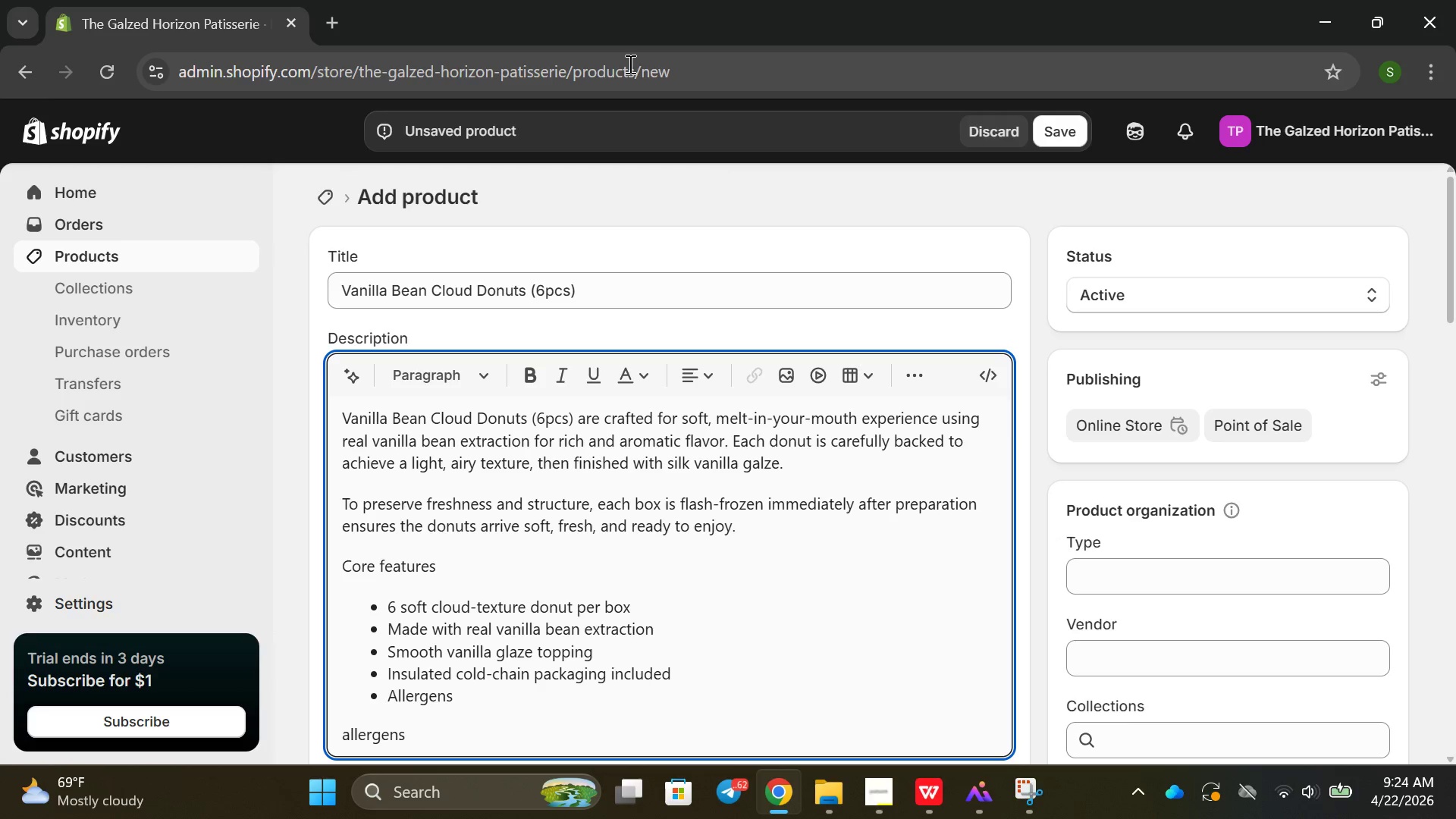 
hold_key(key=ArrowLeft, duration=0.75)
 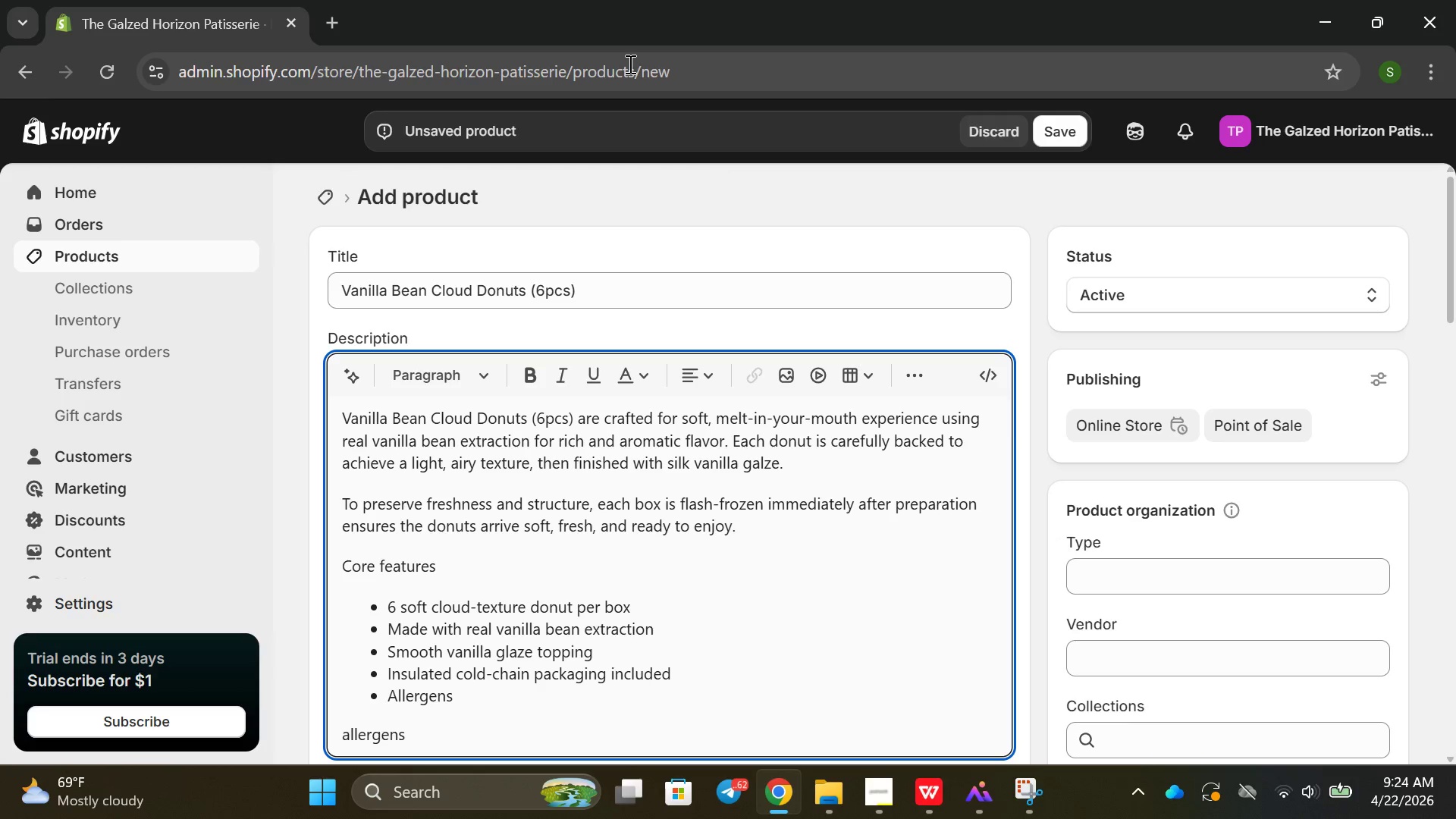 
key(Backspace)
 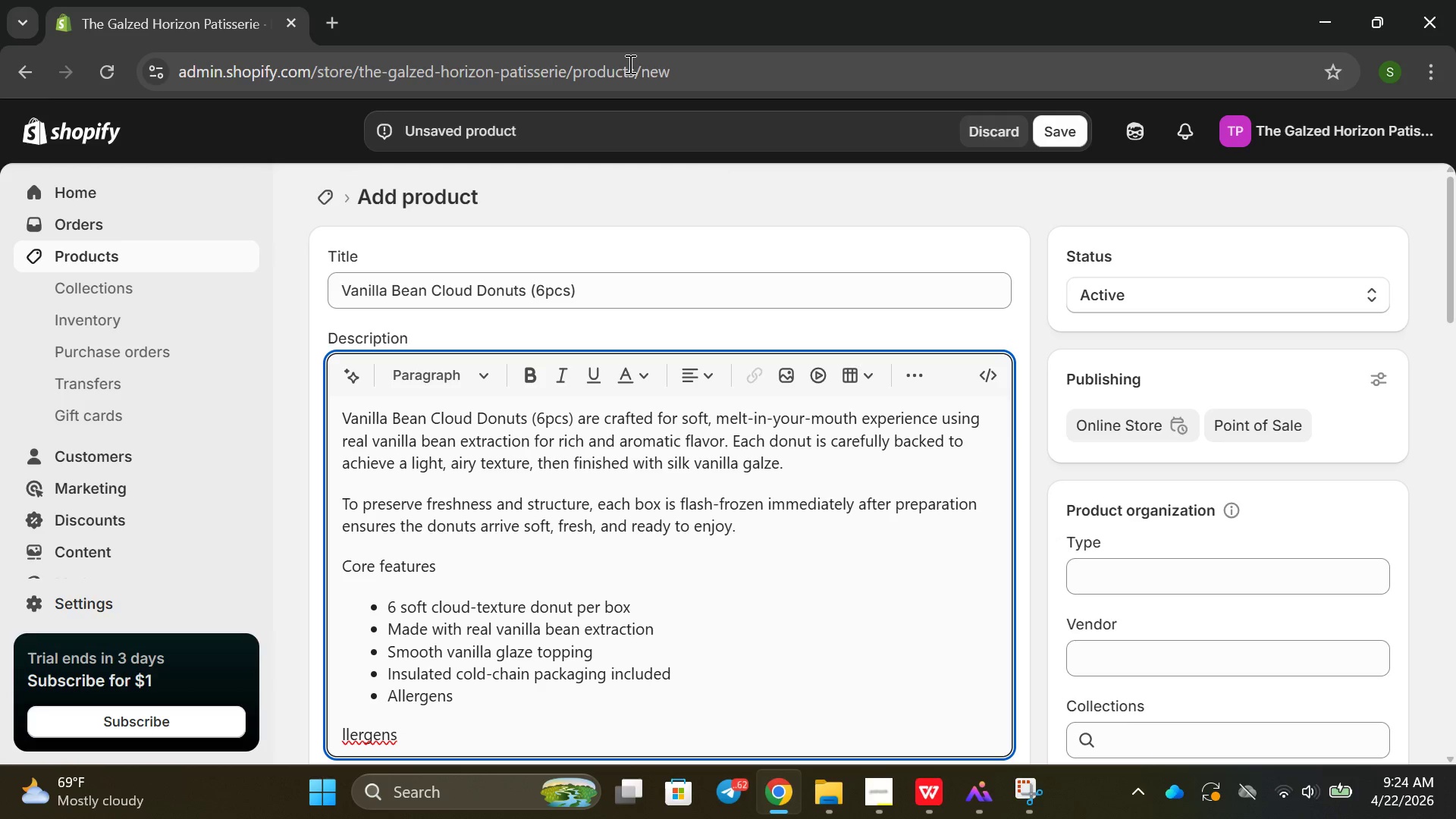 
key(Shift+ShiftRight)
 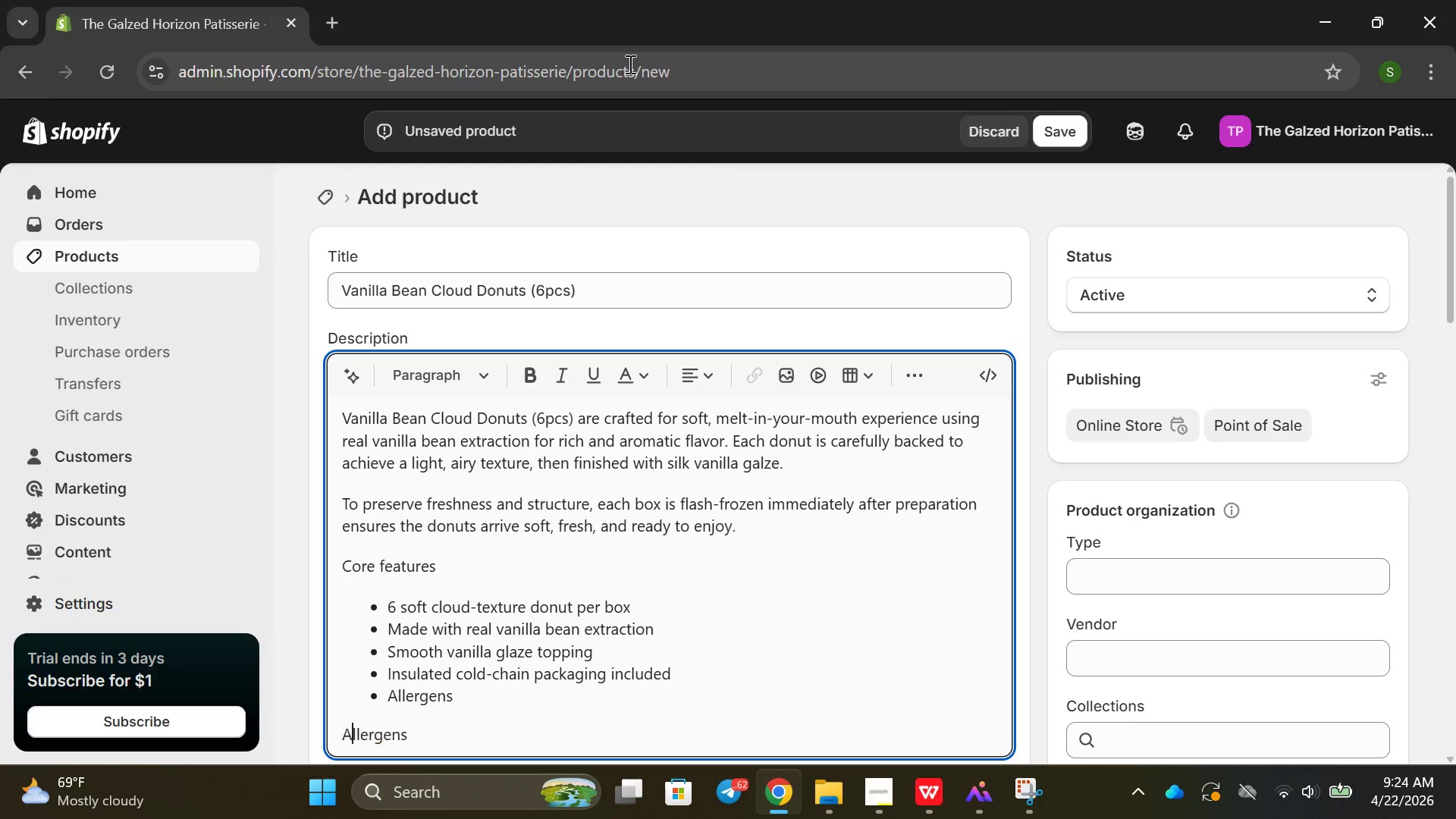 
key(Shift+A)
 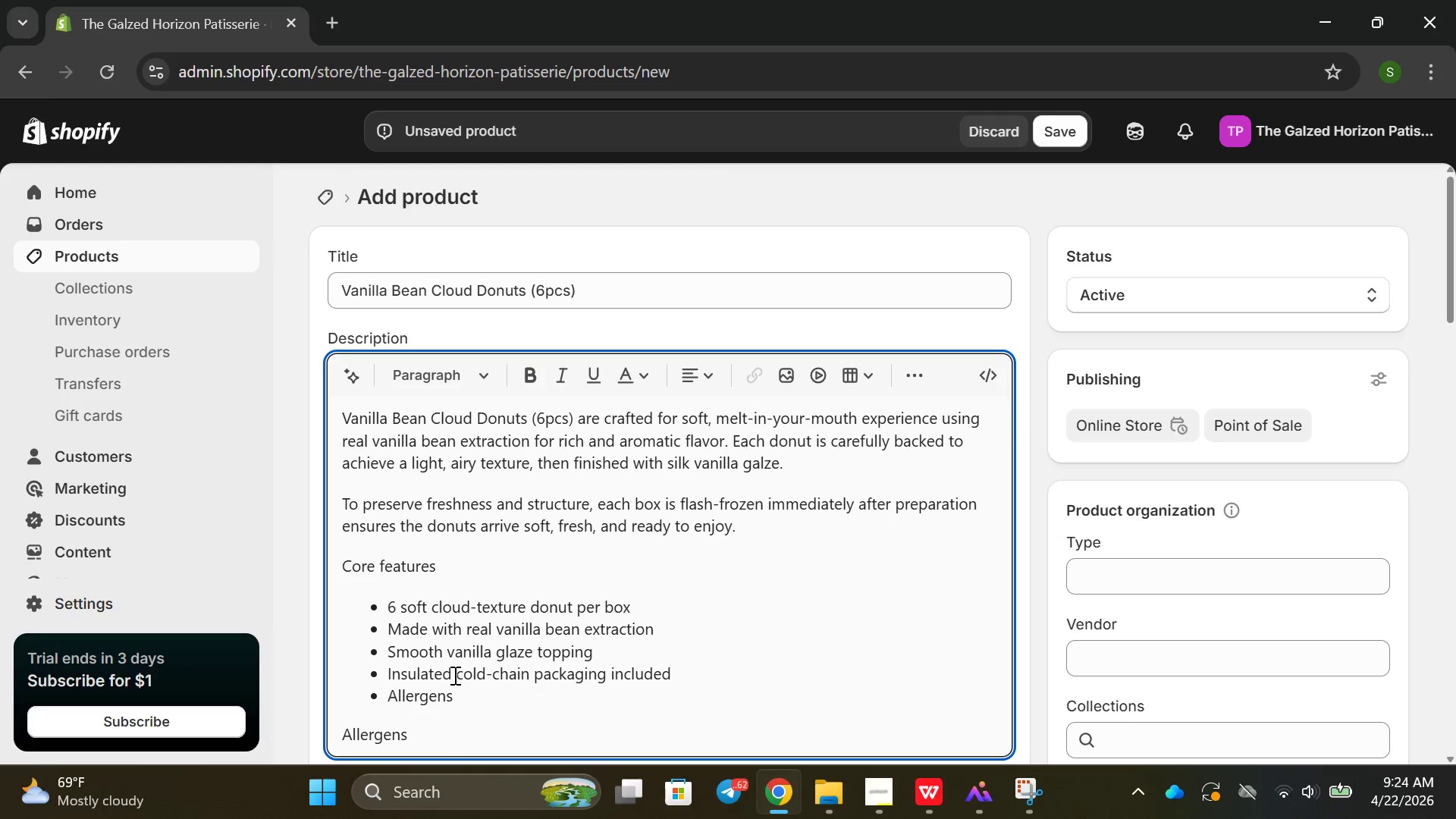 
double_click([441, 687])
 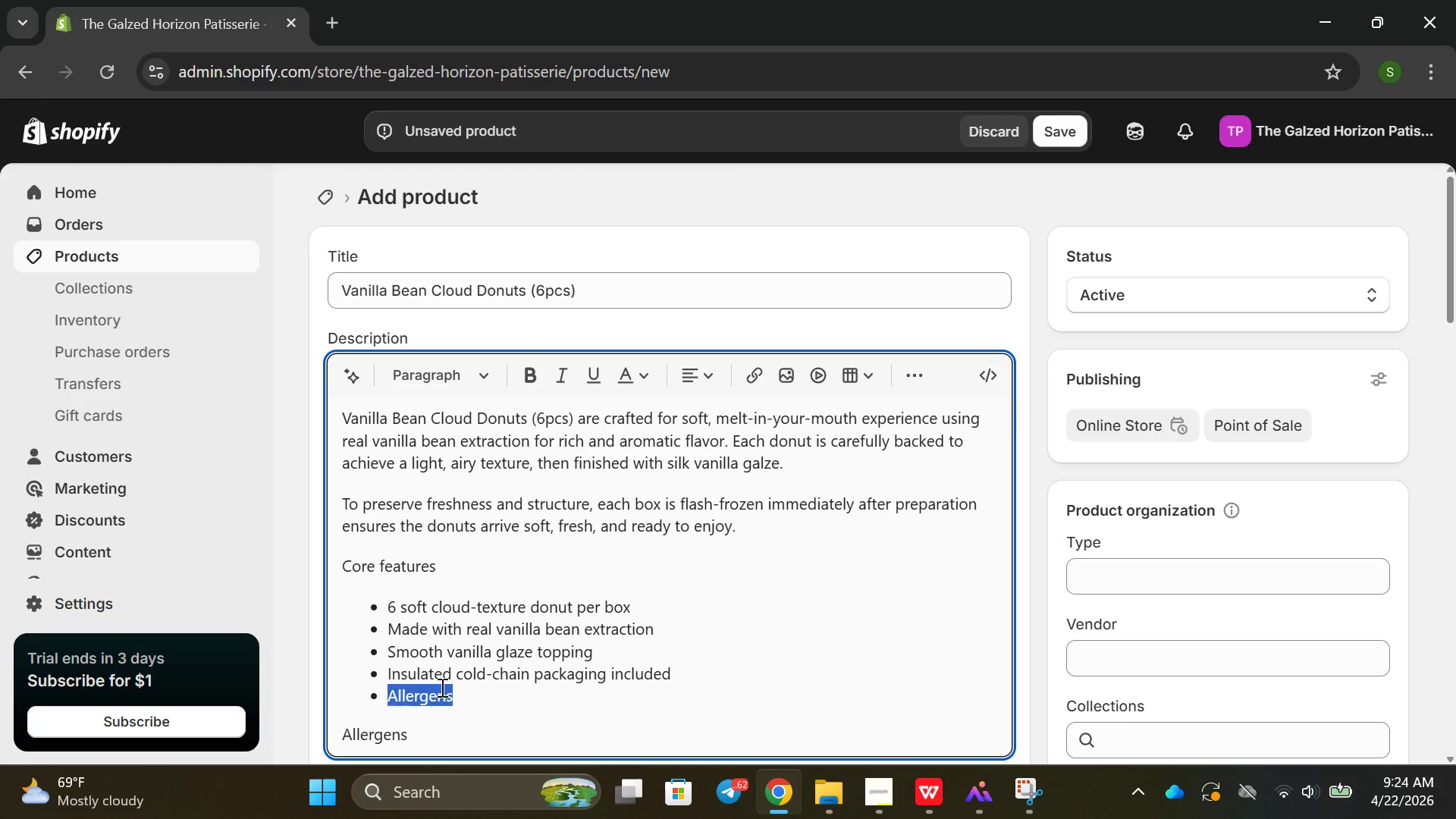 
key(Backspace)
 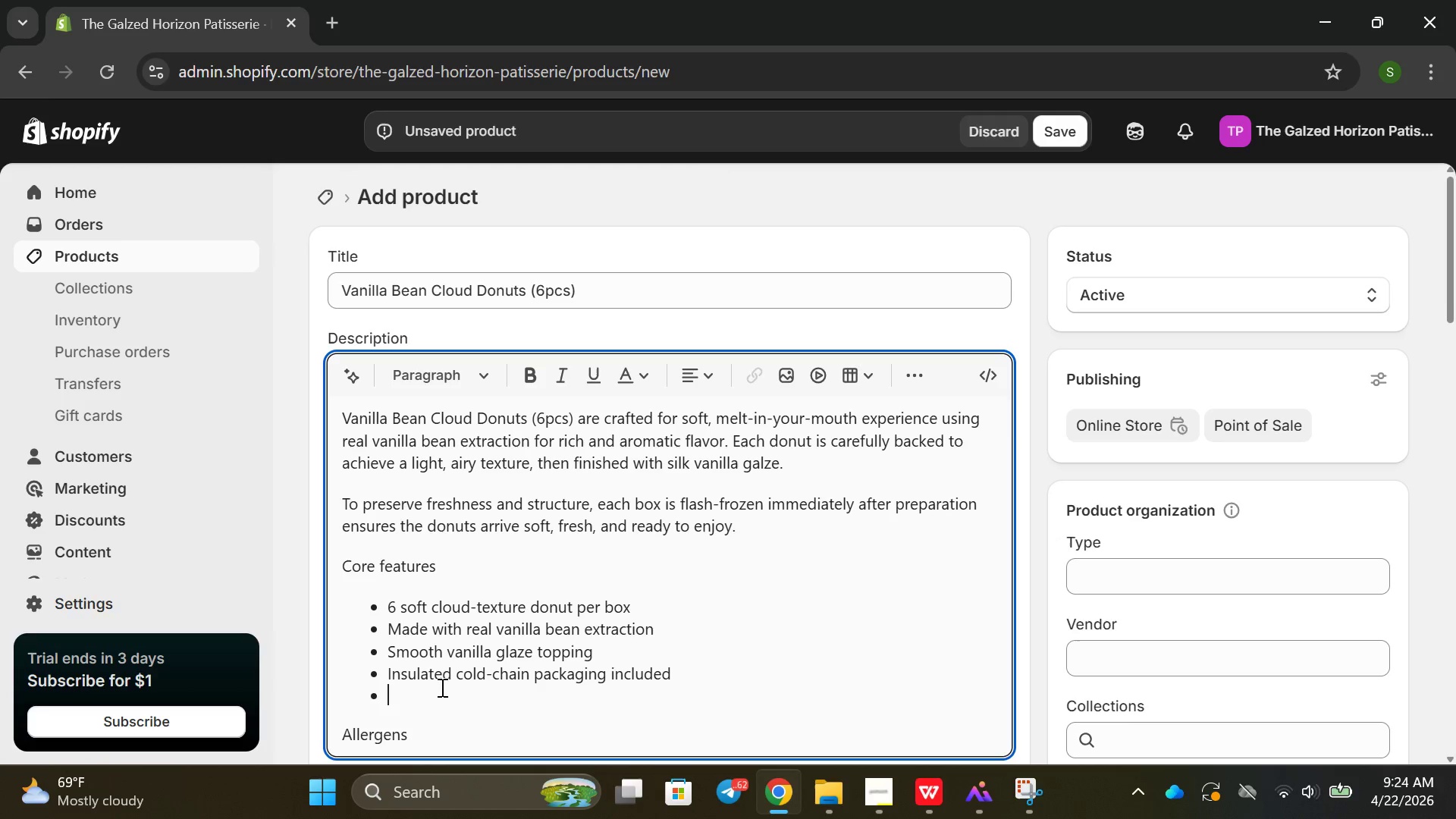 
key(Backspace)
 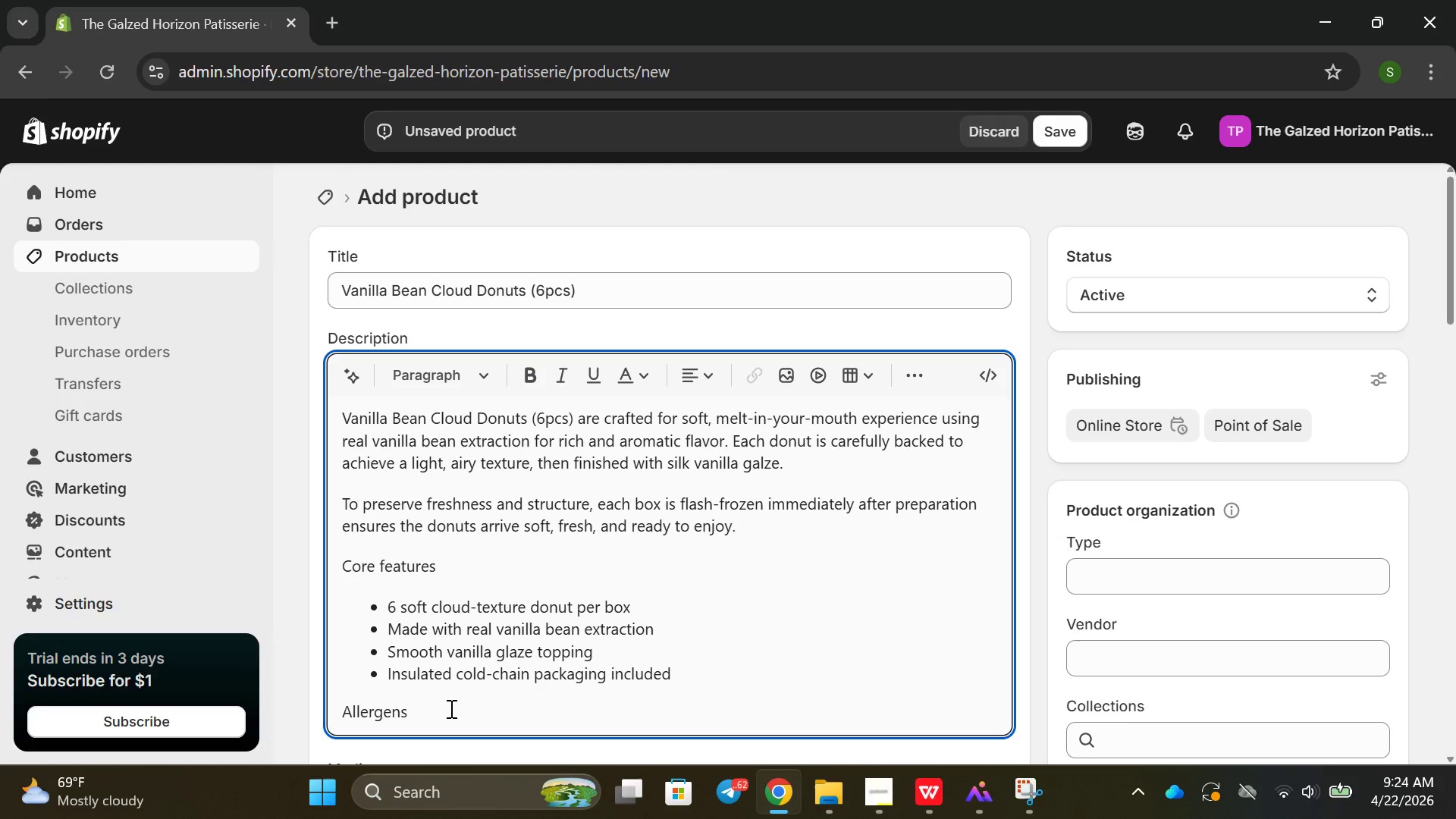 
left_click([450, 712])
 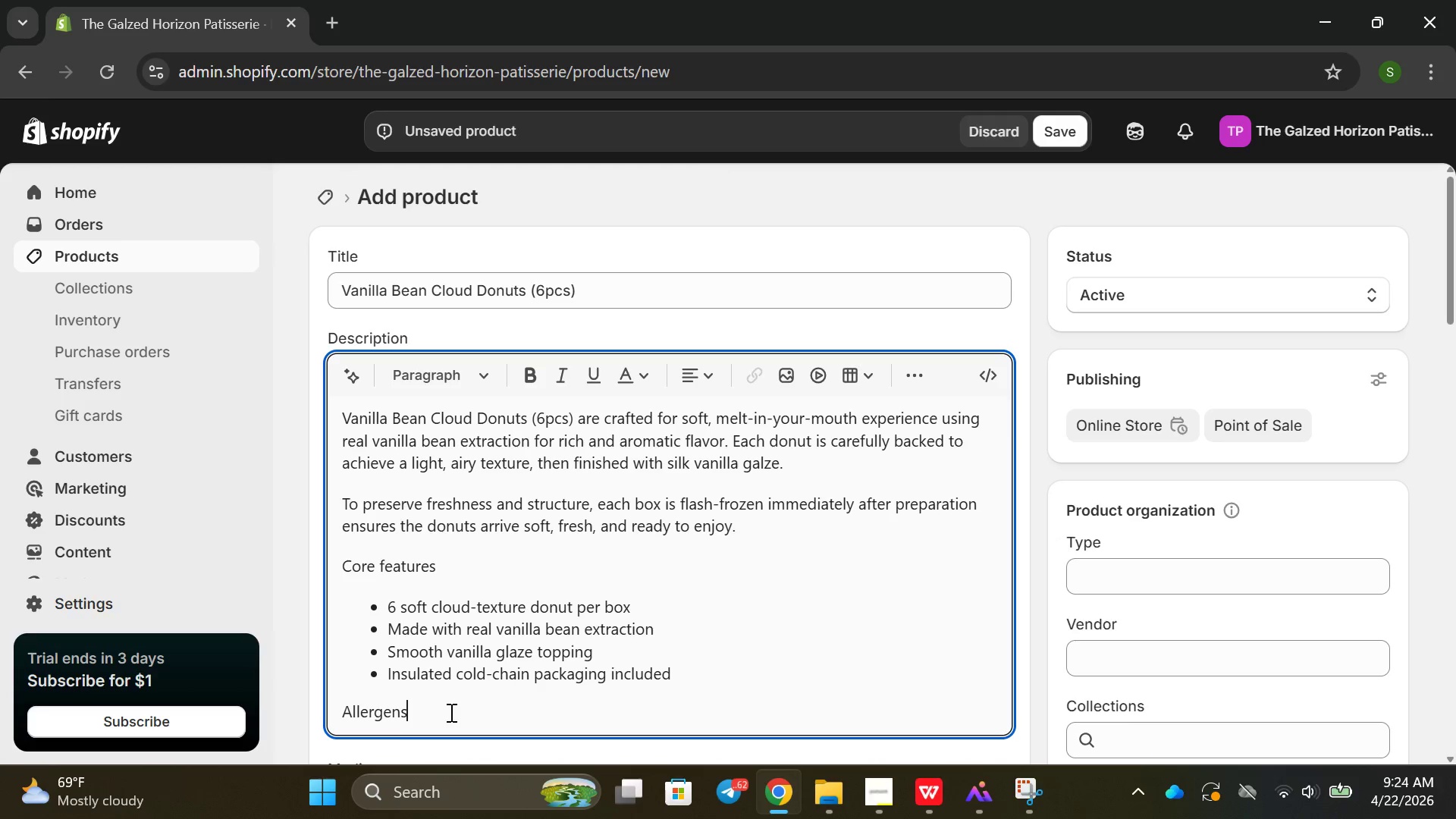 
key(Enter)
 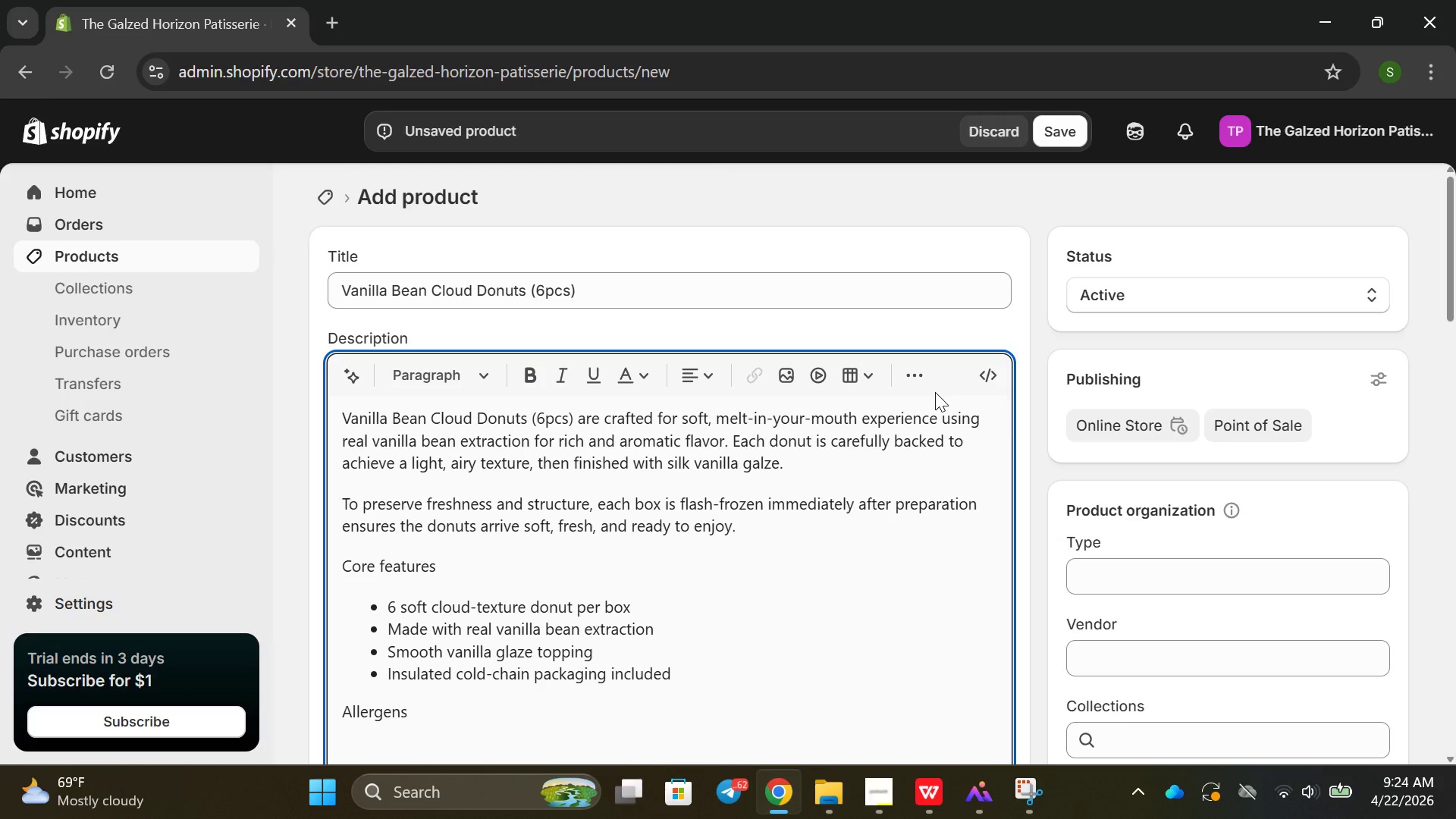 
left_click([921, 380])
 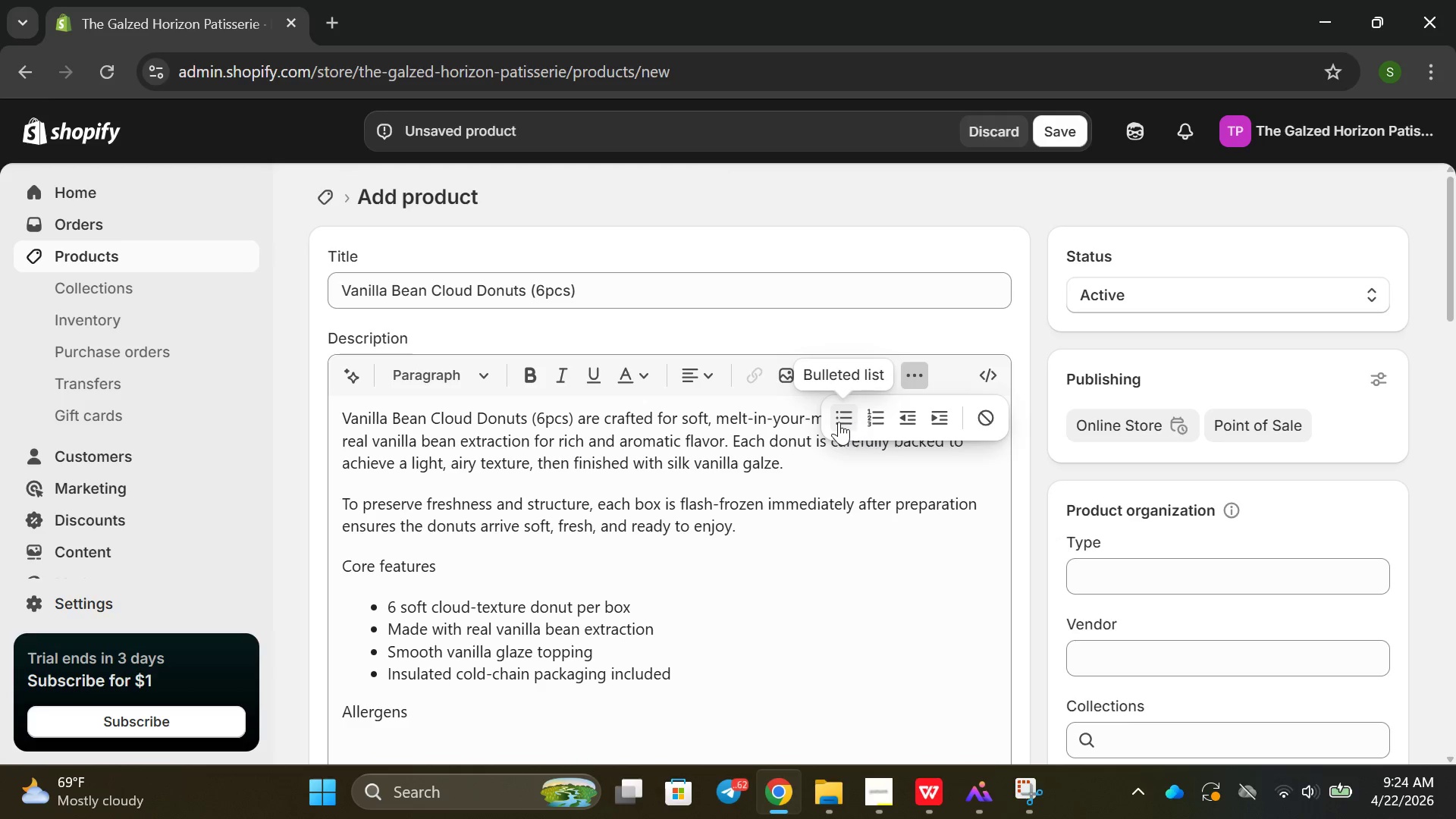 
left_click([838, 421])
 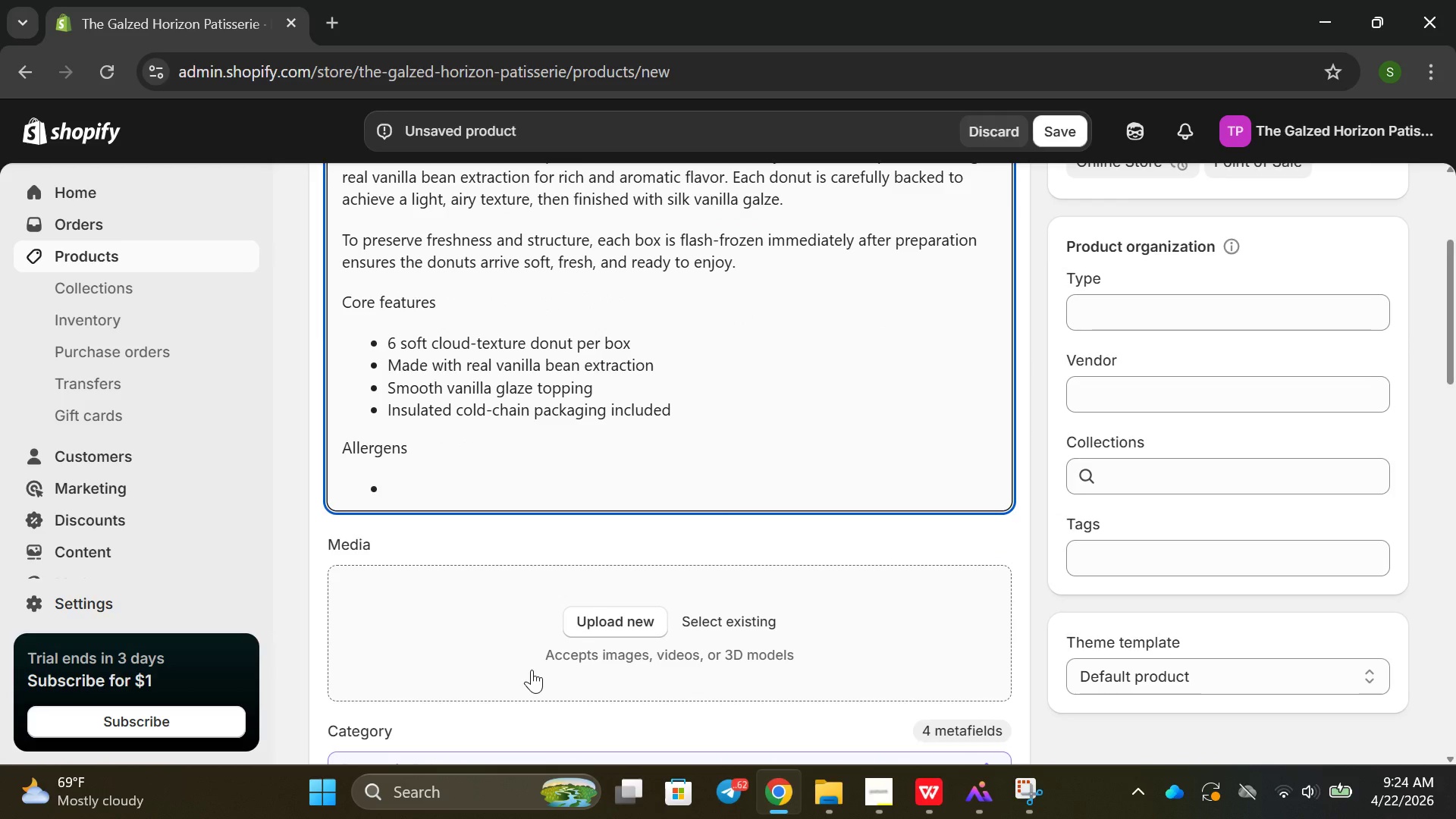 
type(Mu)
key(Backspace)
type(ilk)
 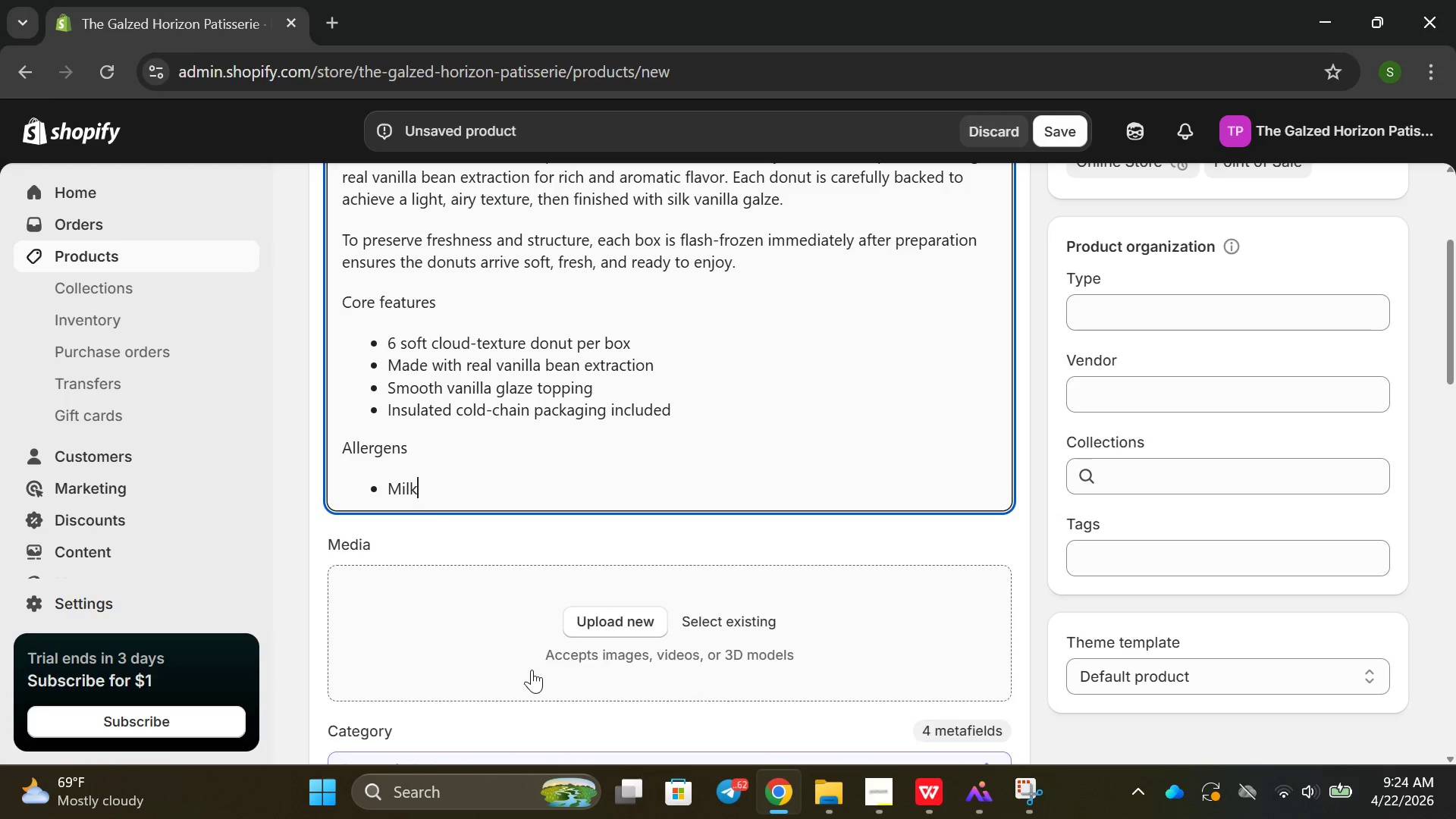 
key(Enter)
 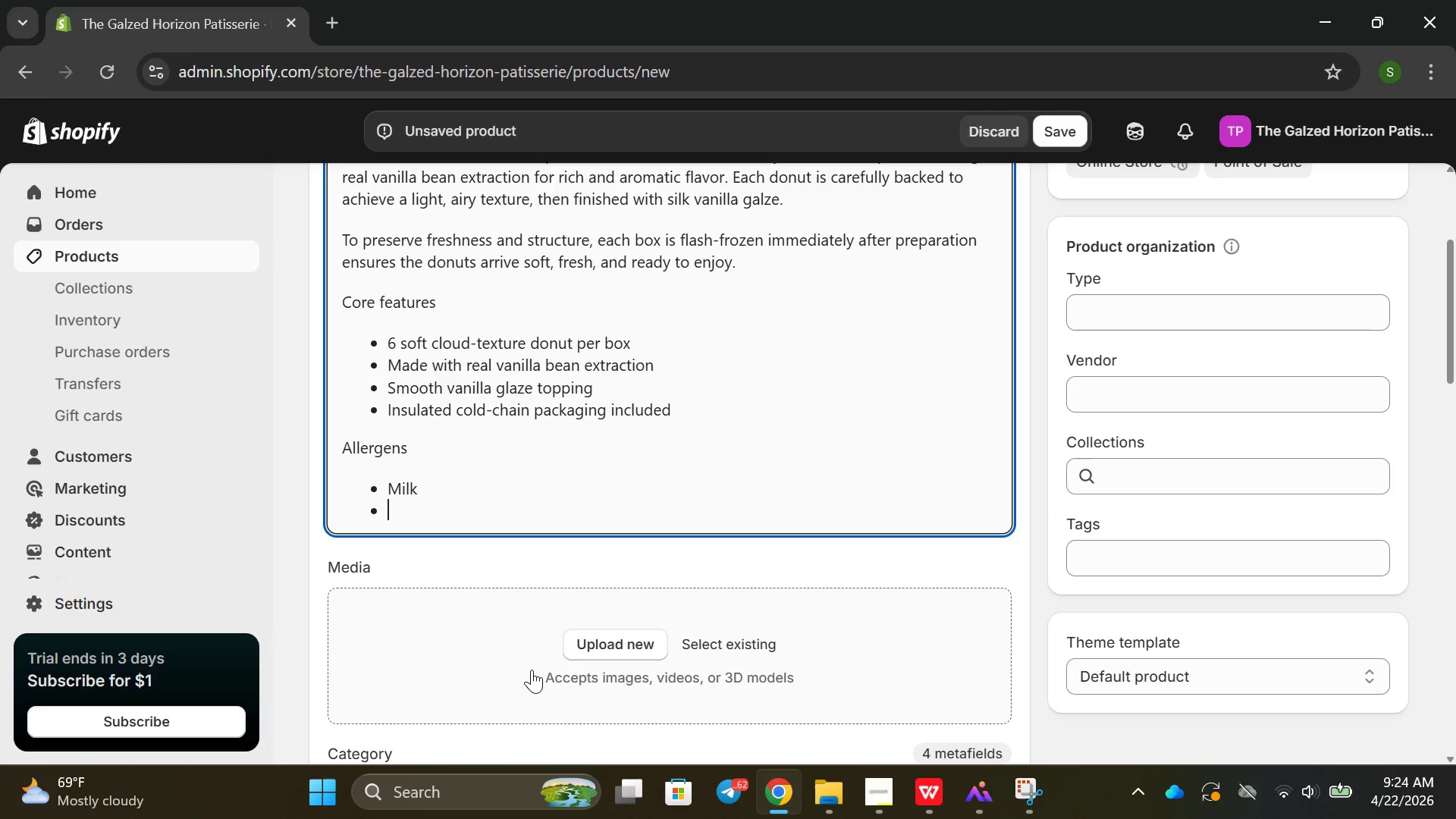 
type(Eggs)
 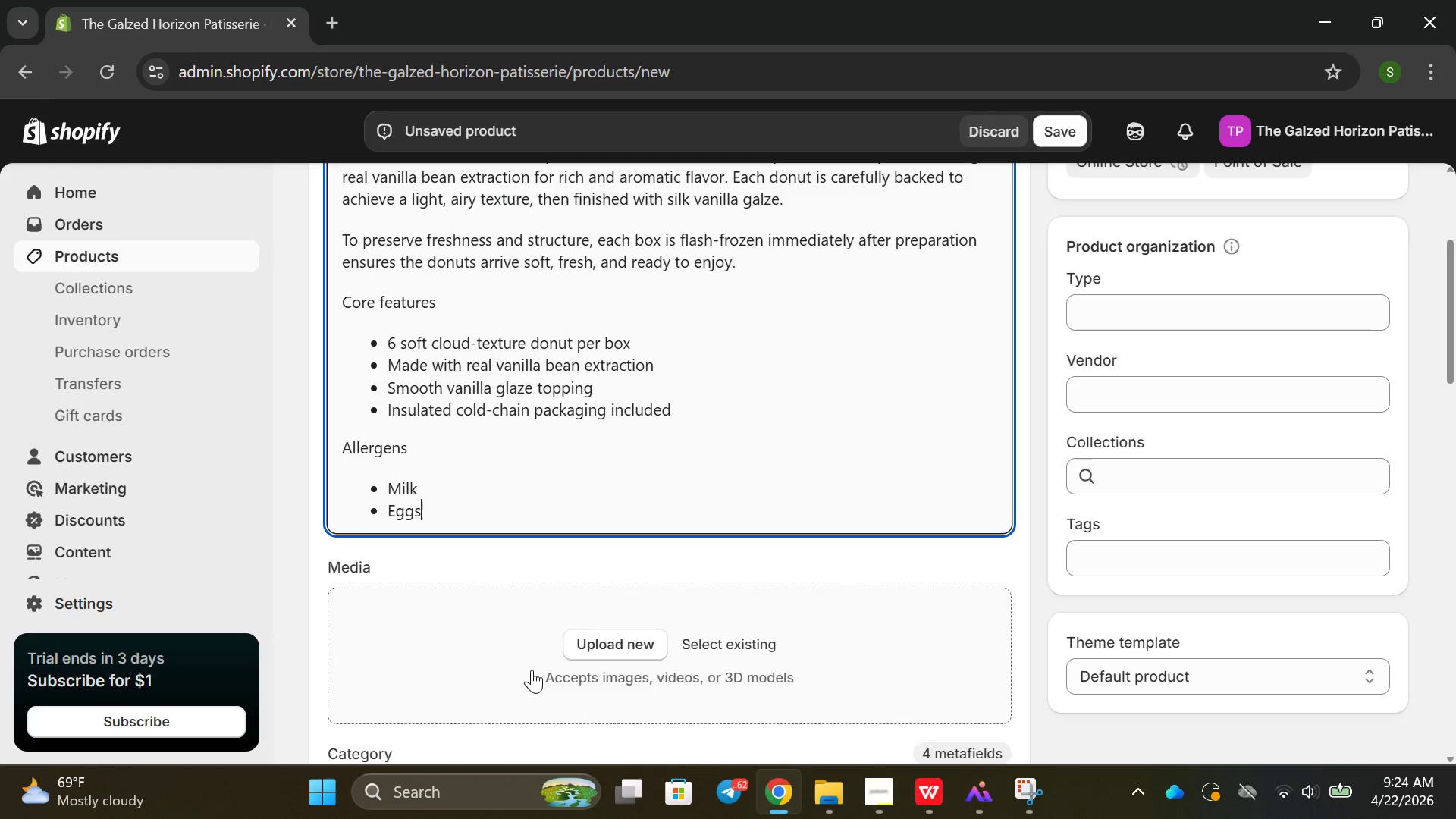 
key(Enter)
 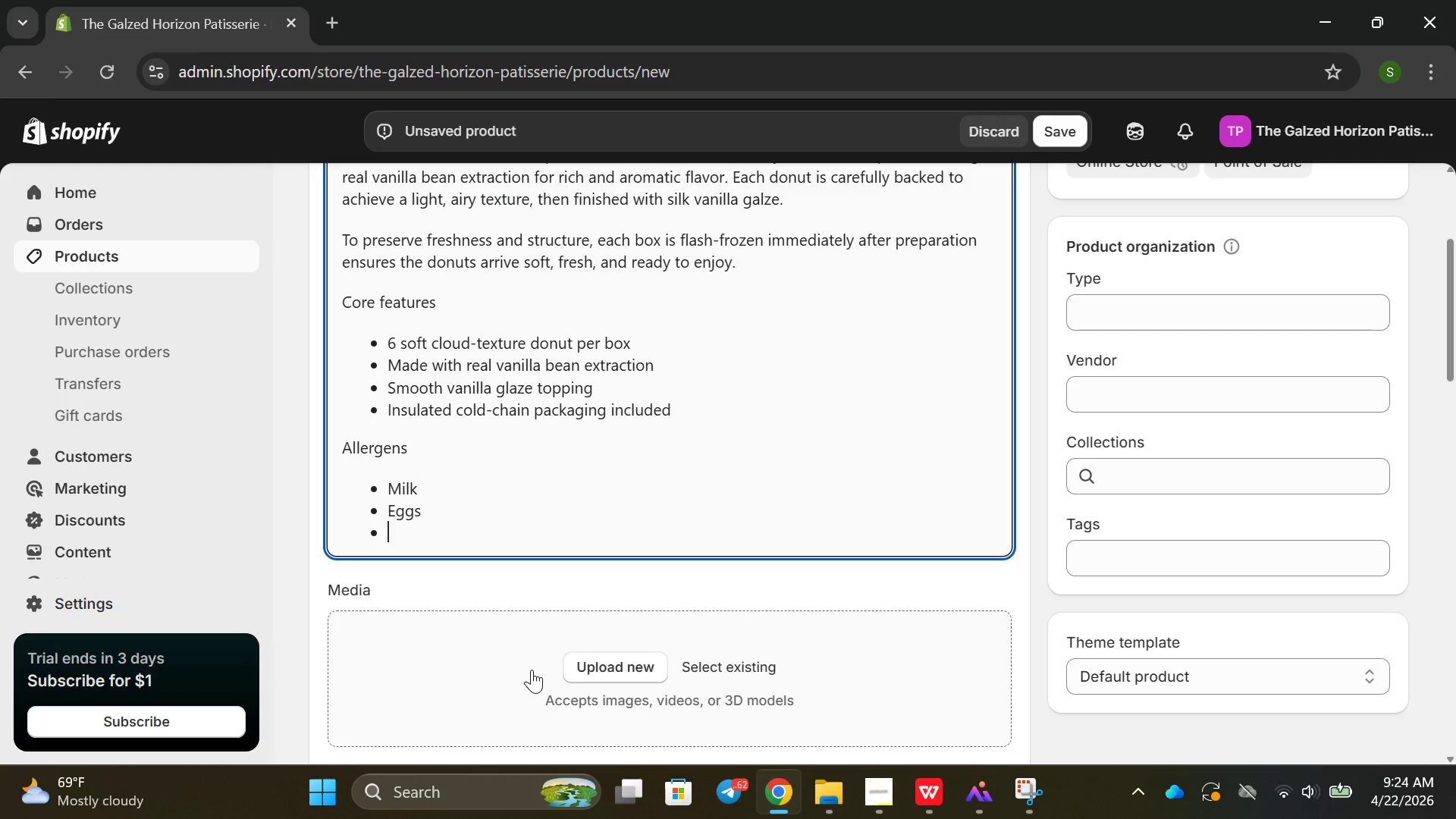 
type(Whera)
key(Backspace)
key(Backspace)
type(at)
 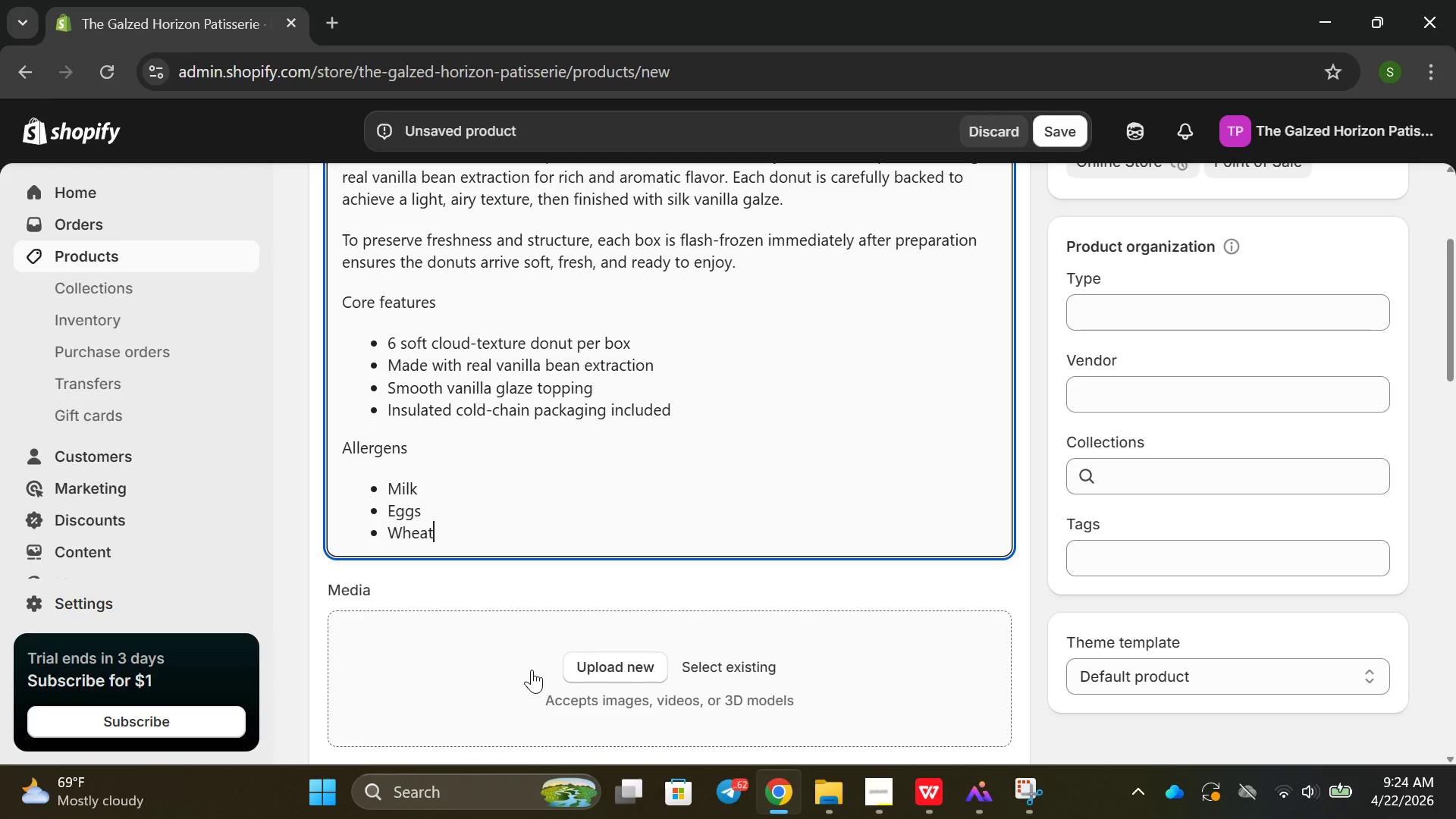 
key(Enter)
 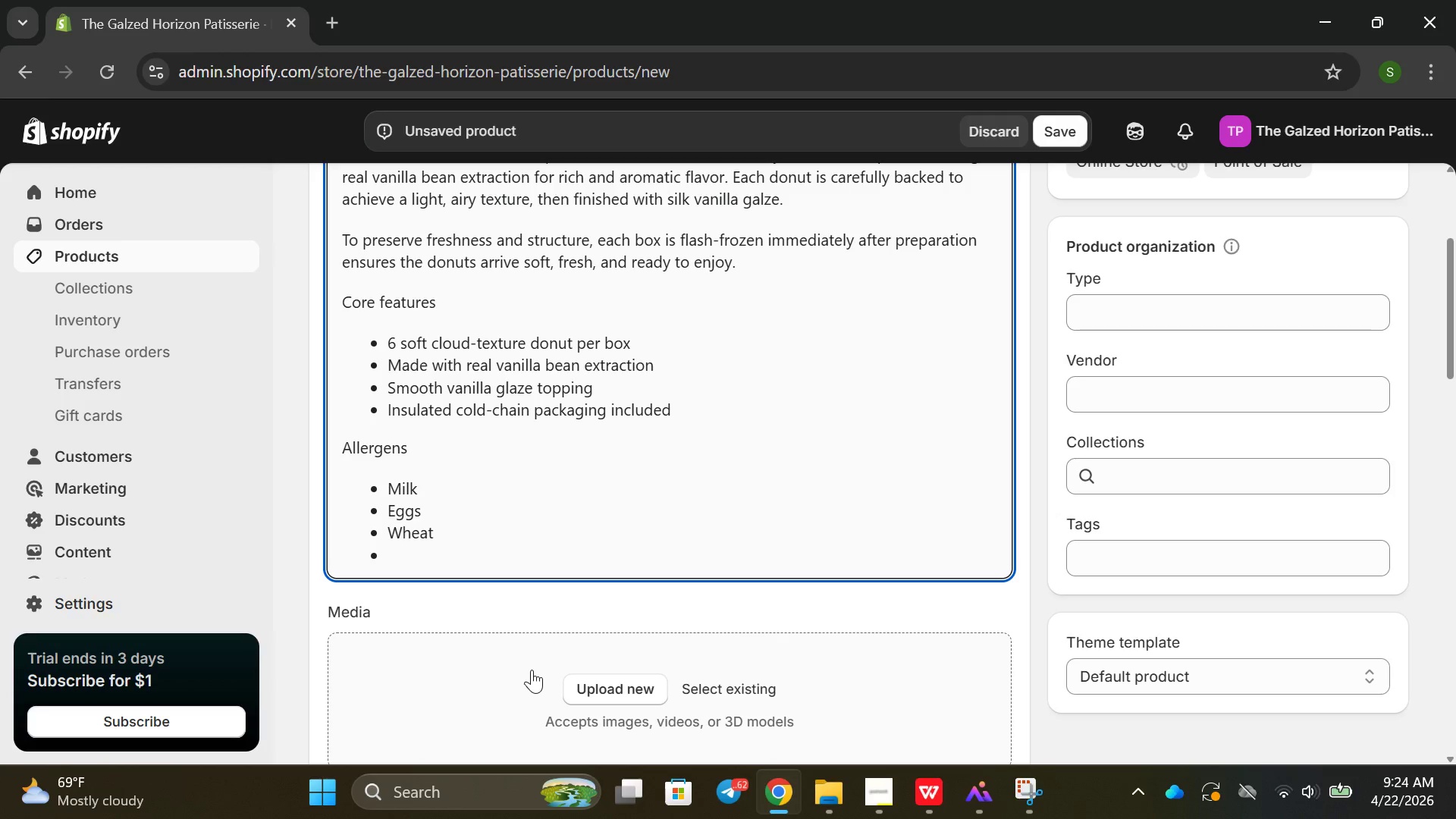 
type(Soy)
 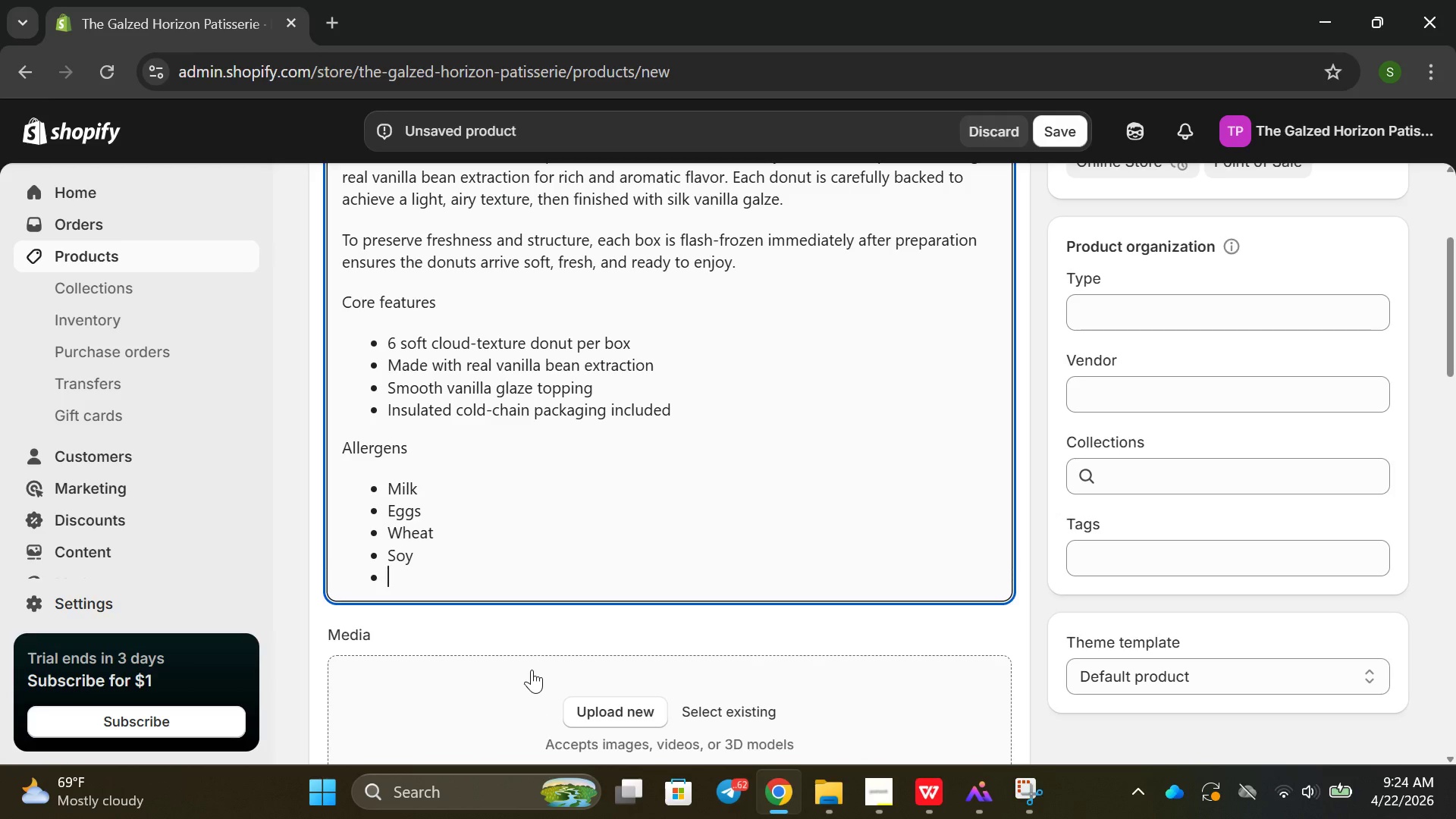 
key(Enter)
 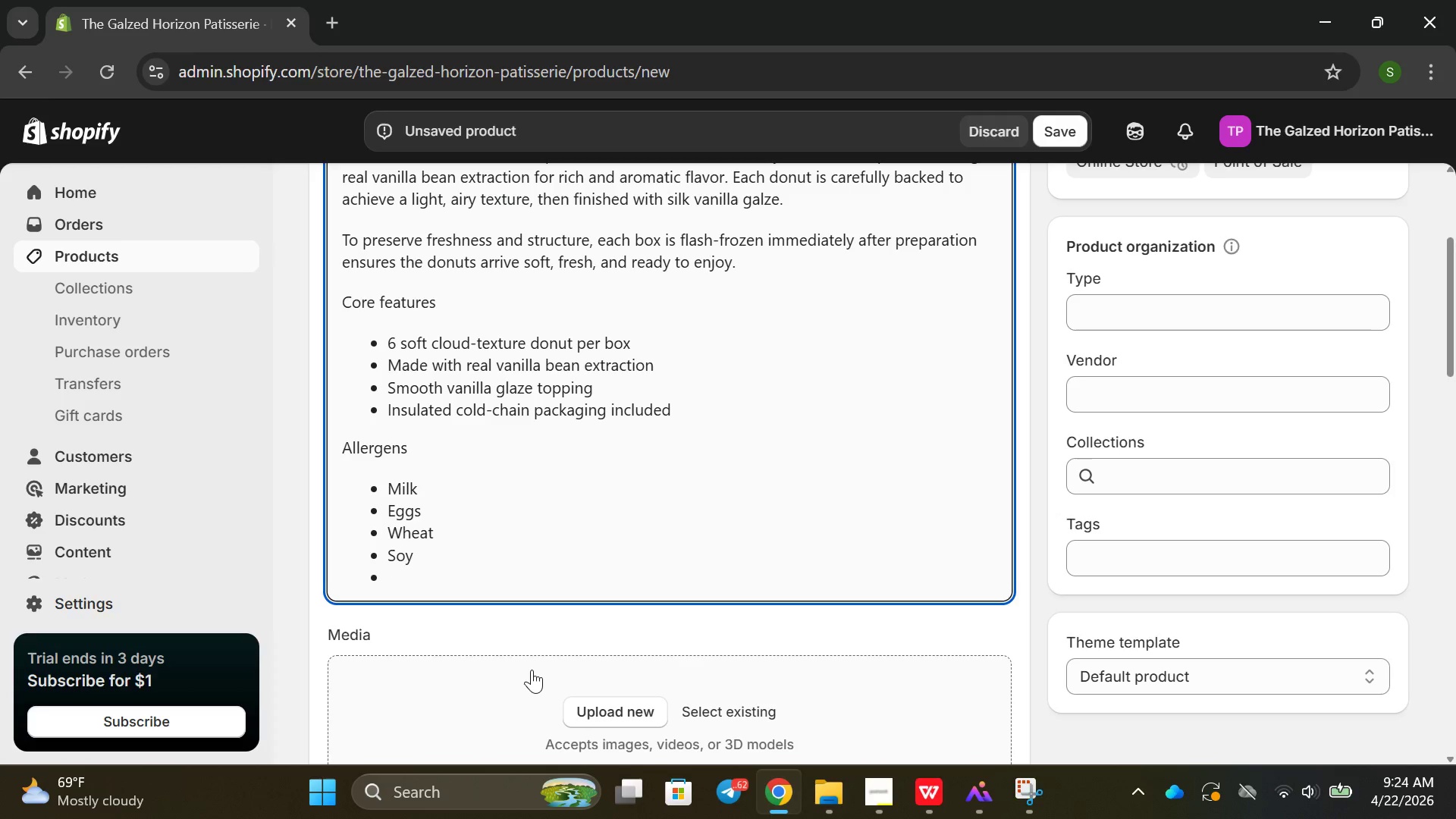 
type(May contain trace of nuts)
 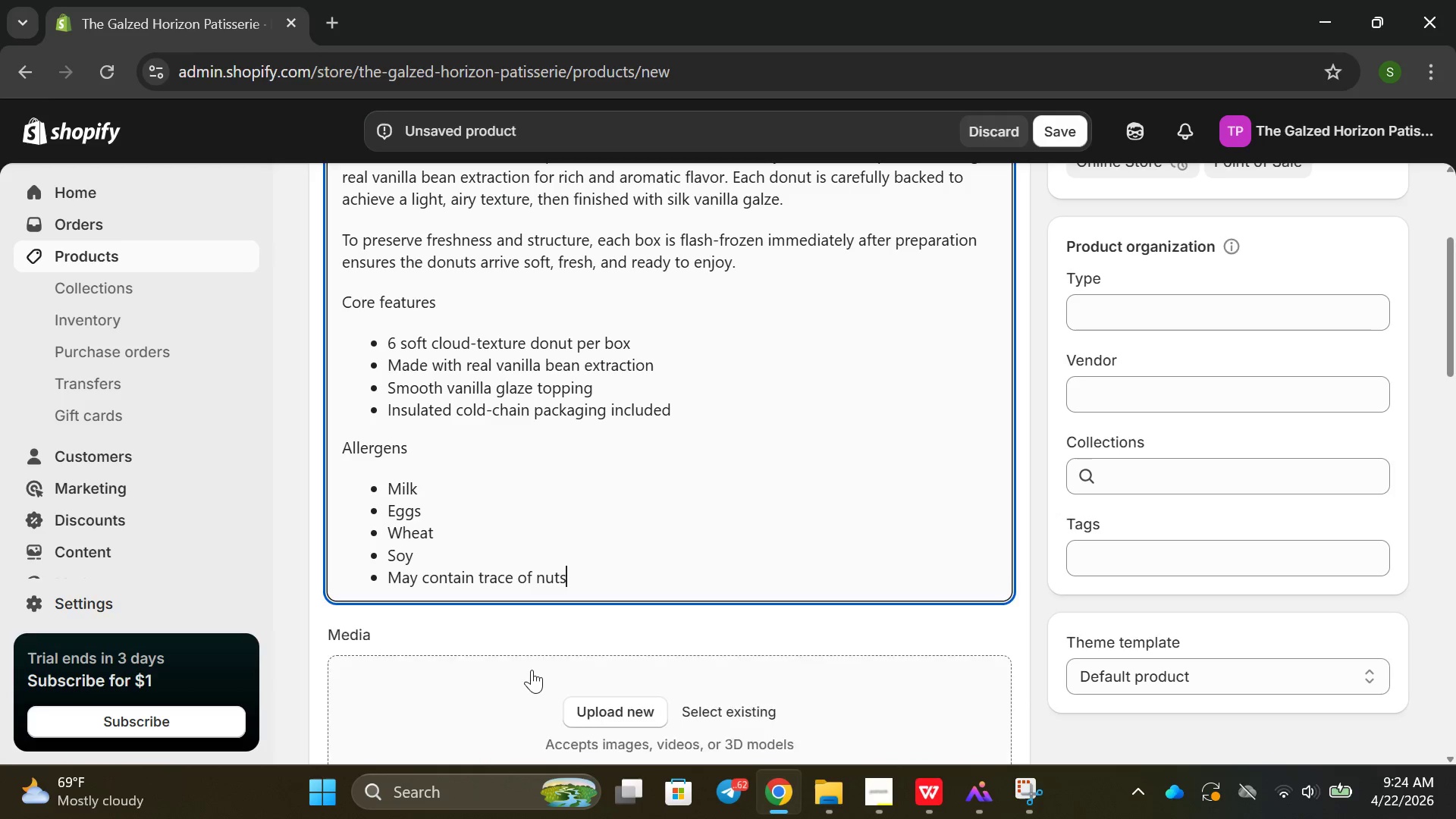 
key(Enter)
 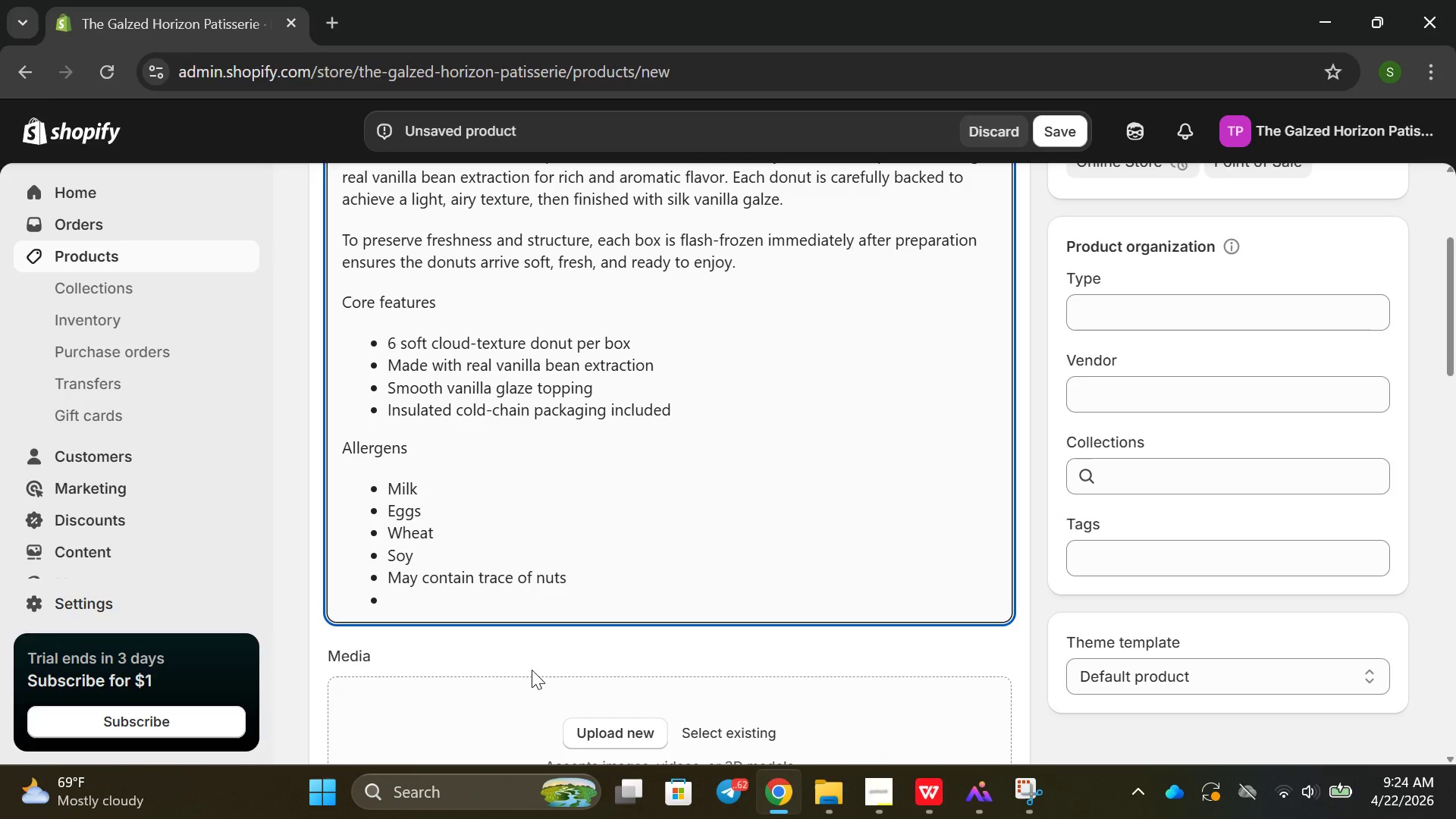 
key(Enter)
 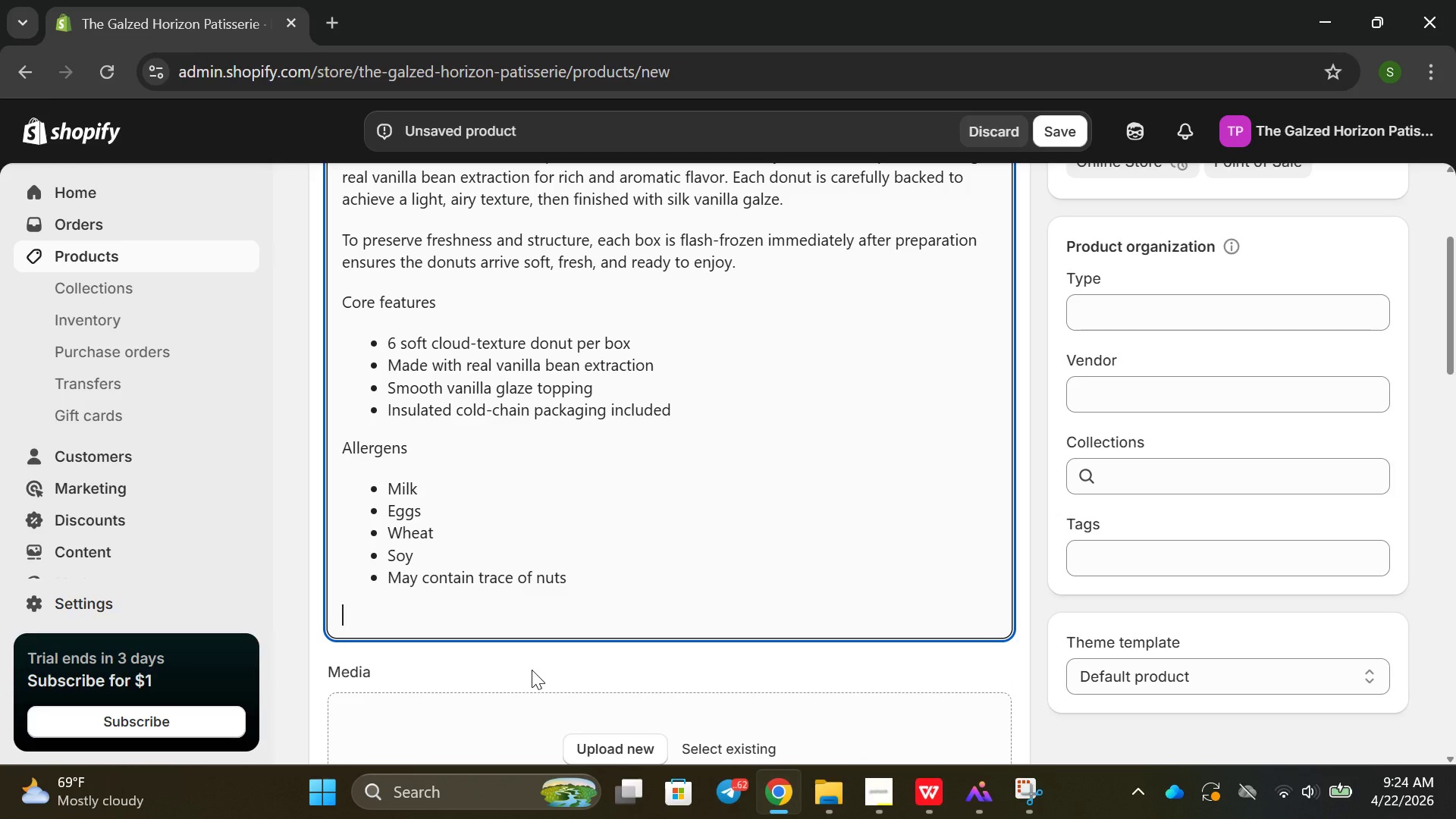 
type(Int)
key(Backspace)
type(gradients)
 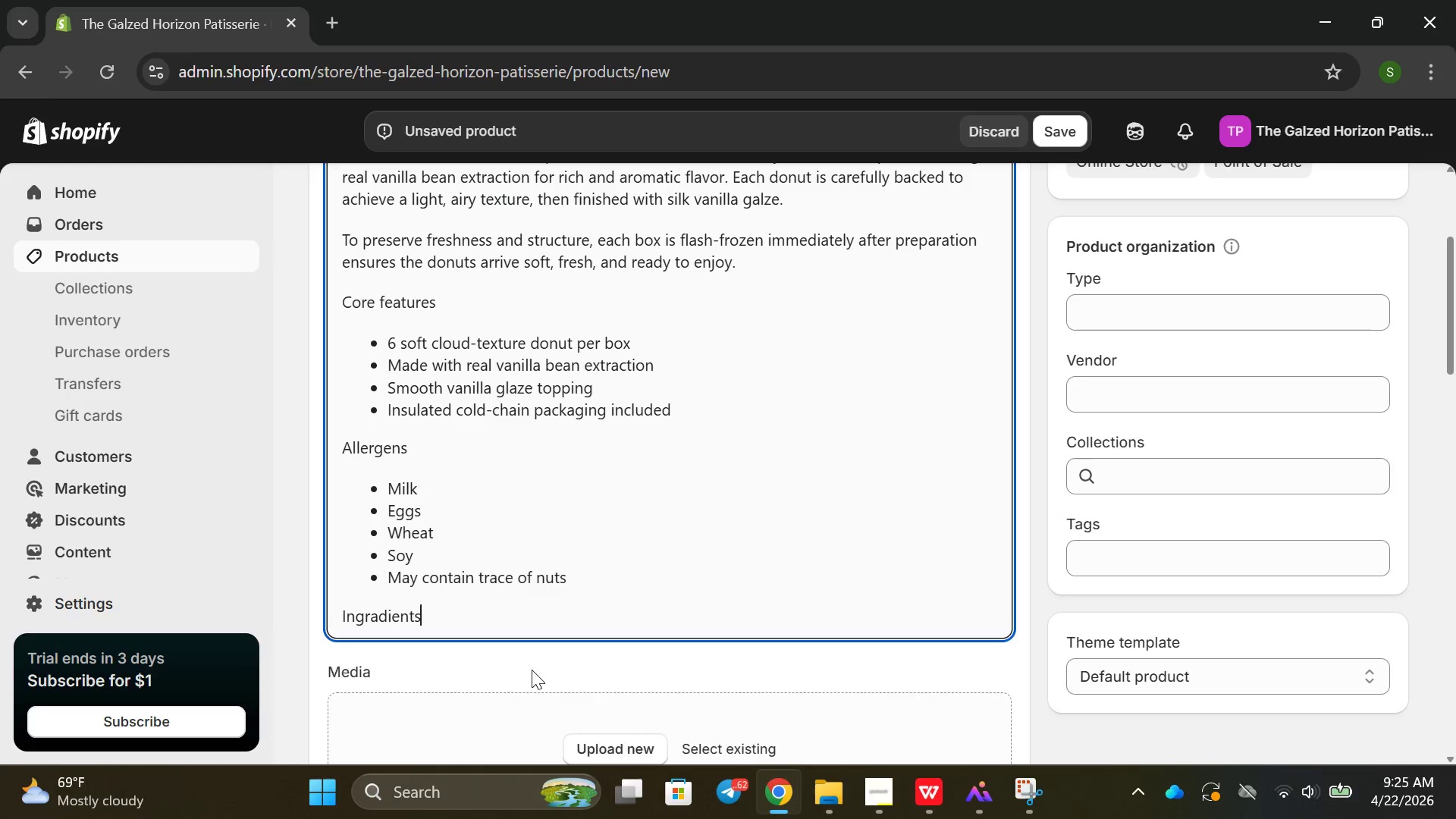 
key(Enter)
 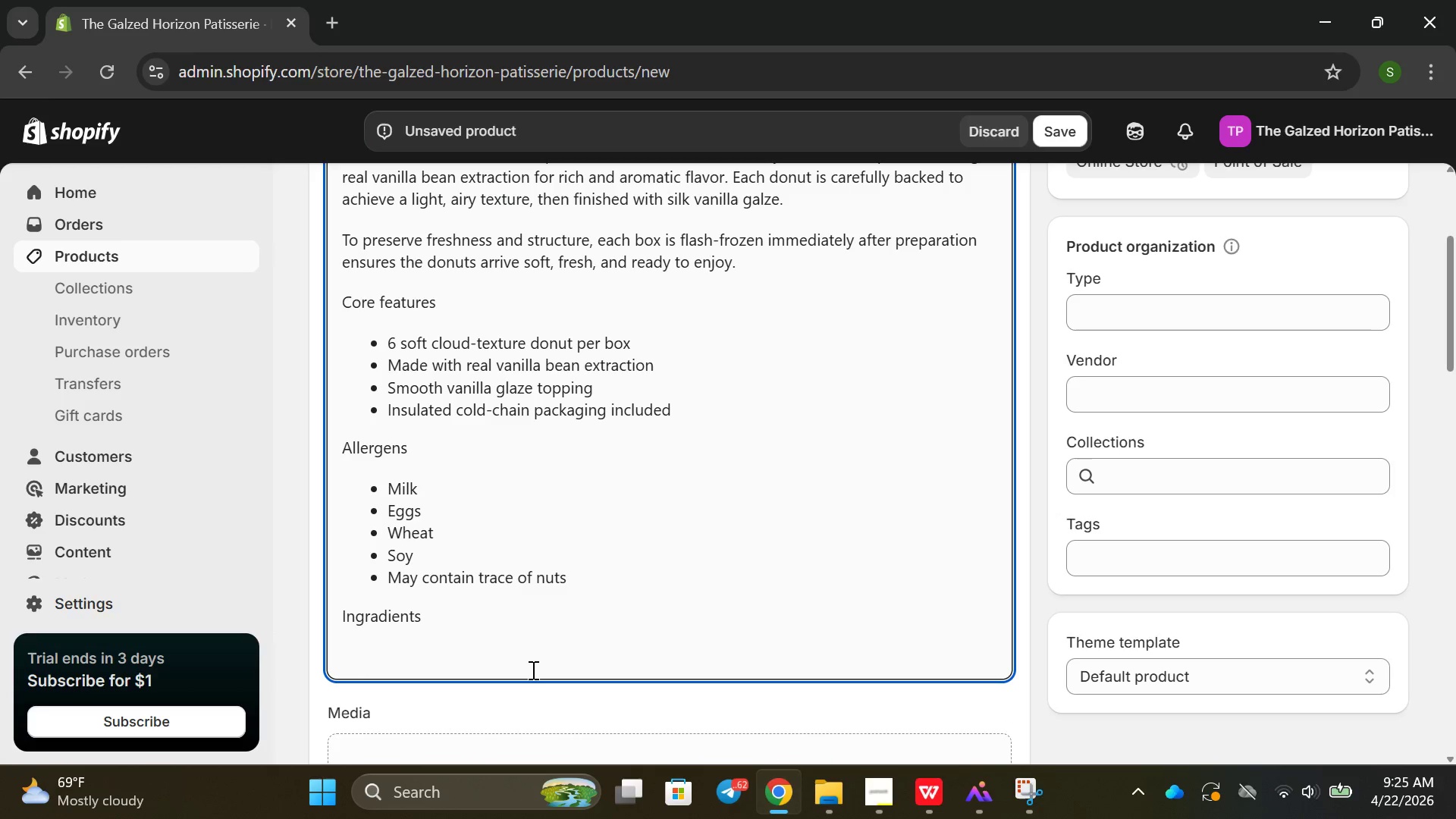 
type(     f)
key(Backspace)
key(Backspace)
type( FLo)
key(Backspace)
key(Backspace)
type(lour, sugar, eggs m)
key(Backspace)
key(Backspace)
type(m)
key(Backspace)
type(, butter)
 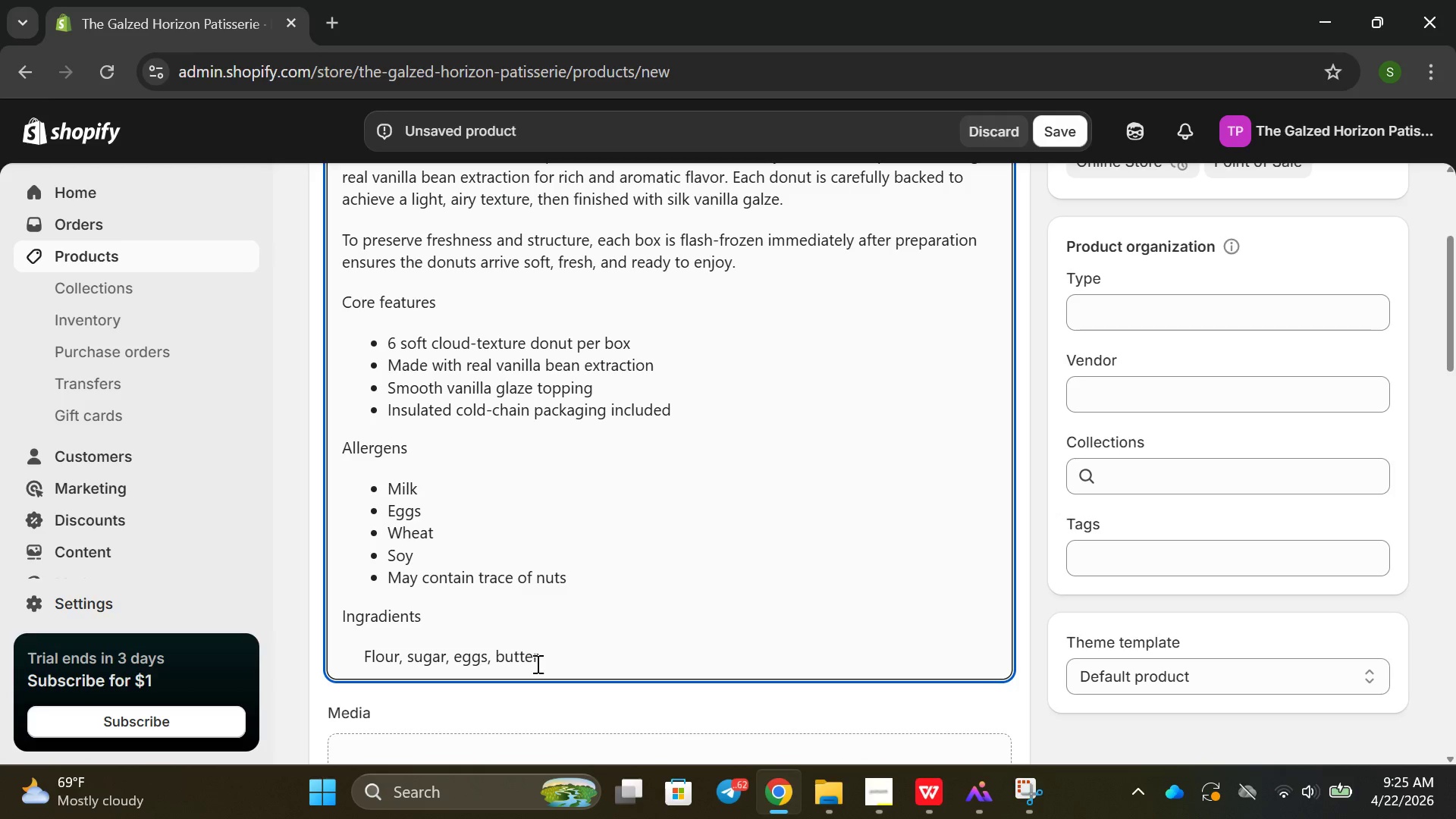 
type(mn)
key(Backspace)
key(Backspace)
type(, milk )
key(Backspace)
type(, canu)
key(Backspace)
key(Backspace)
key(Backspace)
key(Backspace)
type(vanilla bean extractions, vanilla galze )
key(Backspace)
key(Backspace)
key(Backspace)
key(Backspace)
key(Backspace)
type(lace)
key(Backspace)
key(Backspace)
type(x)
key(Backspace)
type(ze)
 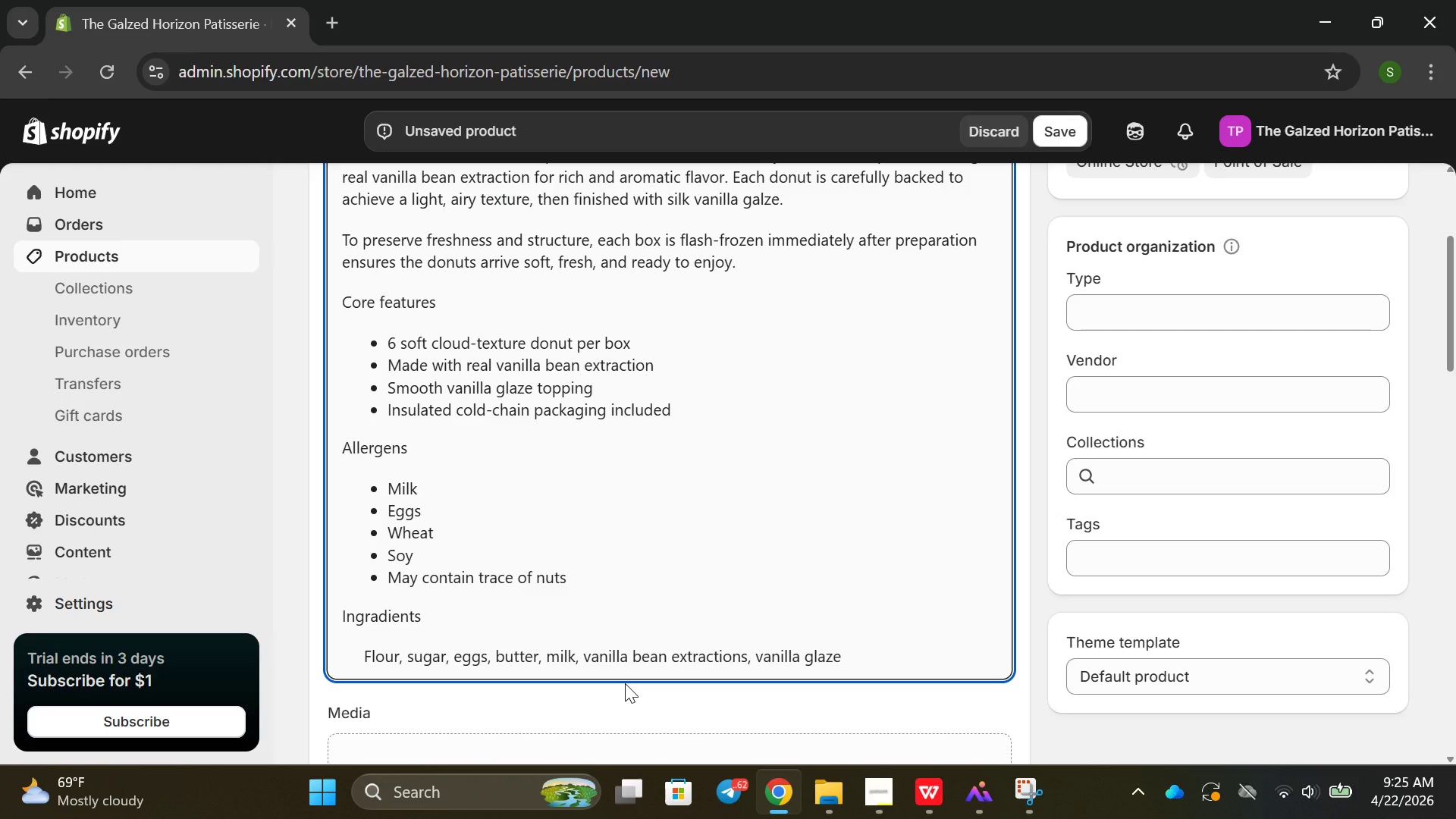 
key(Enter)
 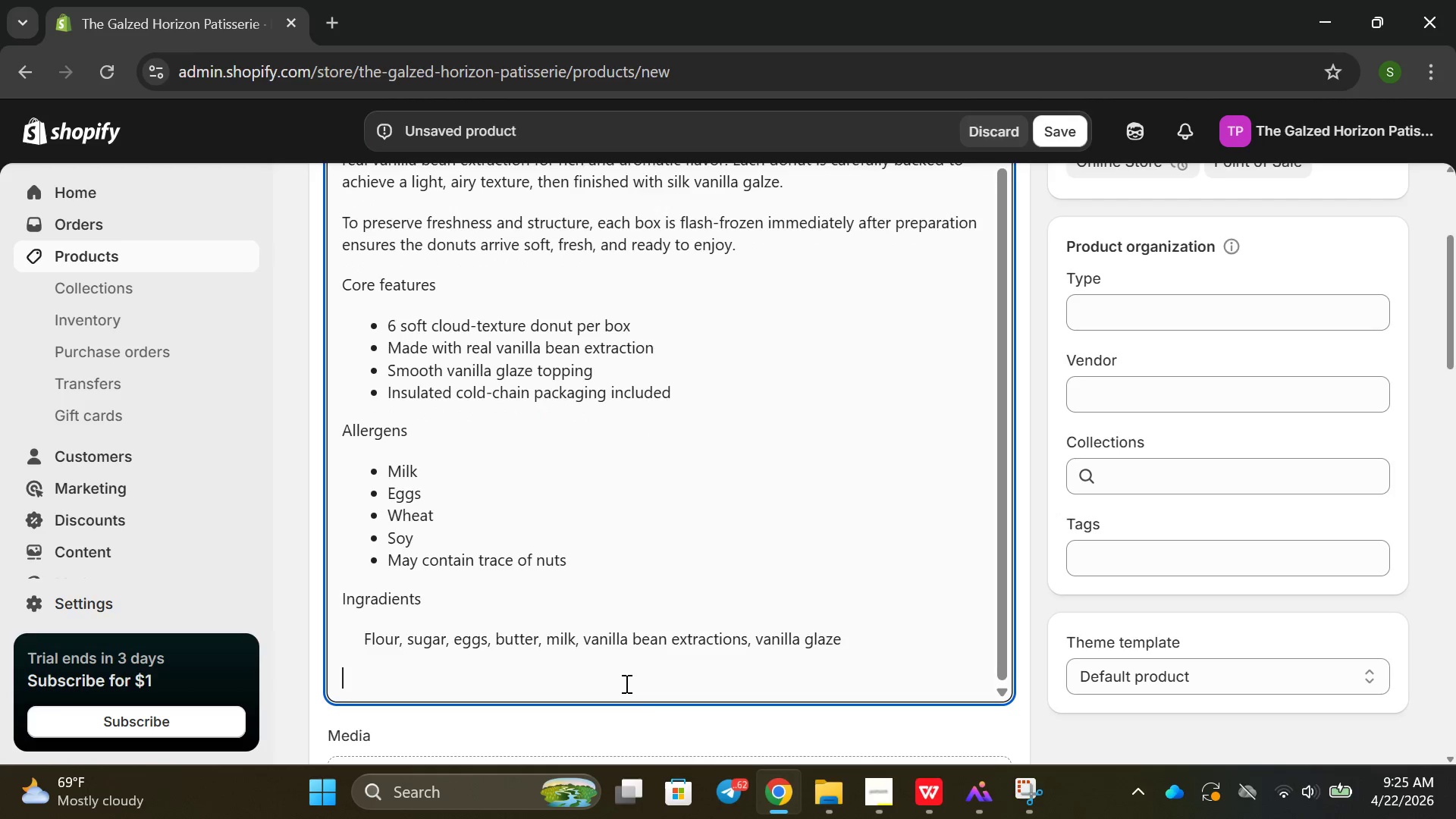 
key(Enter)
 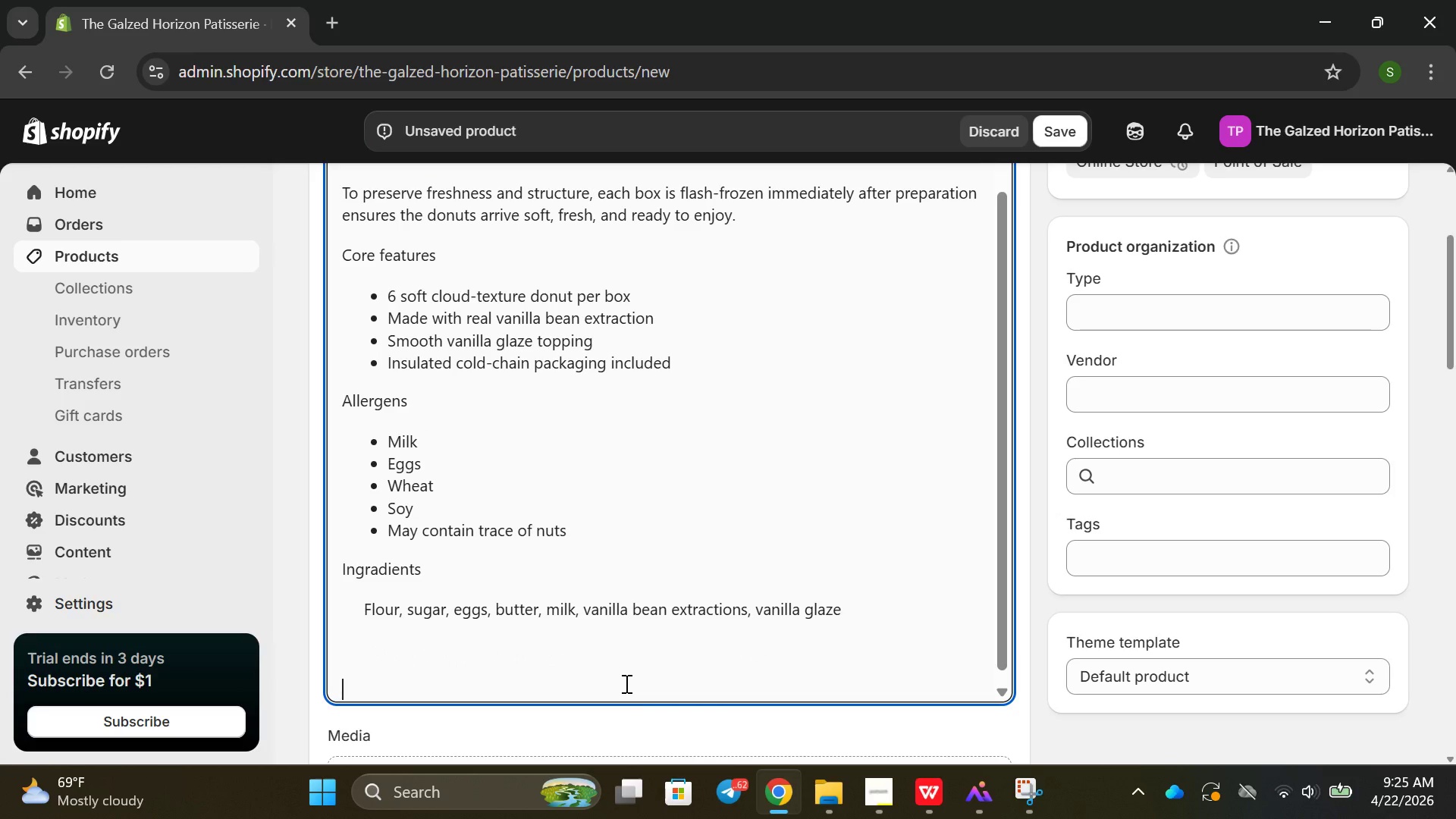 
hold_key(key=ShiftRight, duration=0.52)
 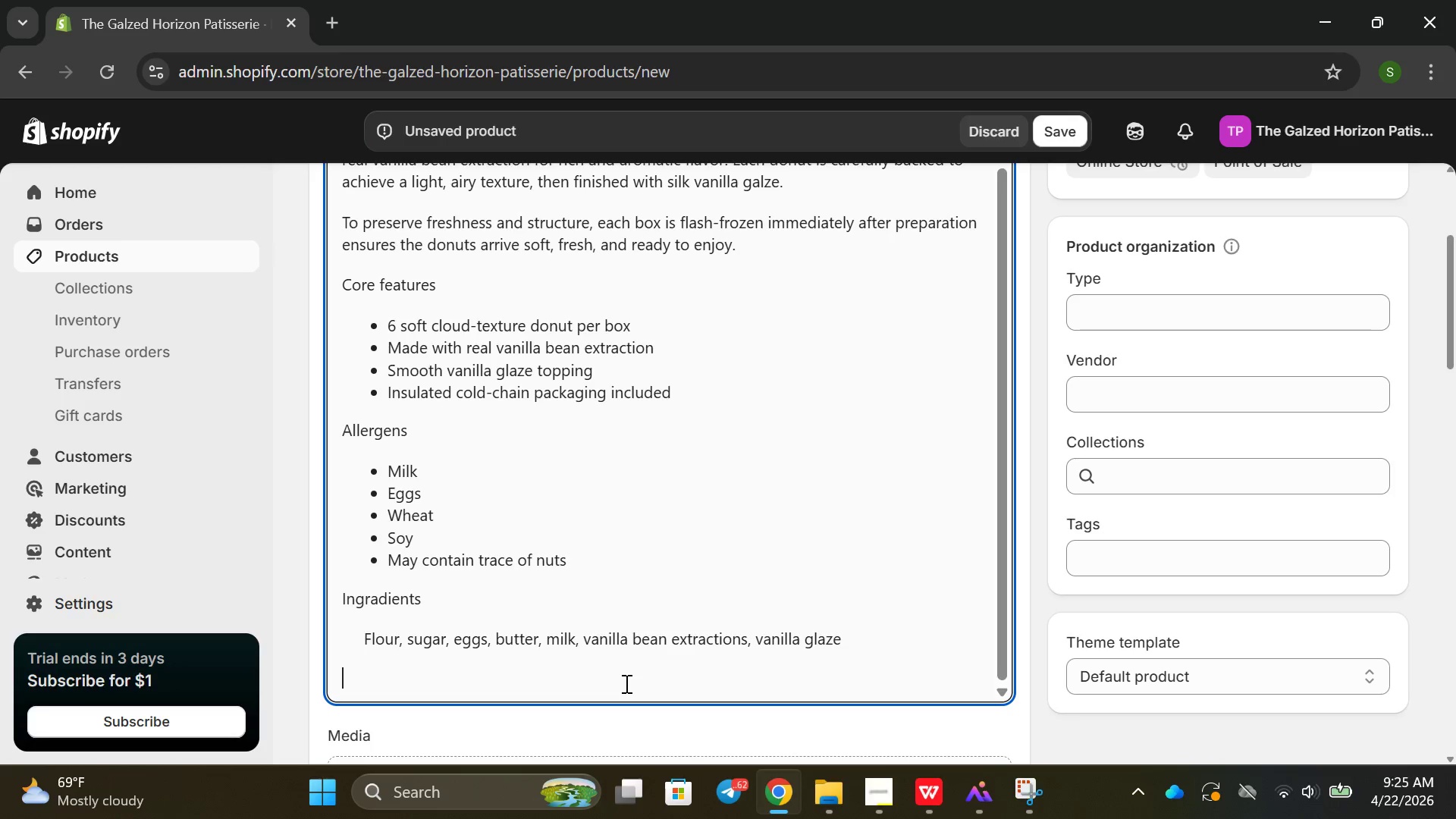 
key(Backspace)
type(Quantuty)
key(Backspace)
key(Backspace)
key(Backspace)
type(it)
 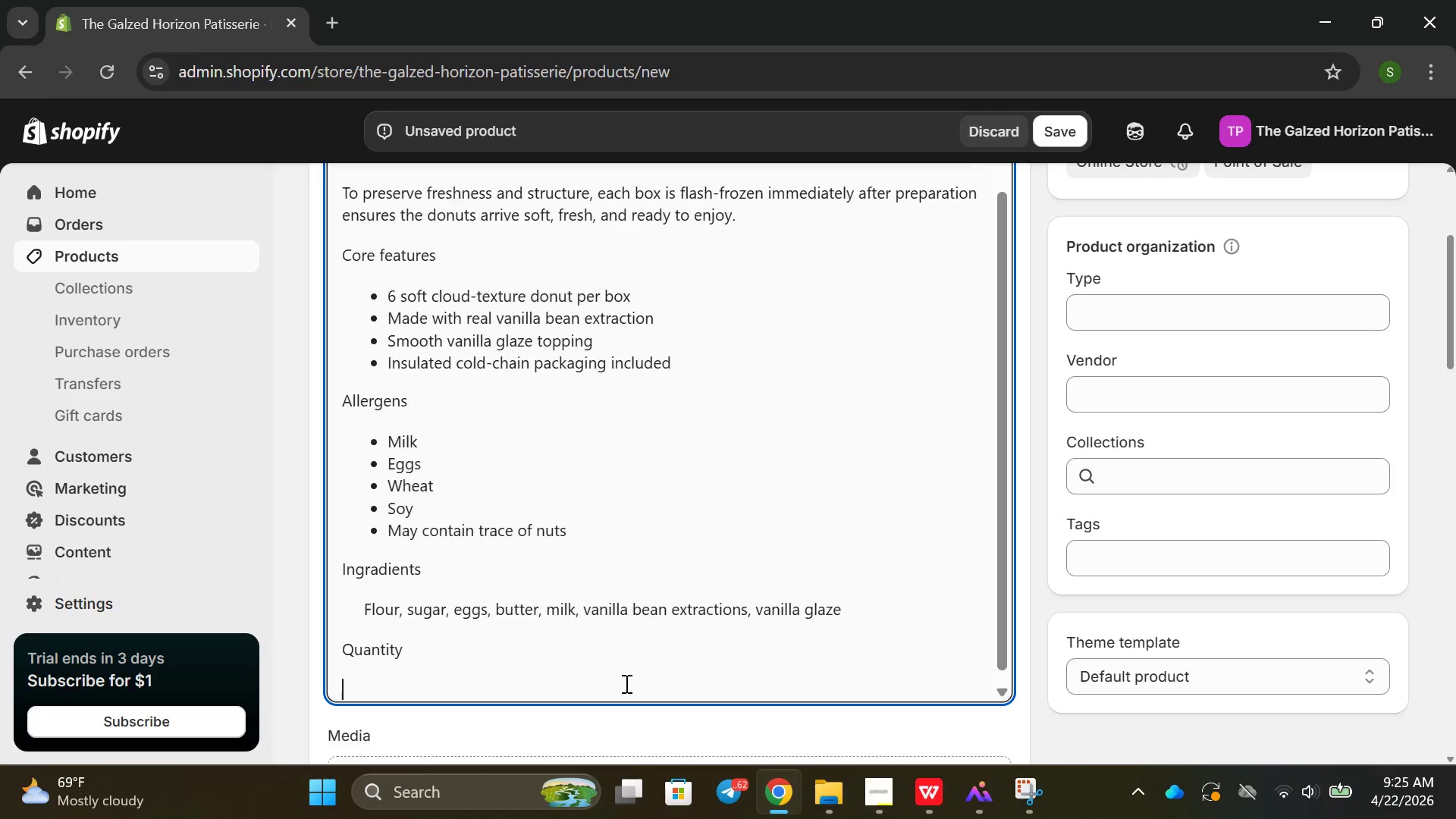 
 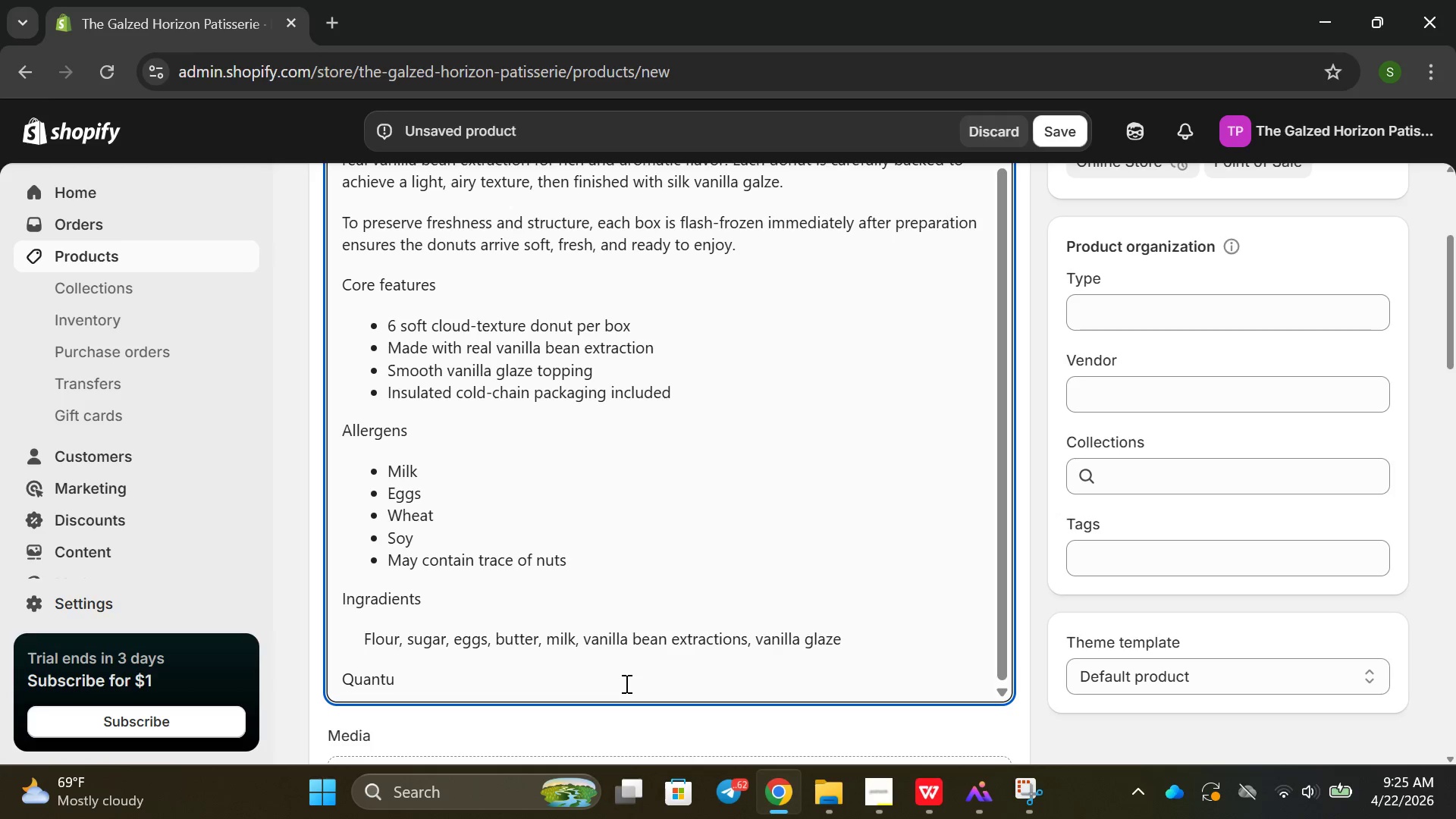 
key(Y)
 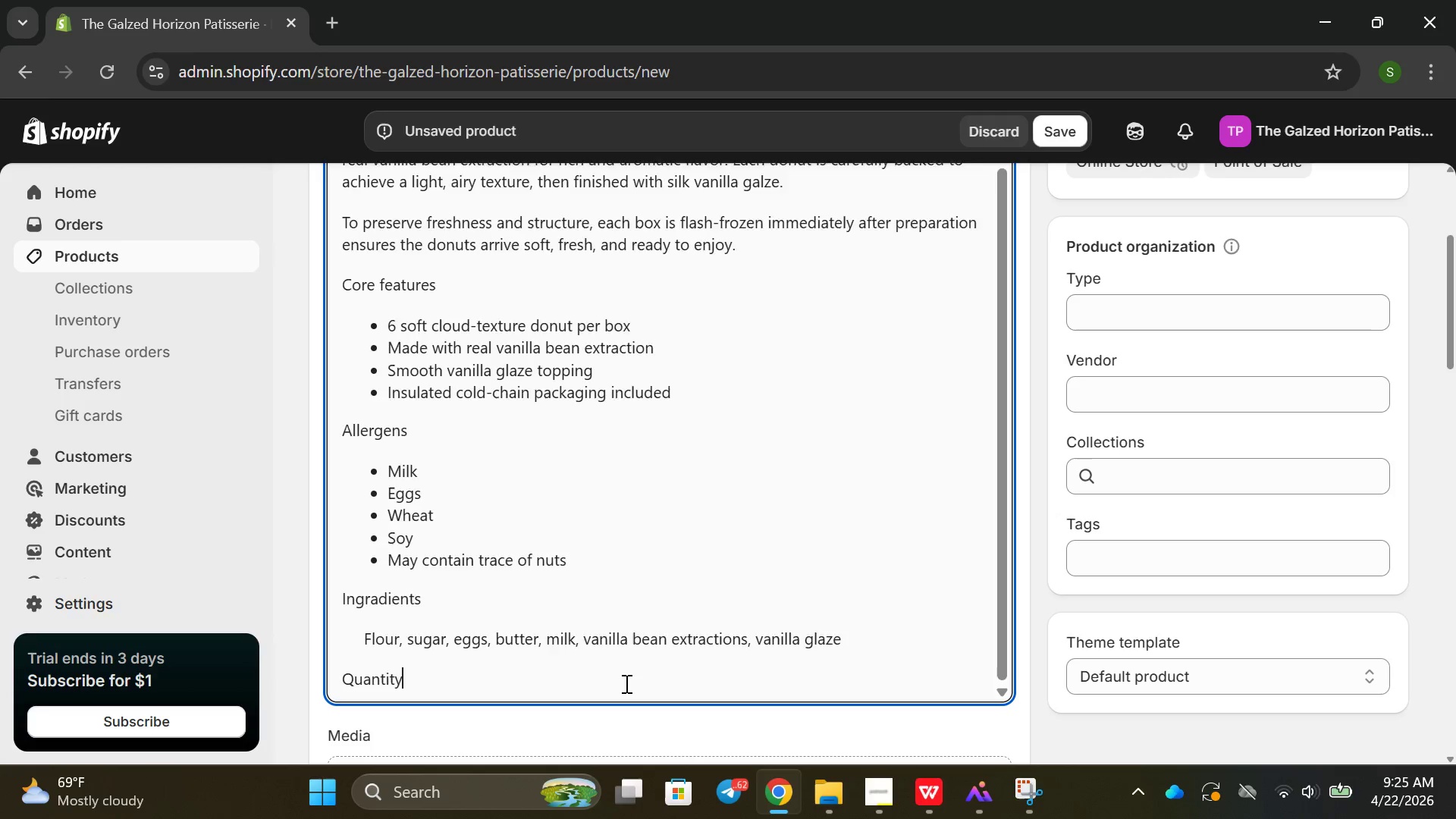 
key(Enter)
 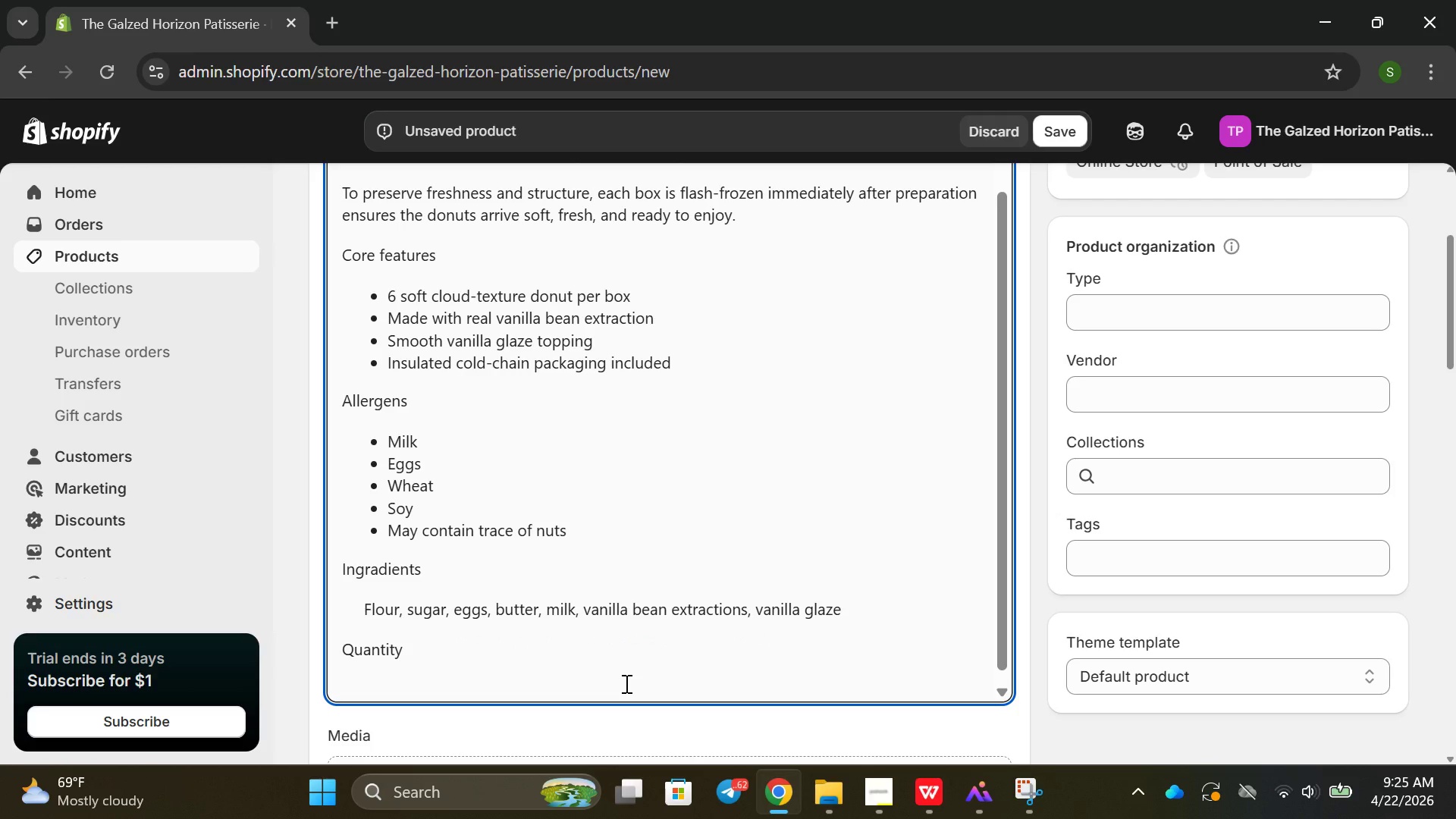 
hold_key(key=ShiftRight, duration=0.33)
 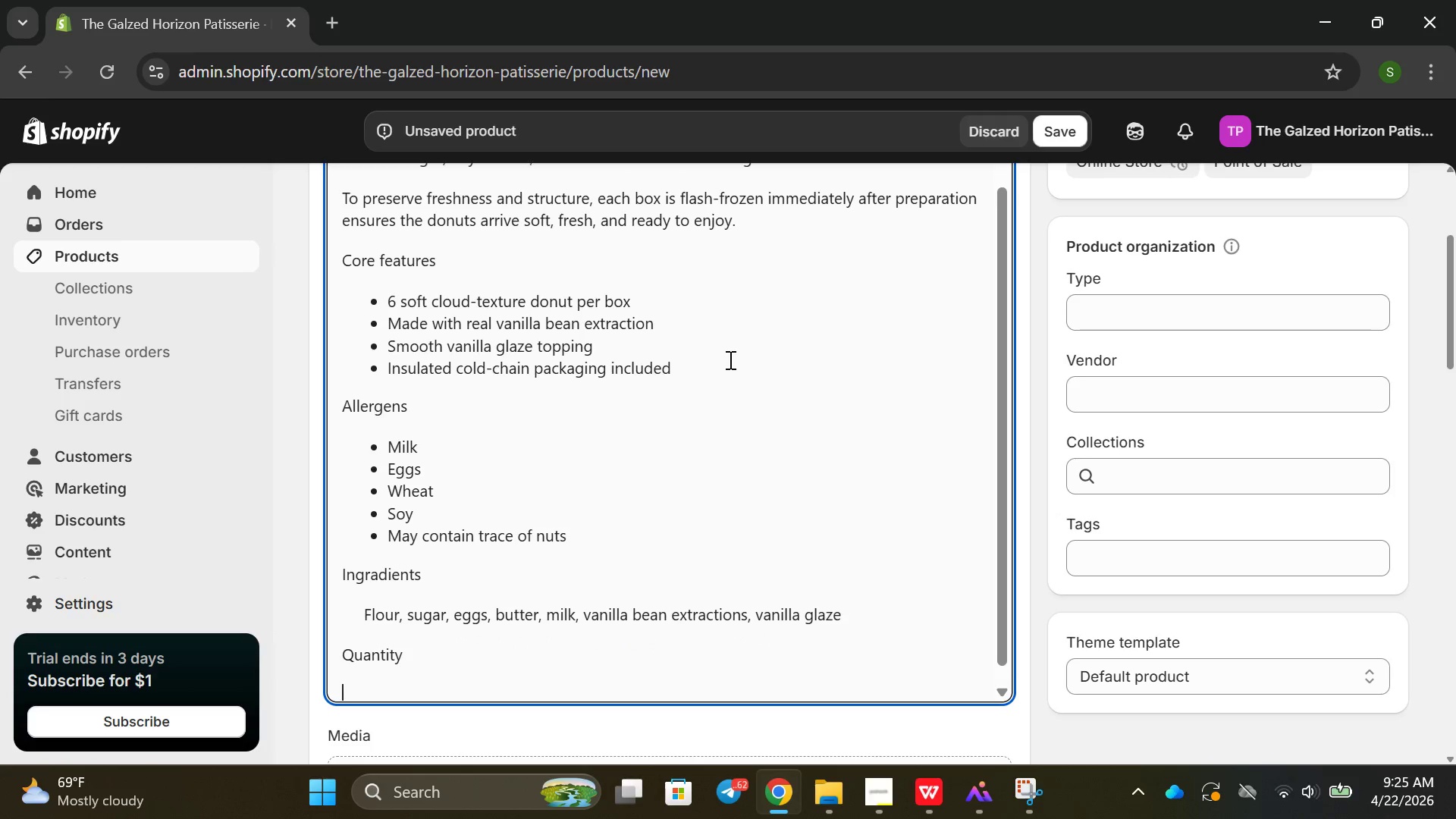 
mouse_move([814, 422])
 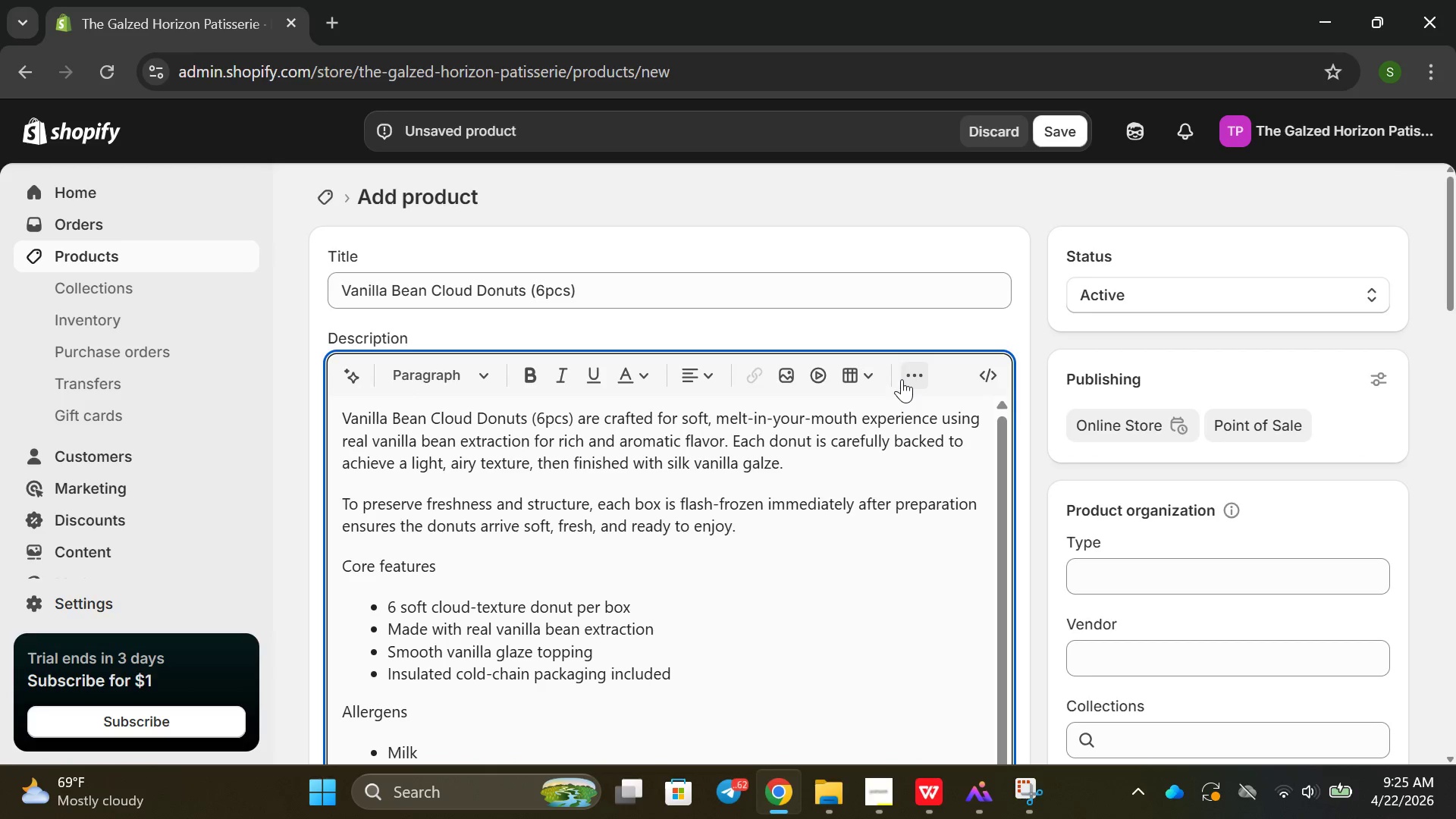 
left_click([902, 379])
 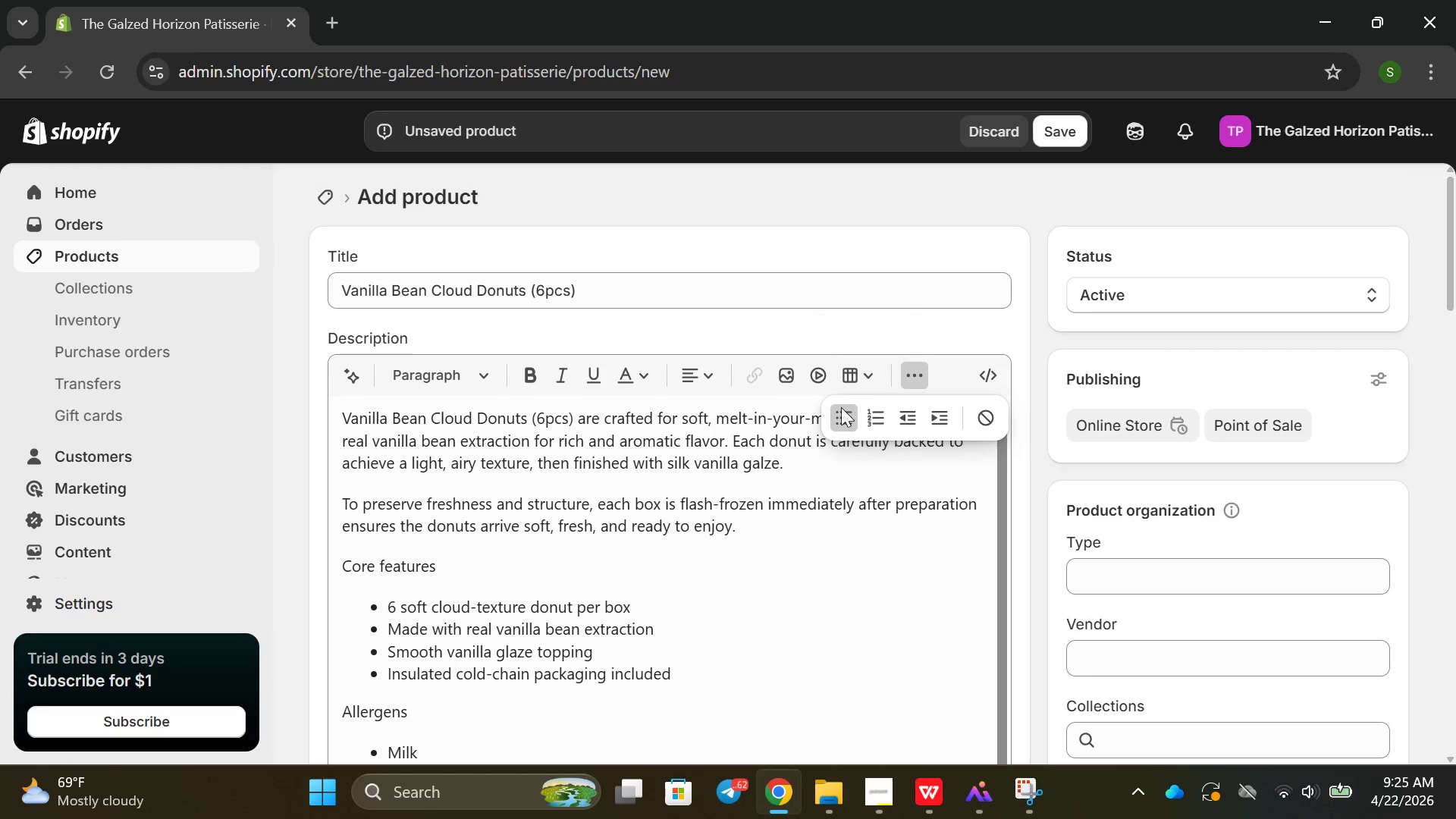 
left_click([832, 419])
 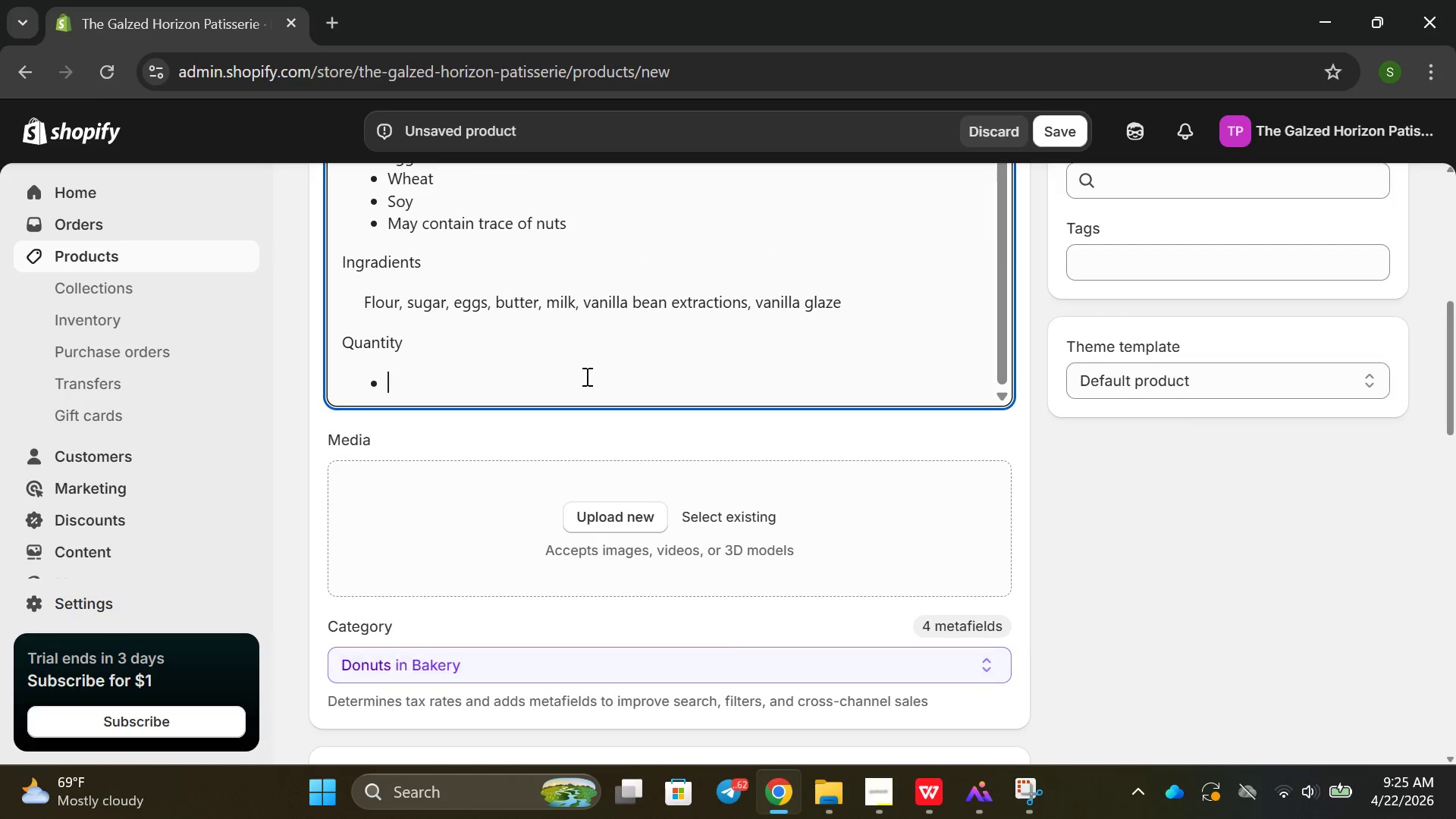 
type(^ donut)
key(Backspace)
key(Backspace)
key(Backspace)
key(Backspace)
key(Backspace)
key(Backspace)
key(Backspace)
type(6 donu)
key(Backspace)
type(ud)
key(Backspace)
type(ts per beo)
key(Backspace)
key(Backspace)
type(oc)
key(Backspace)
type(x)
 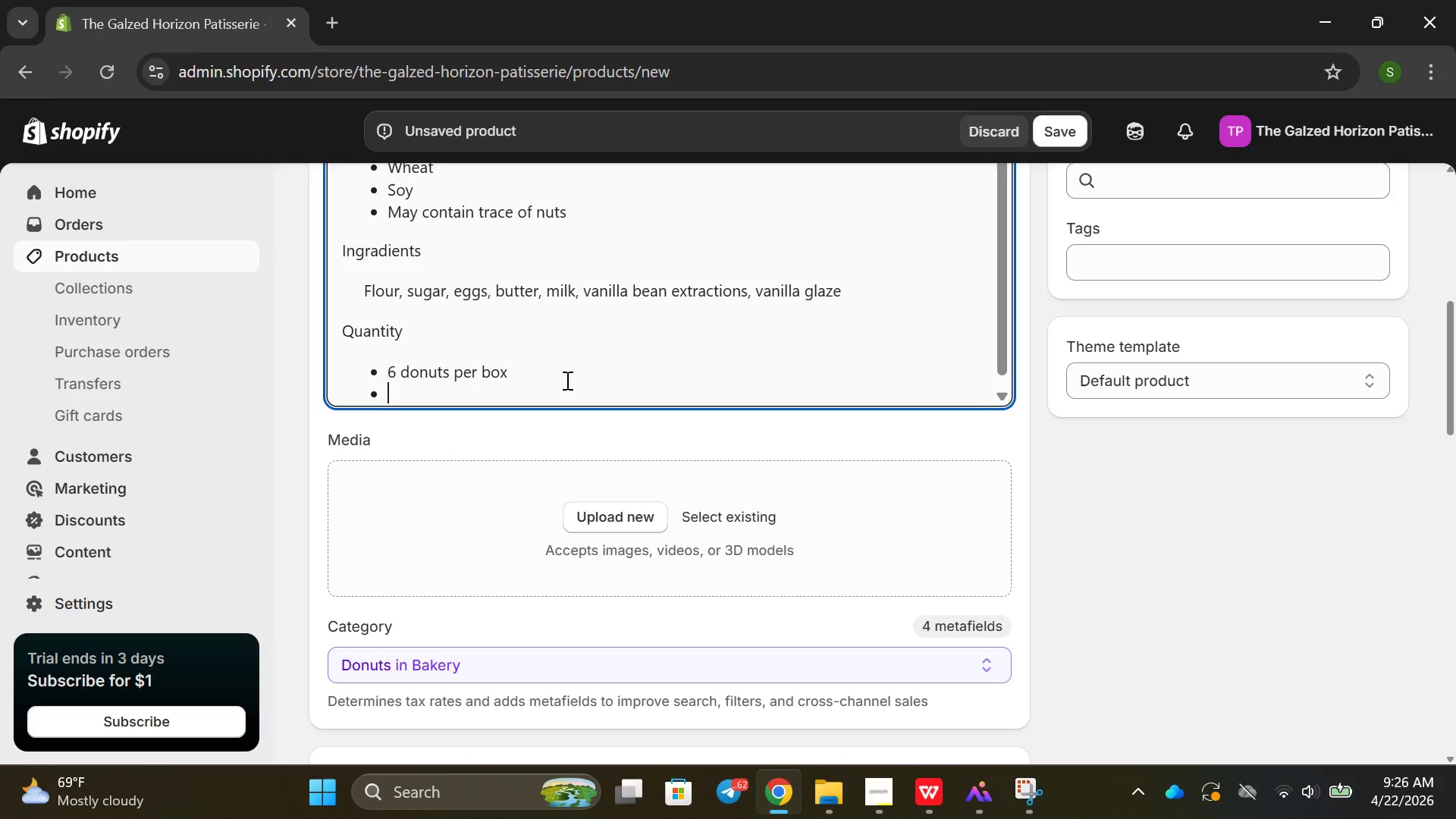 
key(Enter)
 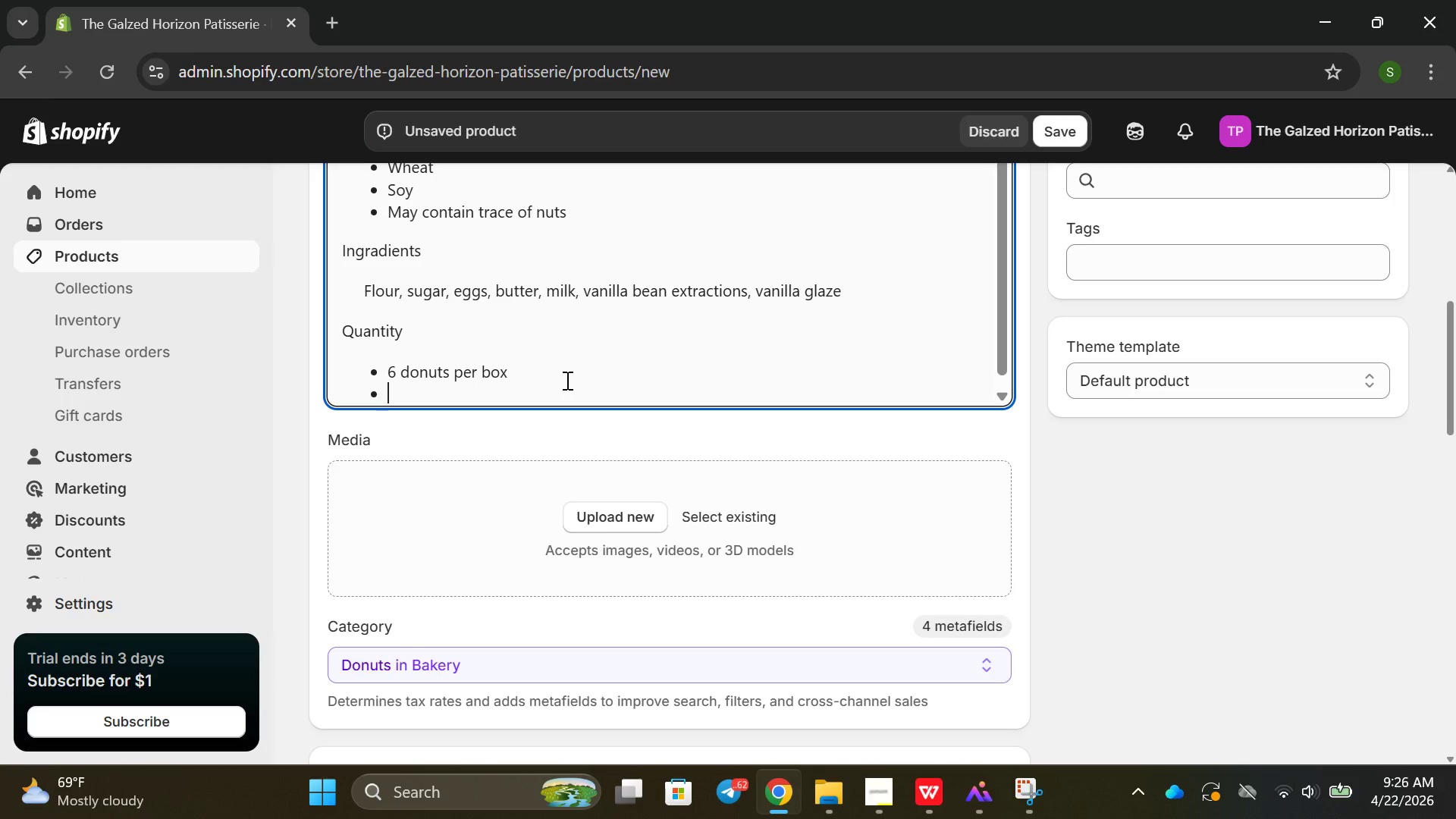 
type(Totla )
key(Backspace)
key(Backspace)
key(Backspace)
type(a sipp)
key(Backspace)
key(Backspace)
key(Backspace)
key(Backspace)
key(Backspace)
type(l shipping )
key(Backspace)
key(Backspace)
key(Backspace)
type(ng weight :2.0 kg)
 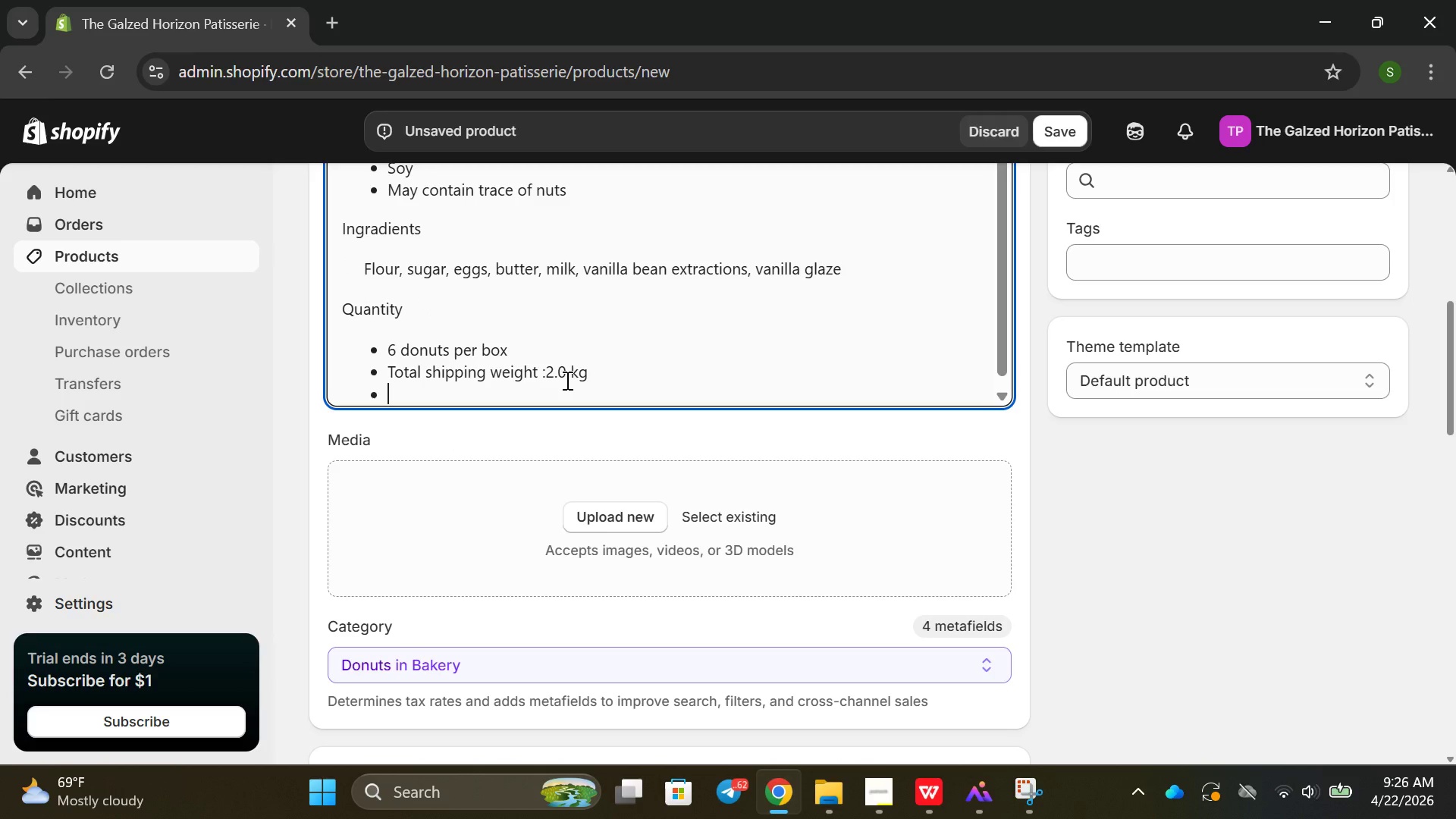 
 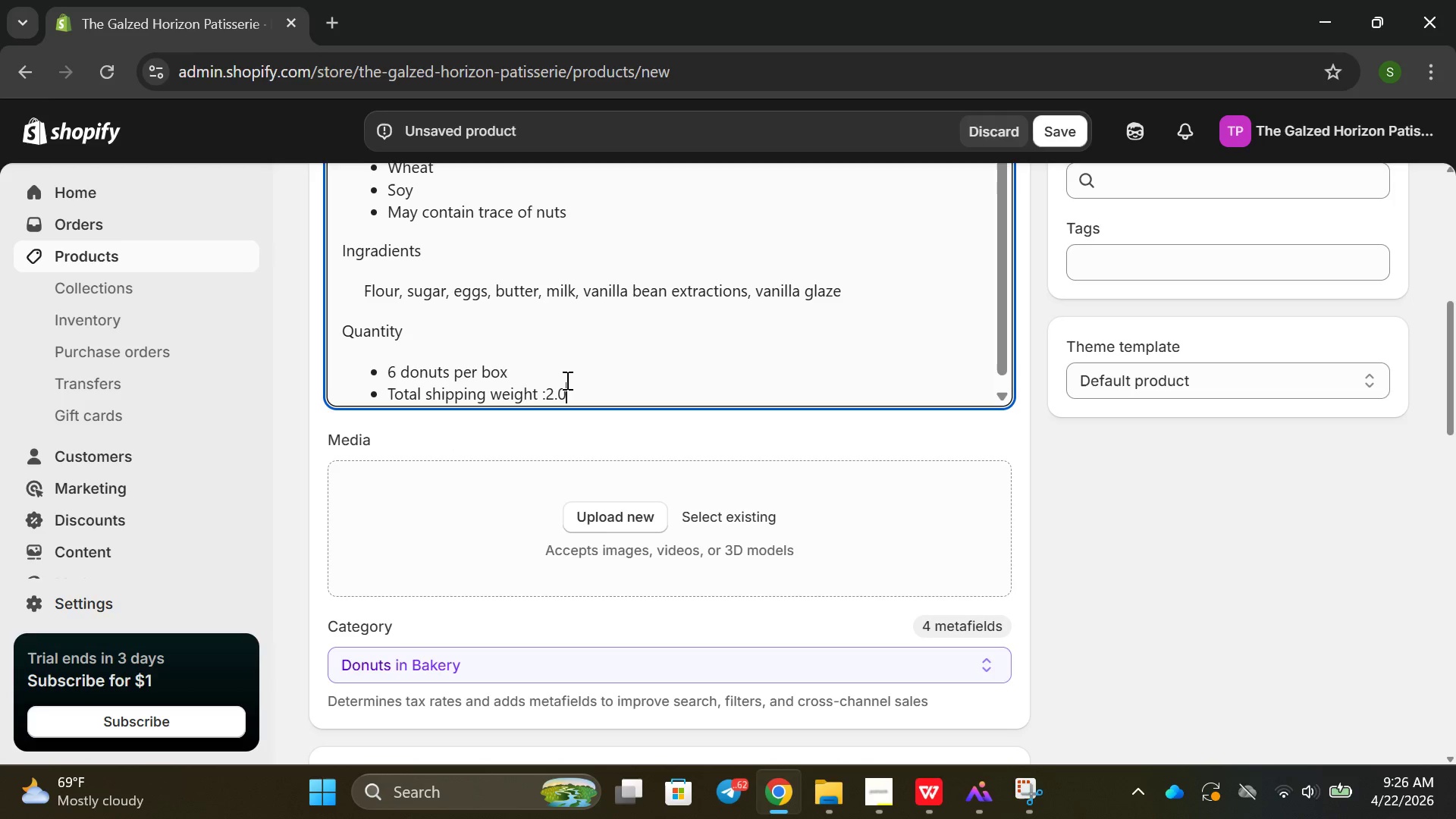 
key(Enter)
 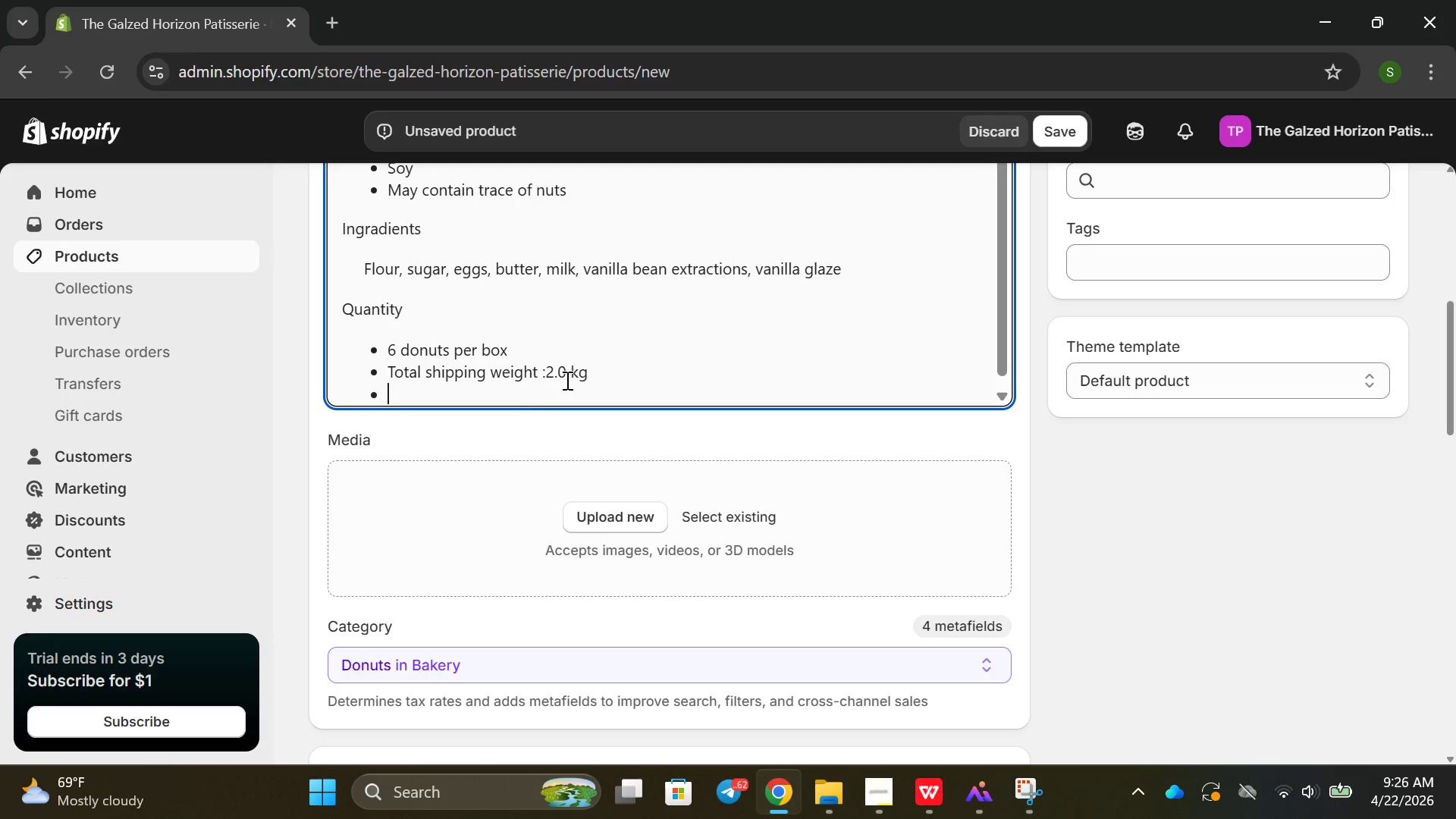 
hold_key(key=ShiftRight, duration=0.59)
 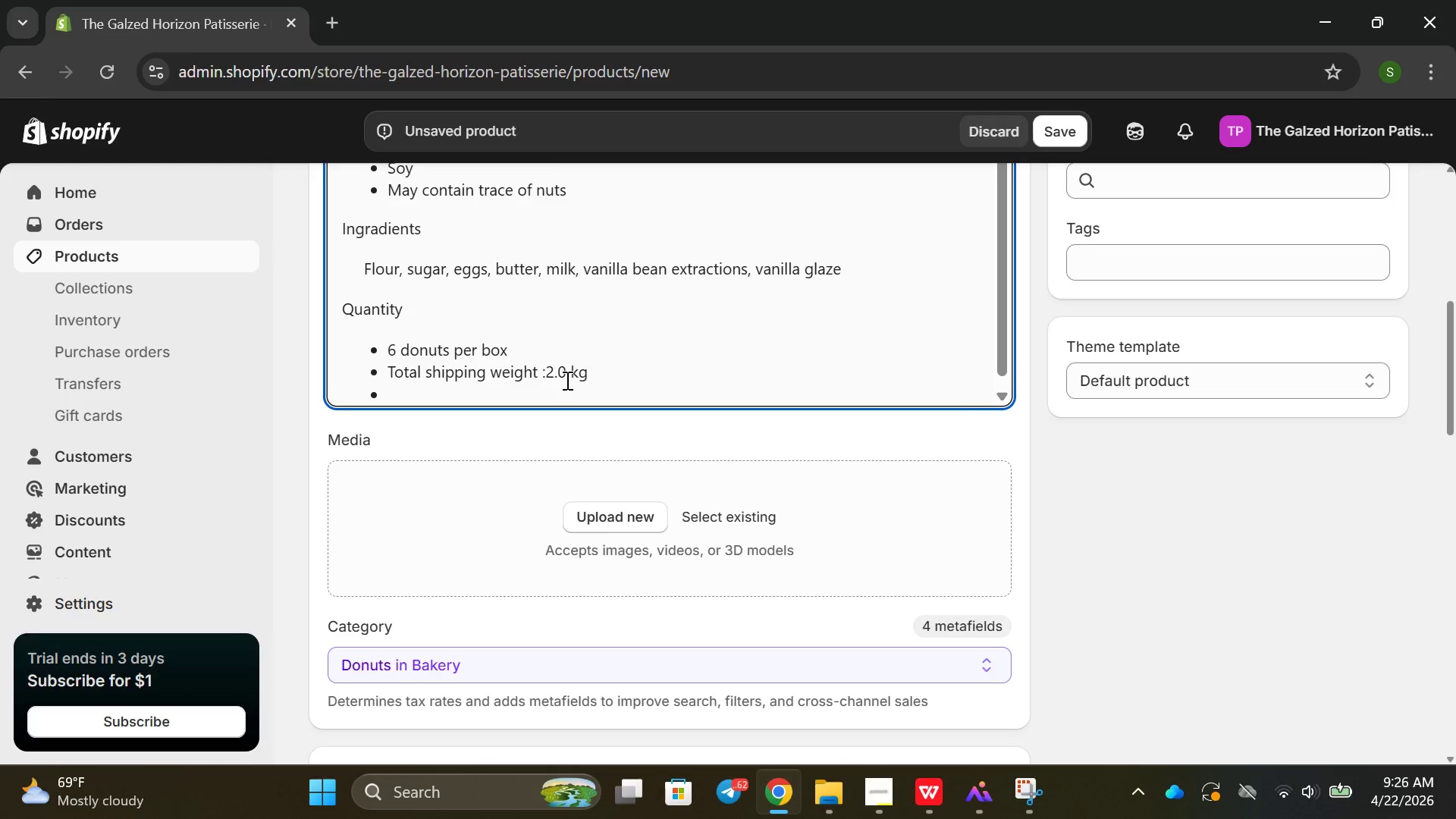 
key(Enter)
 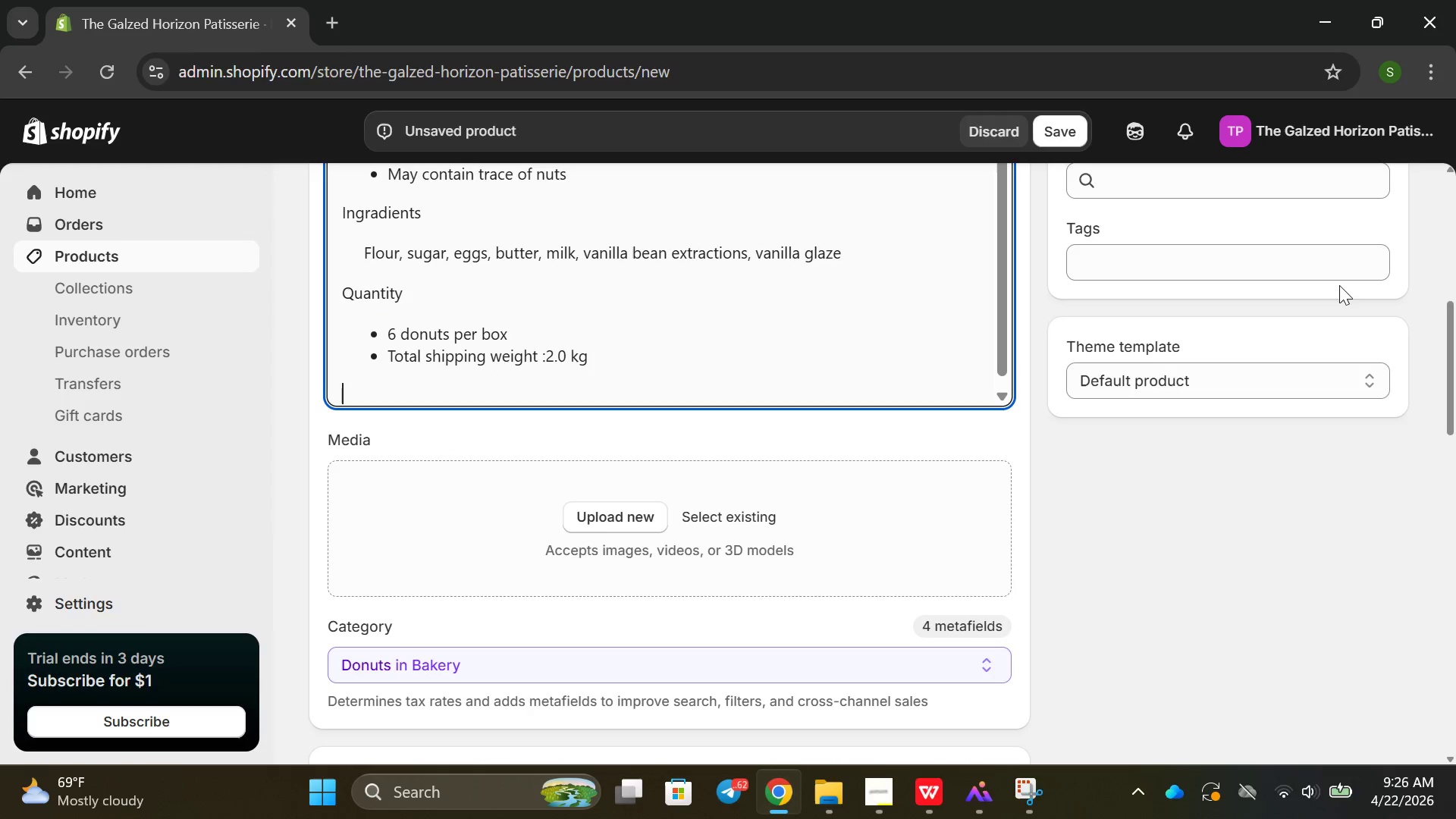 
scroll: coordinate [373, 305], scroll_direction: down, amount: 1.0
 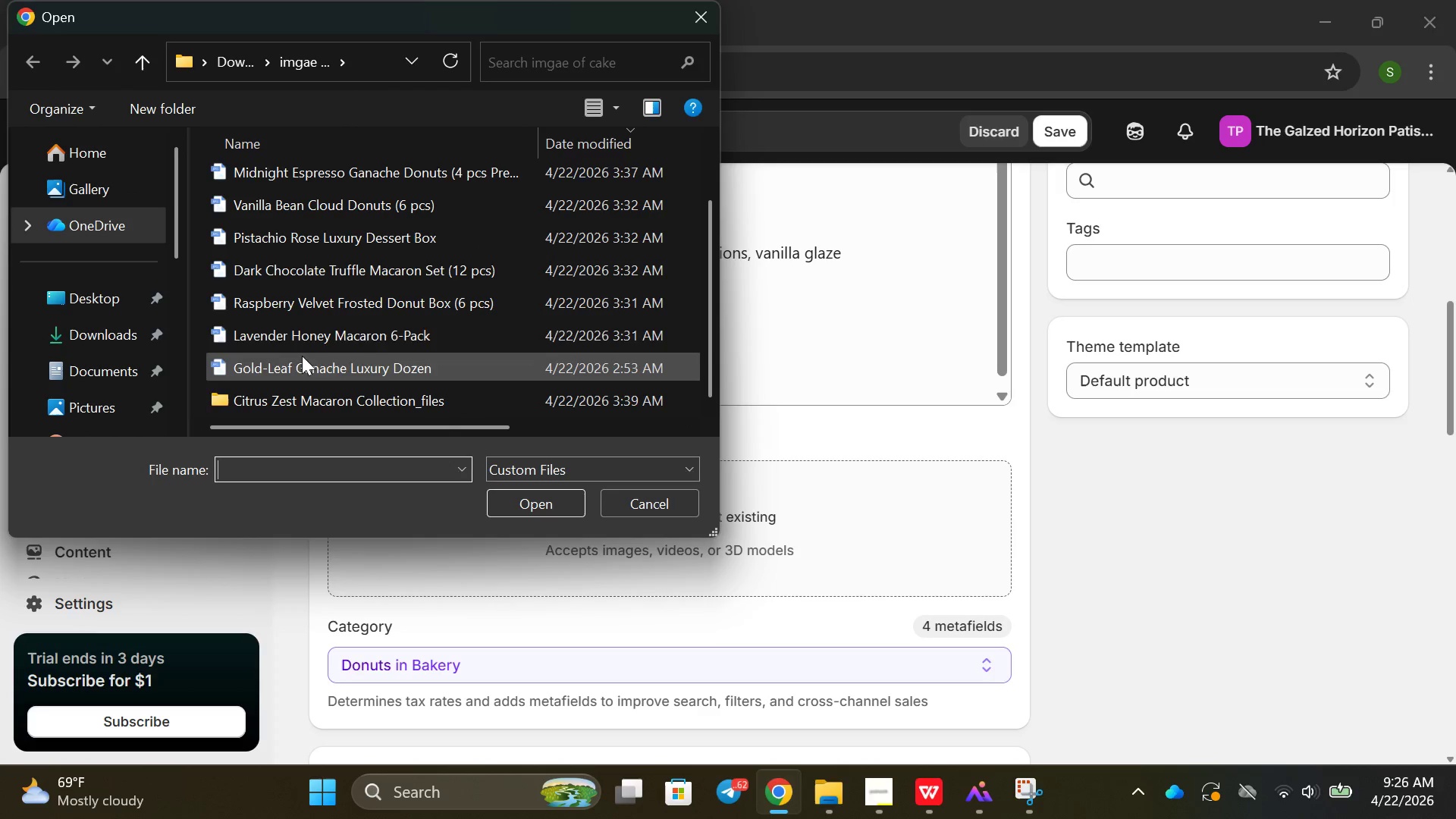 
left_click([607, 526])
 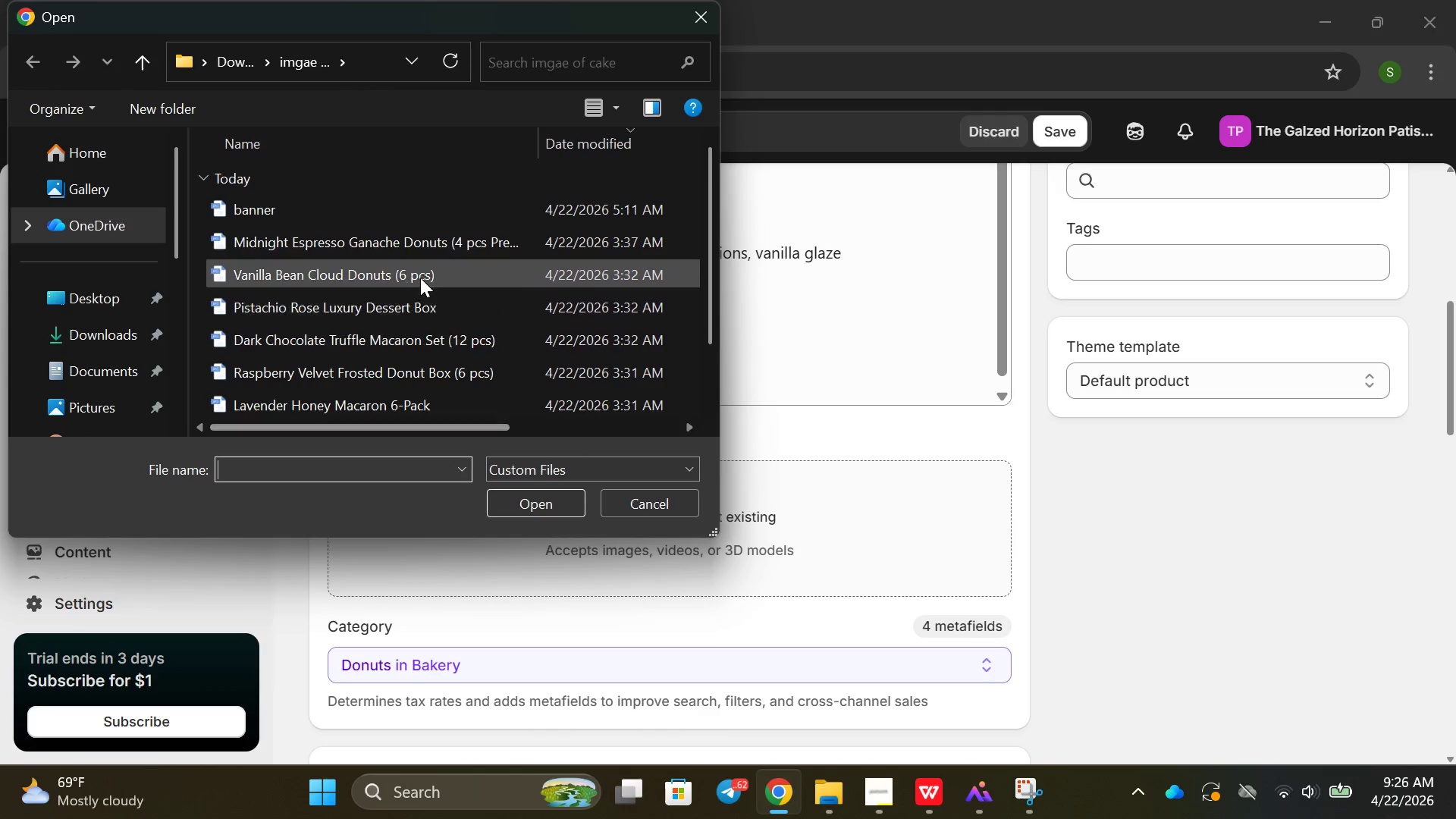 
scroll: coordinate [343, 313], scroll_direction: up, amount: 1.0
 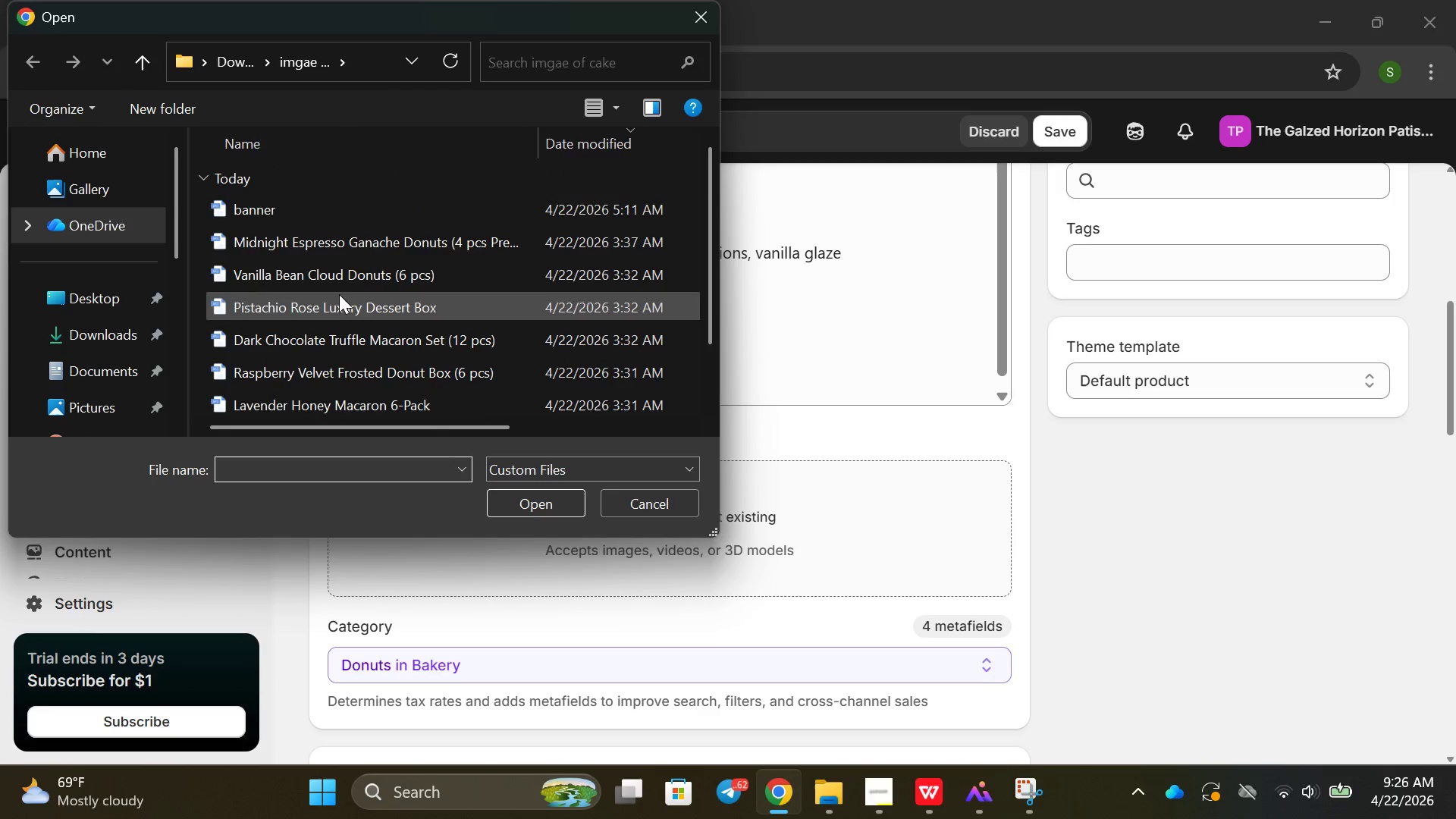 
scroll: coordinate [529, 493], scroll_direction: down, amount: 2.0
 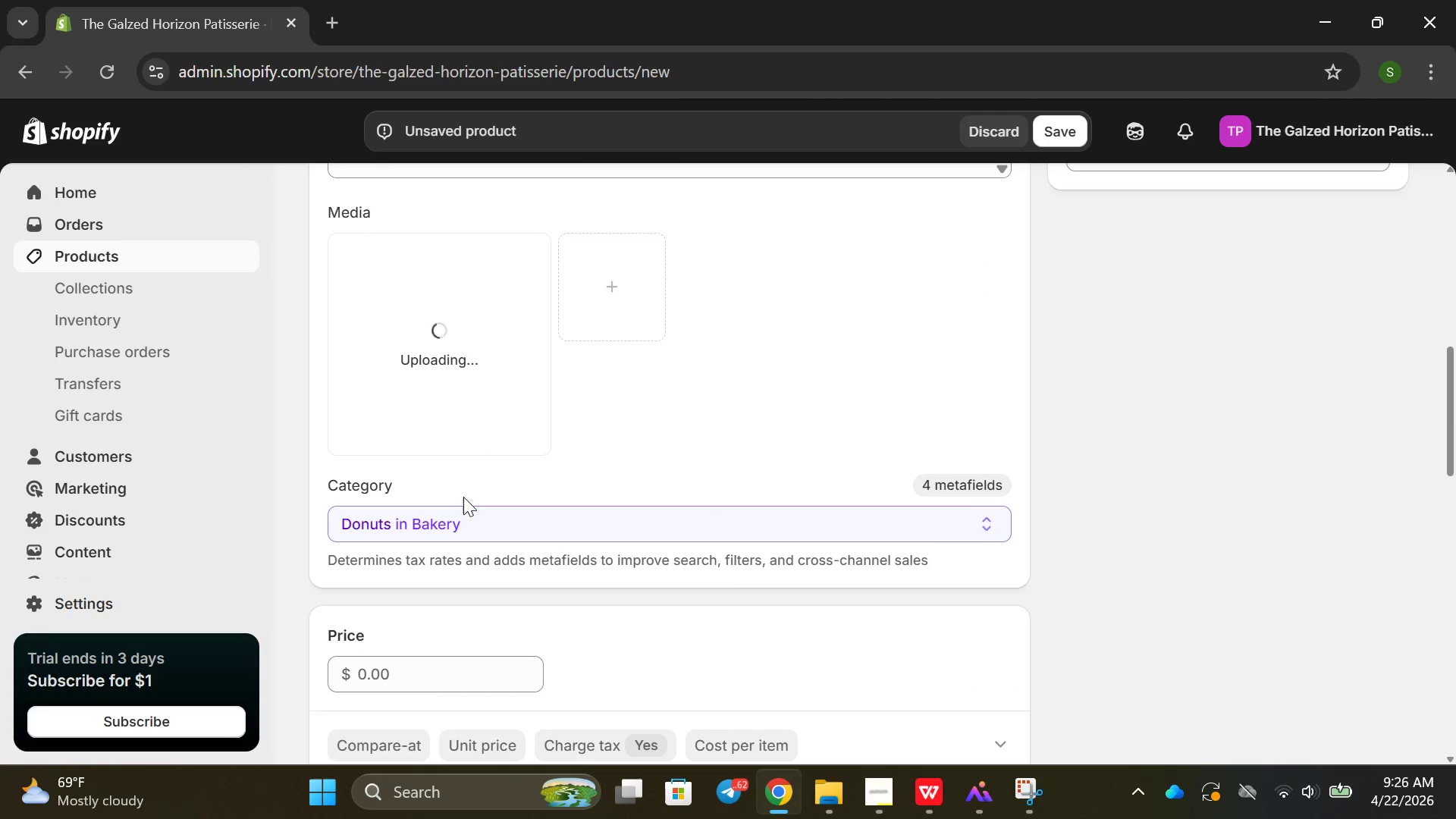 
left_click([344, 286])
 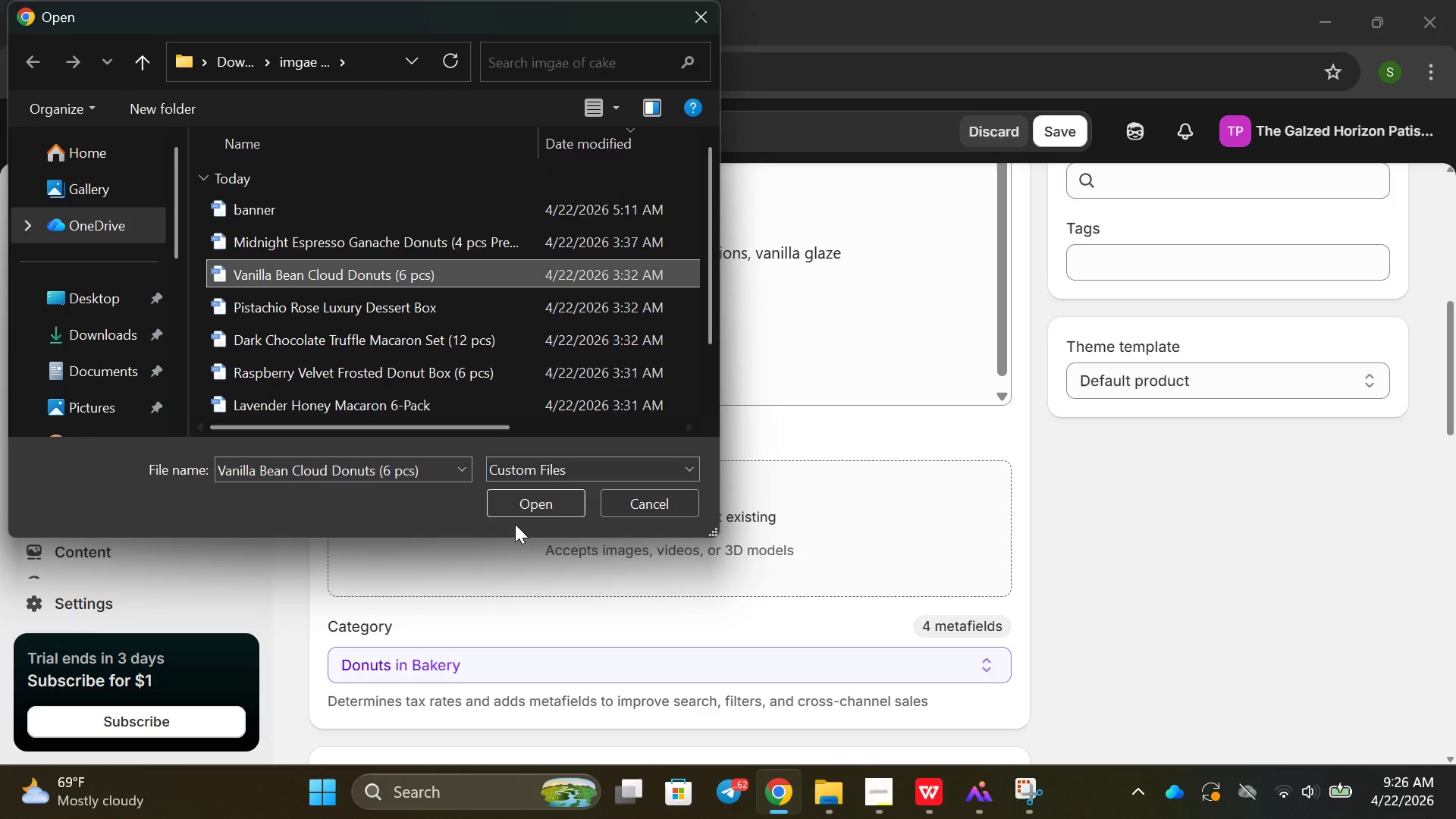 
left_click([510, 504])
 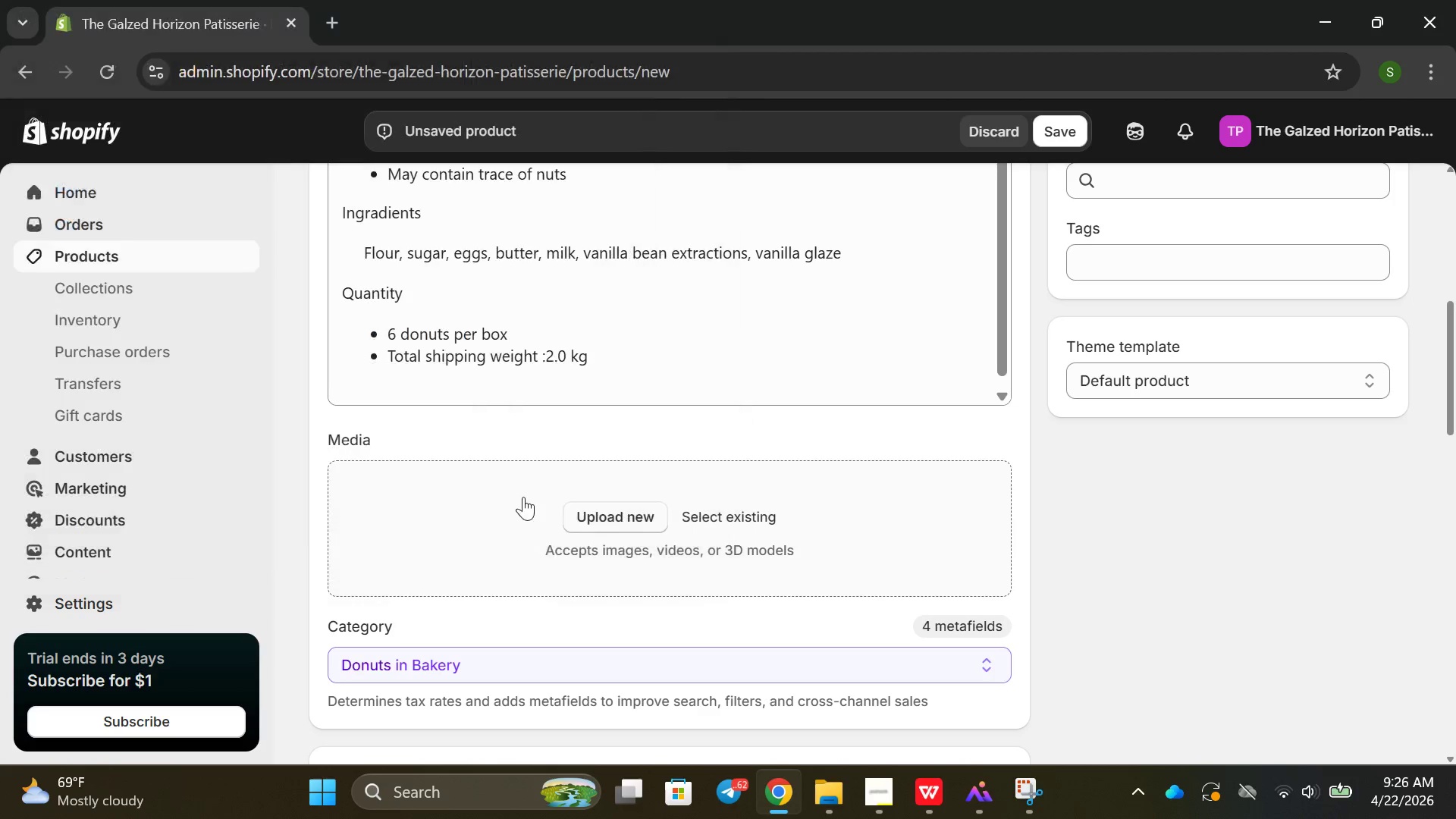 
scroll: coordinate [535, 588], scroll_direction: down, amount: 2.0
 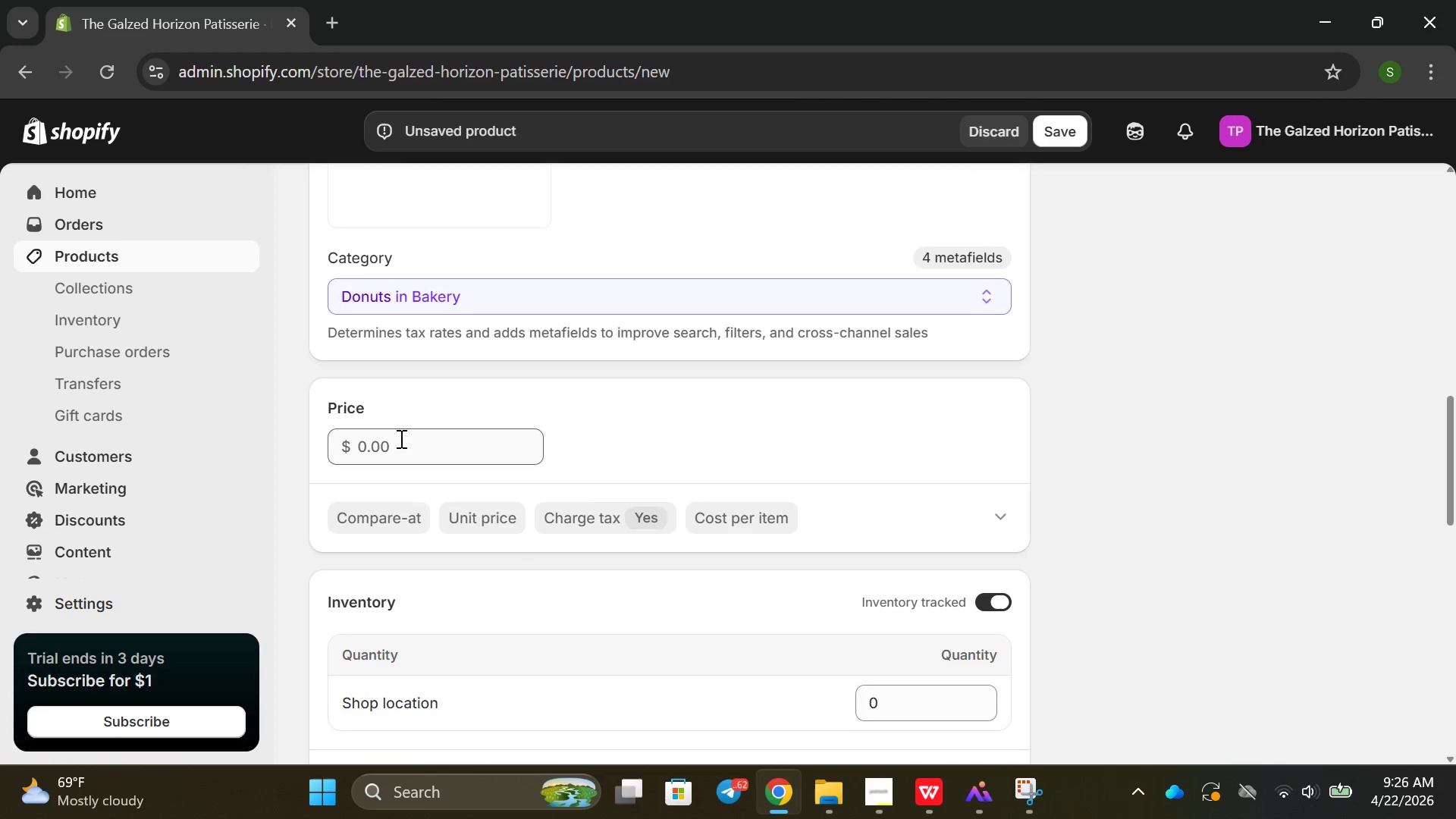 
left_click([397, 450])
 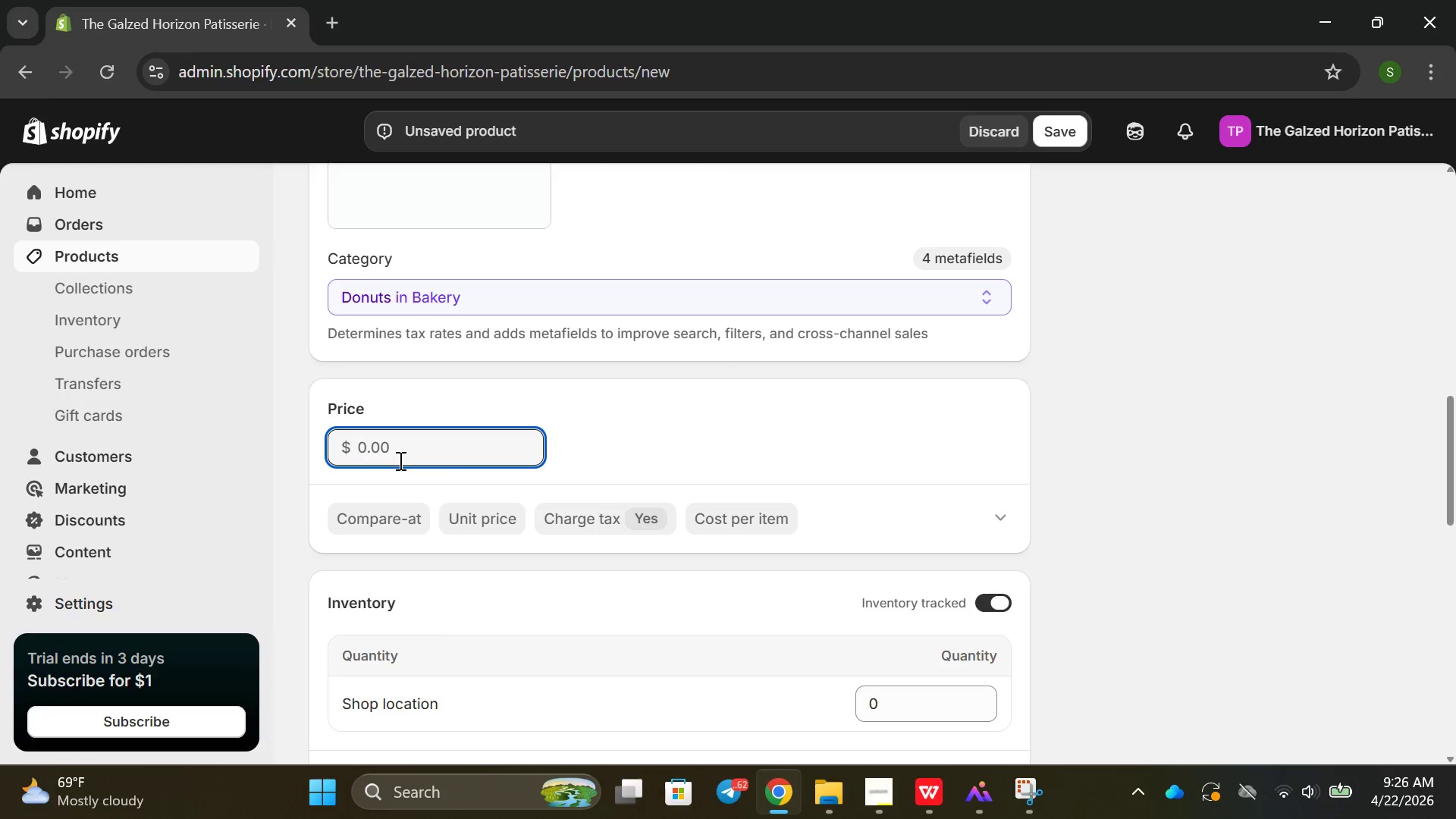 
type(26.0)
 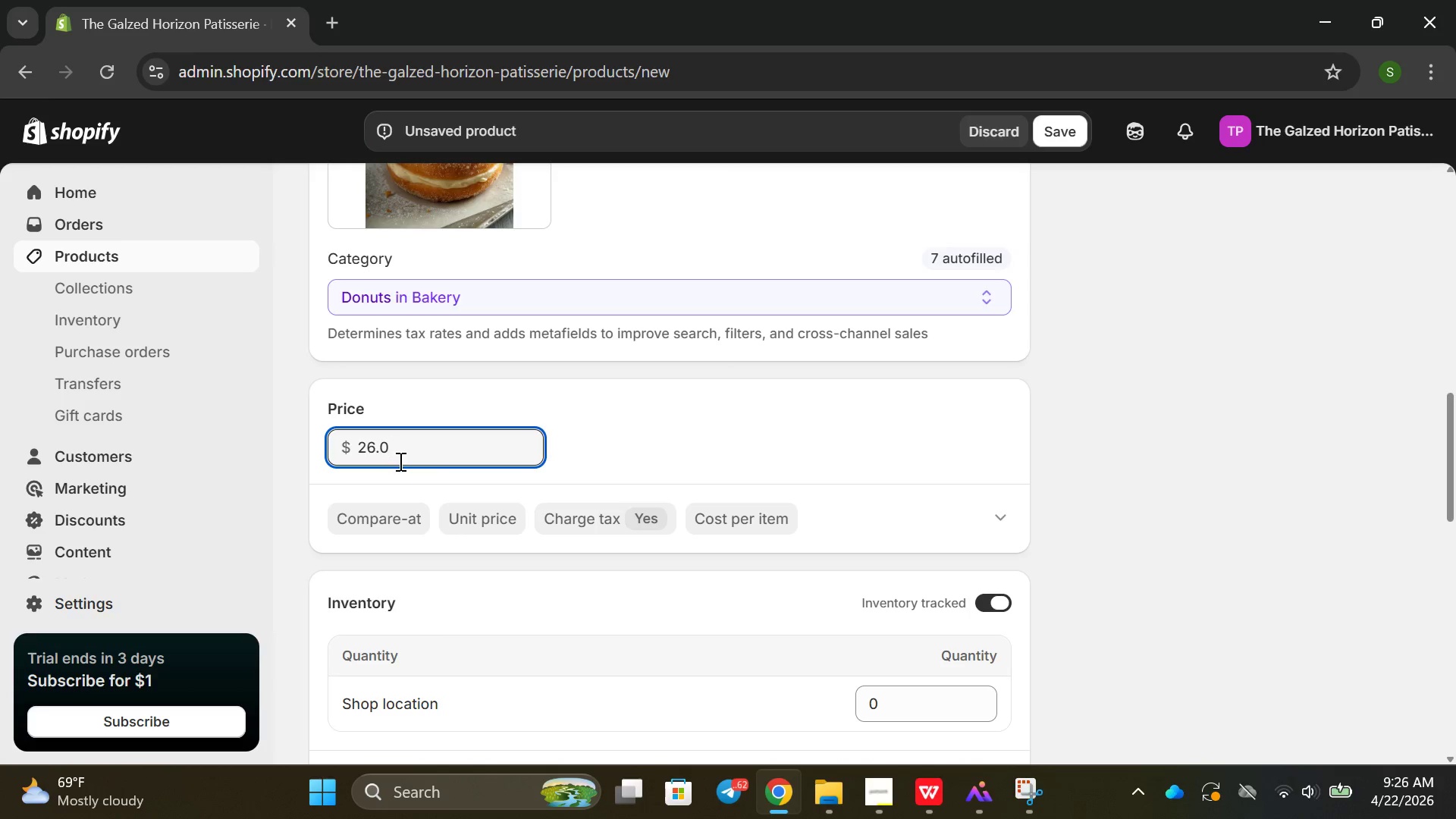 
key(Backspace)
 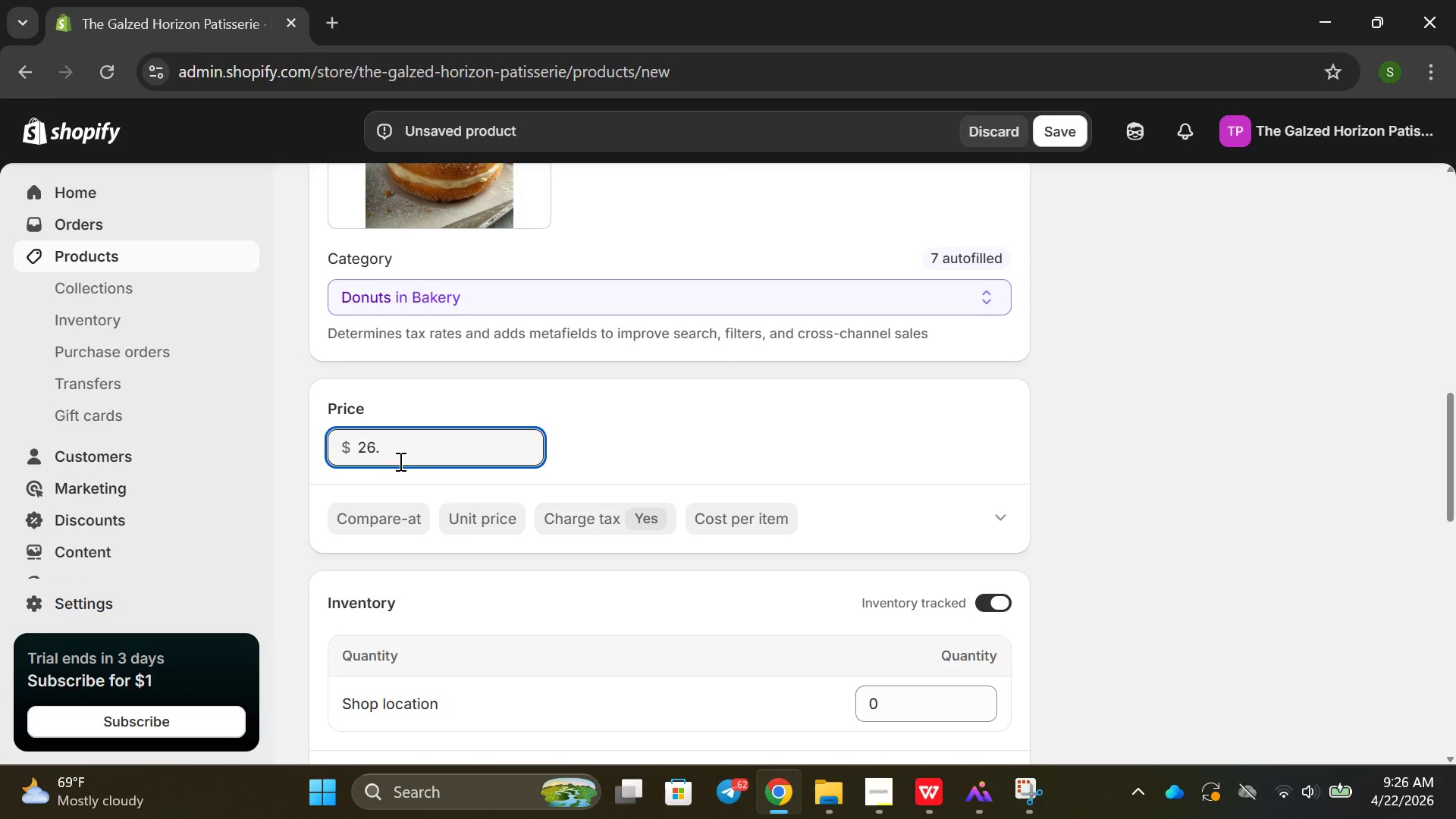 
key(0)
 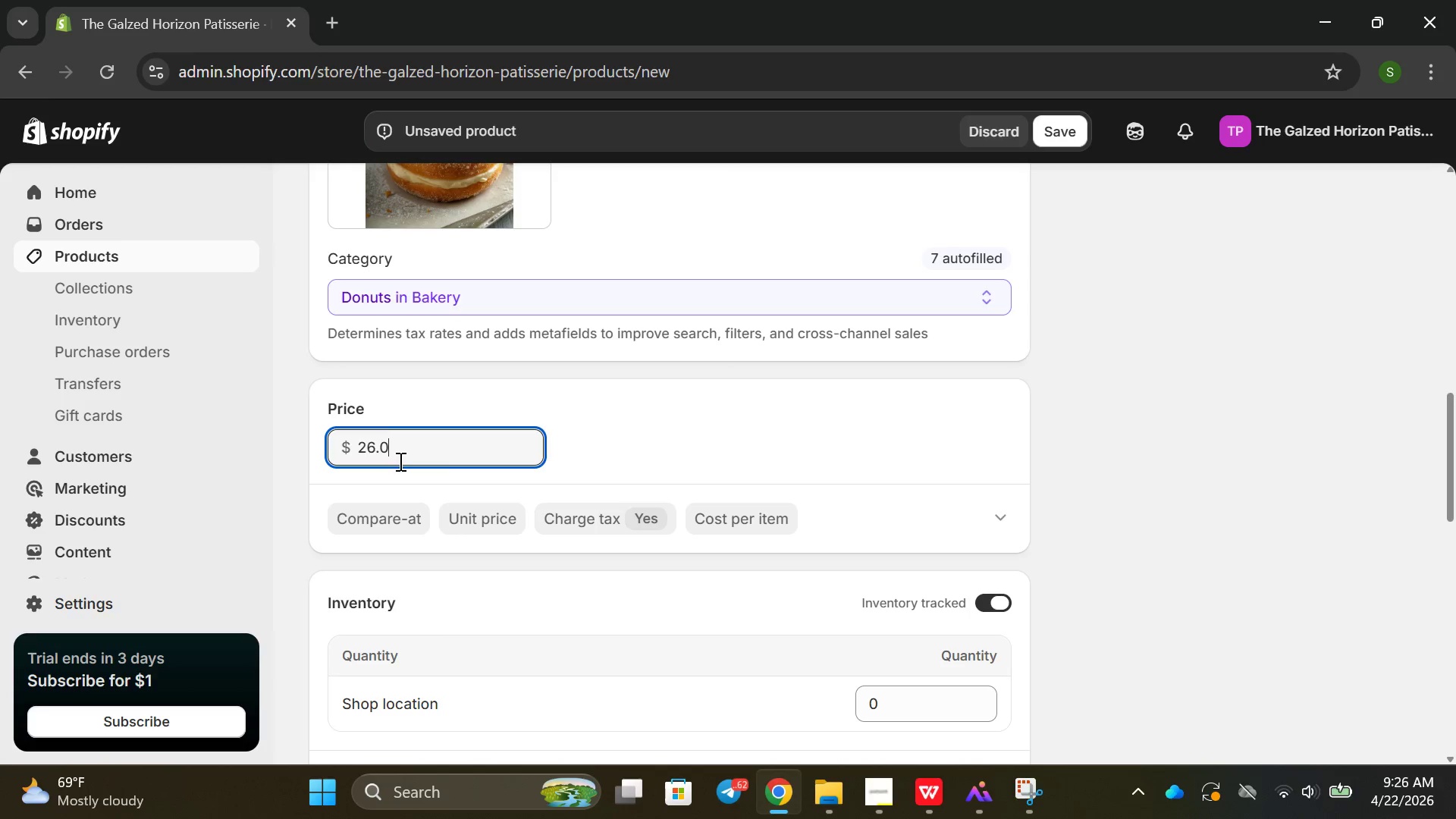 
scroll: coordinate [833, 490], scroll_direction: down, amount: 4.0
 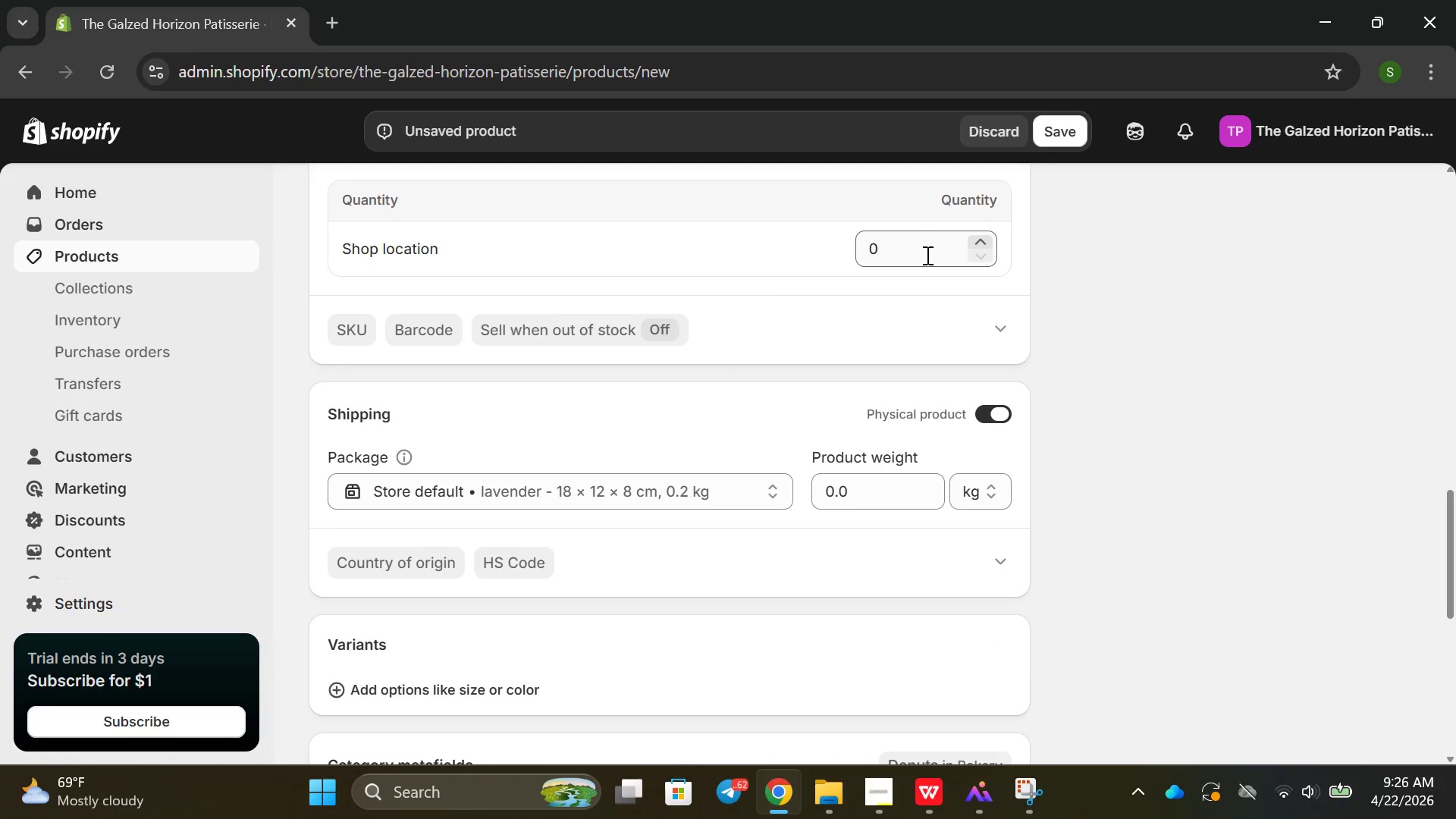 
key(0)
 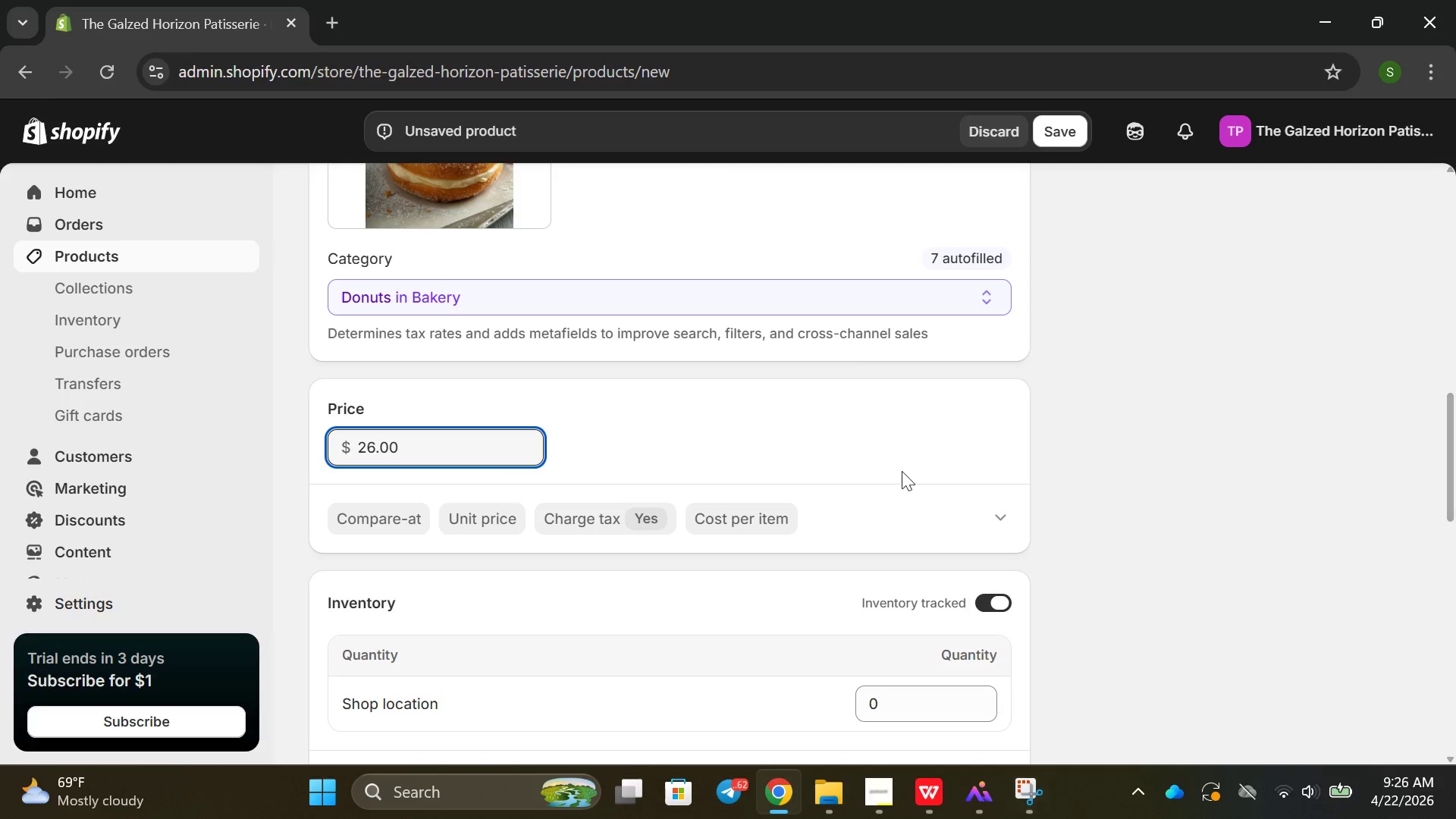 
left_click([926, 256])
 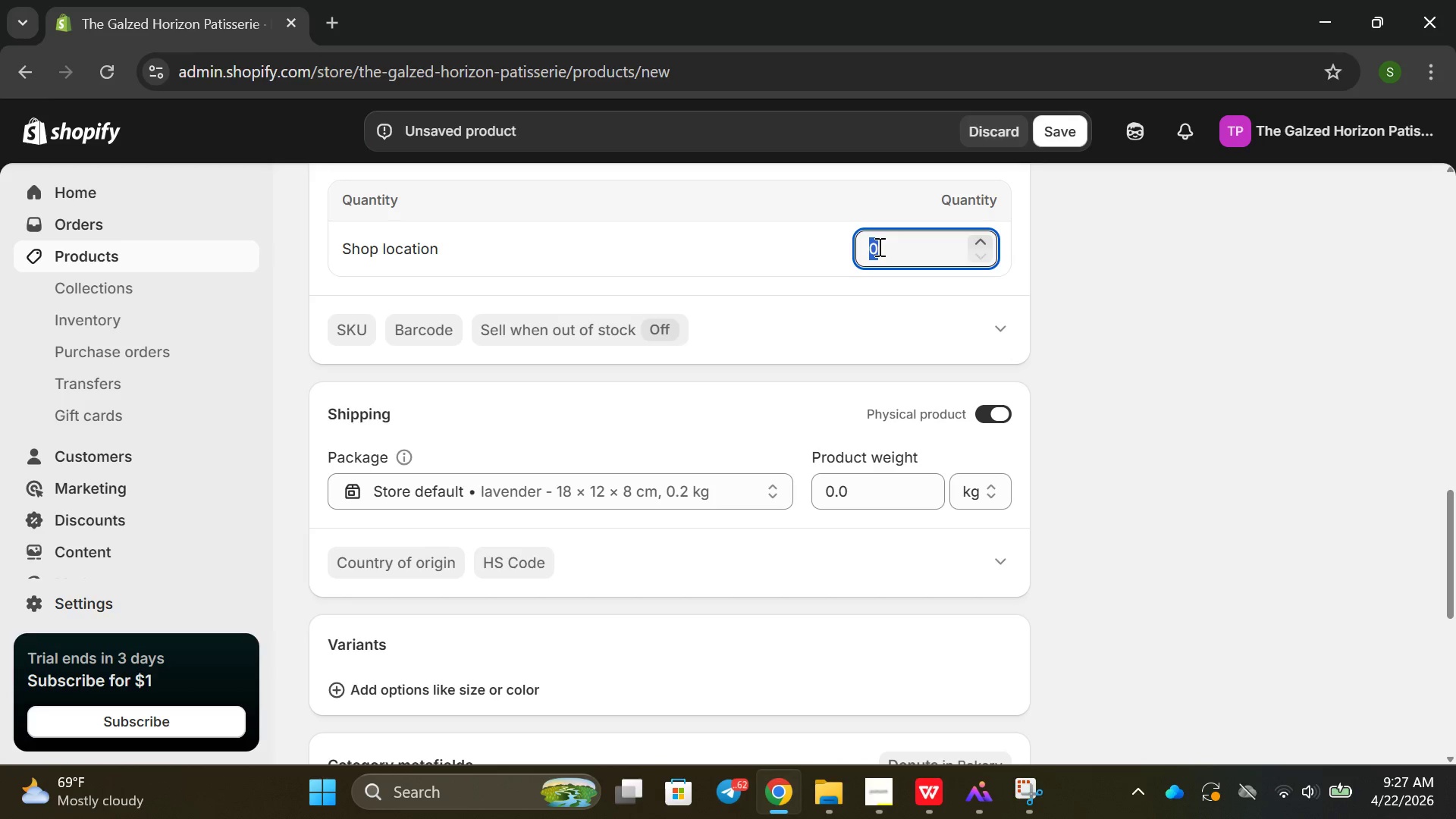 
key(1)
 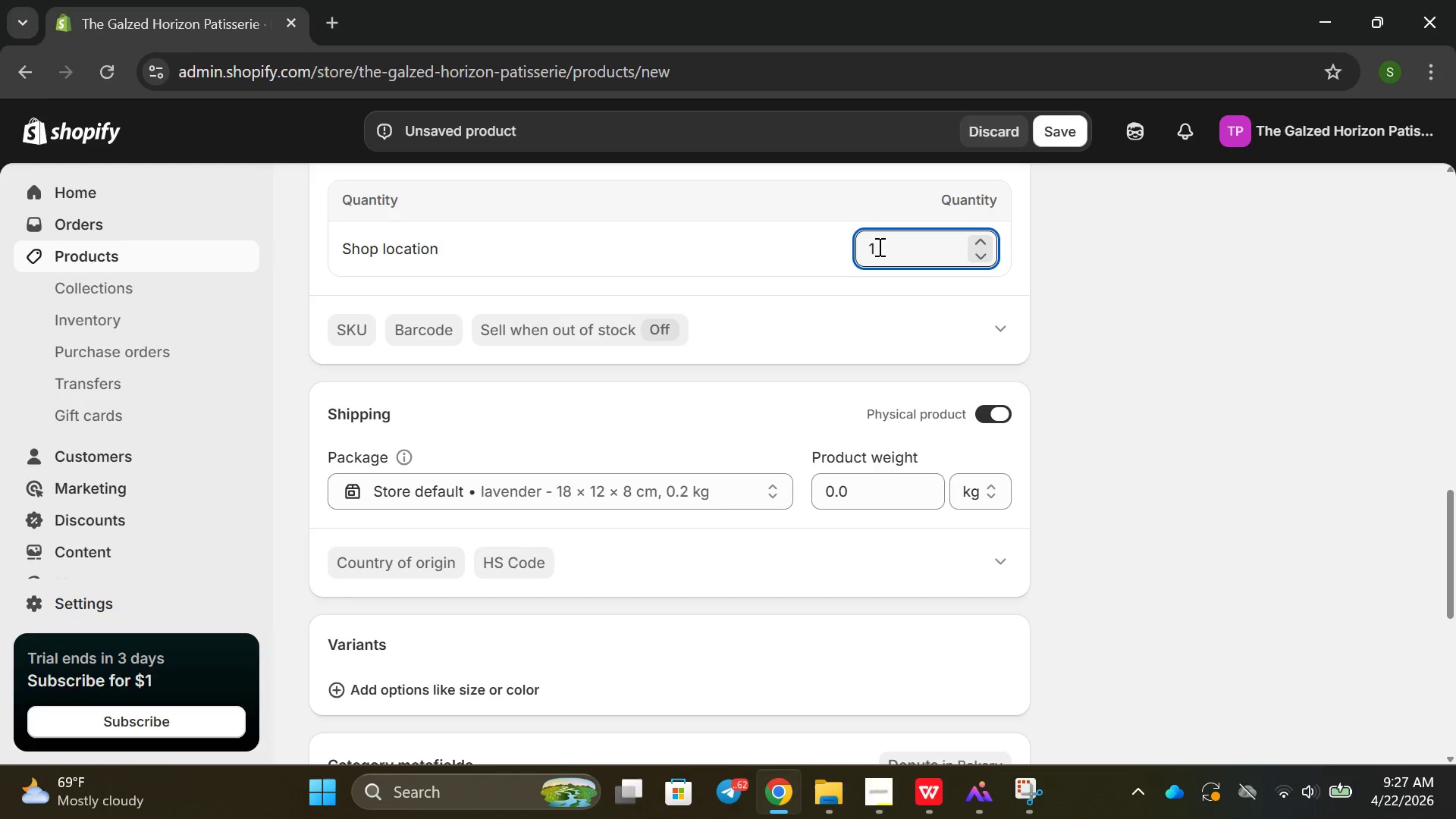 
scroll: coordinate [859, 261], scroll_direction: up, amount: 4.0
 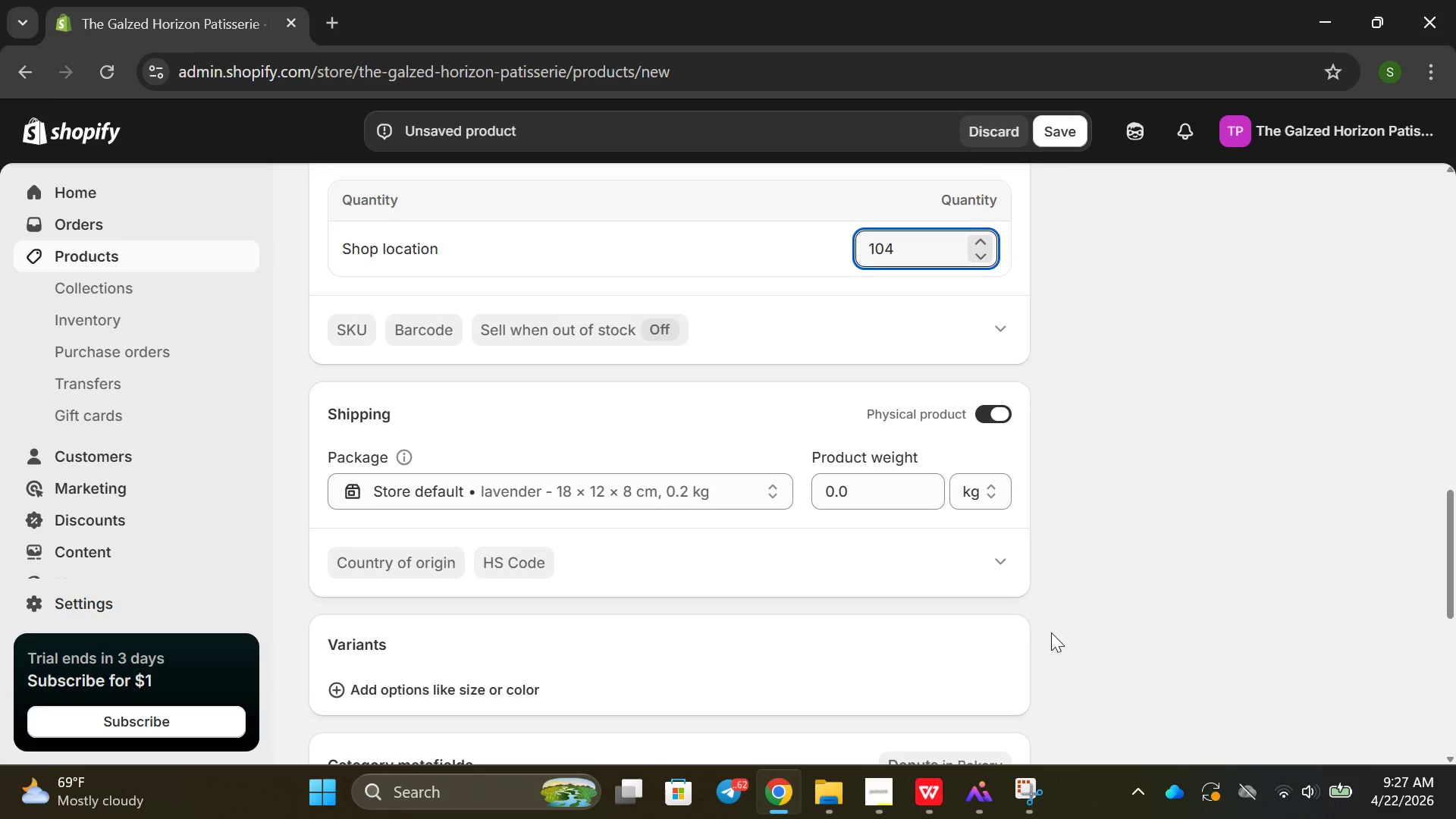 
type(00)
 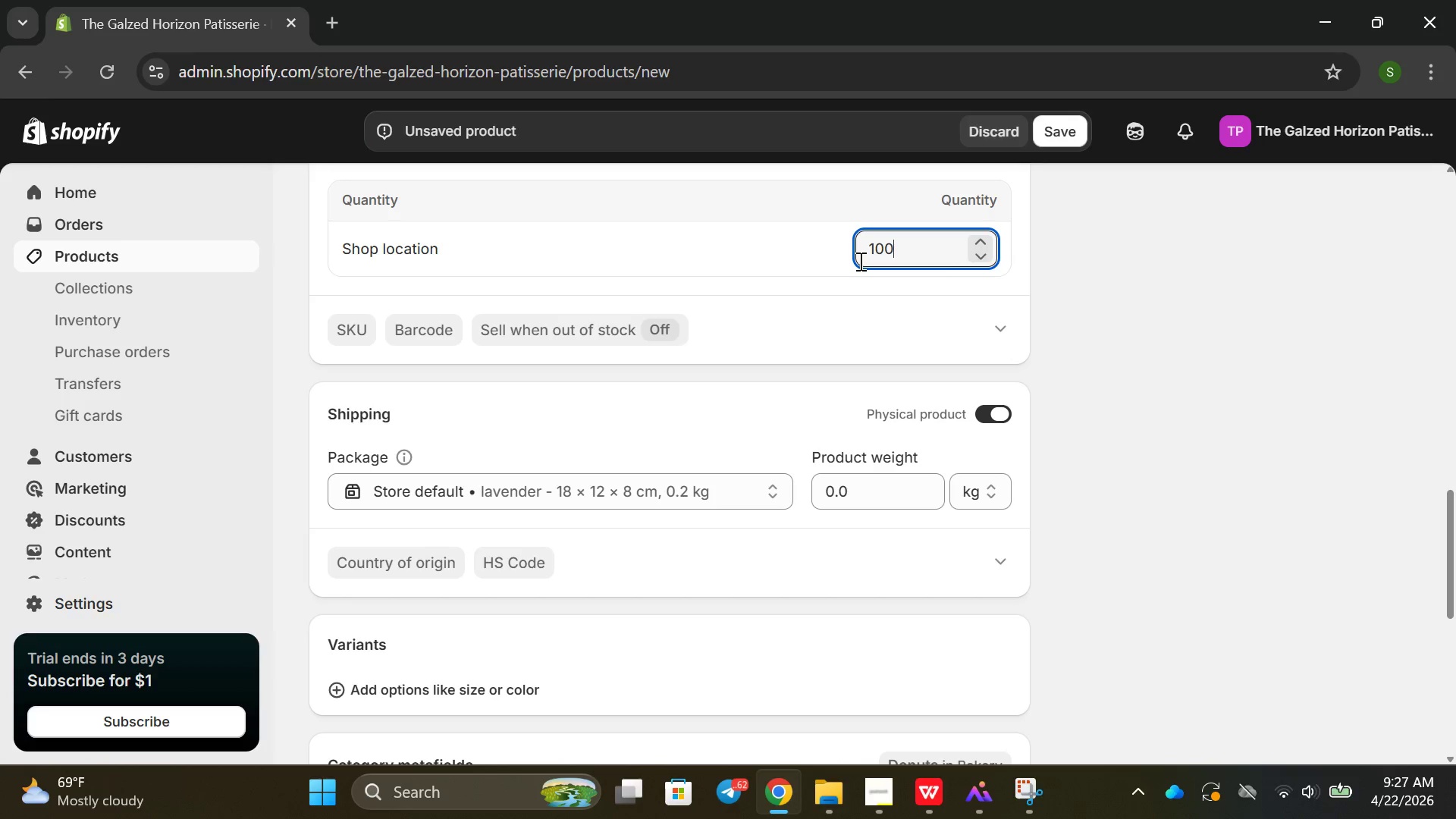 
scroll: coordinate [577, 457], scroll_direction: up, amount: 7.0
 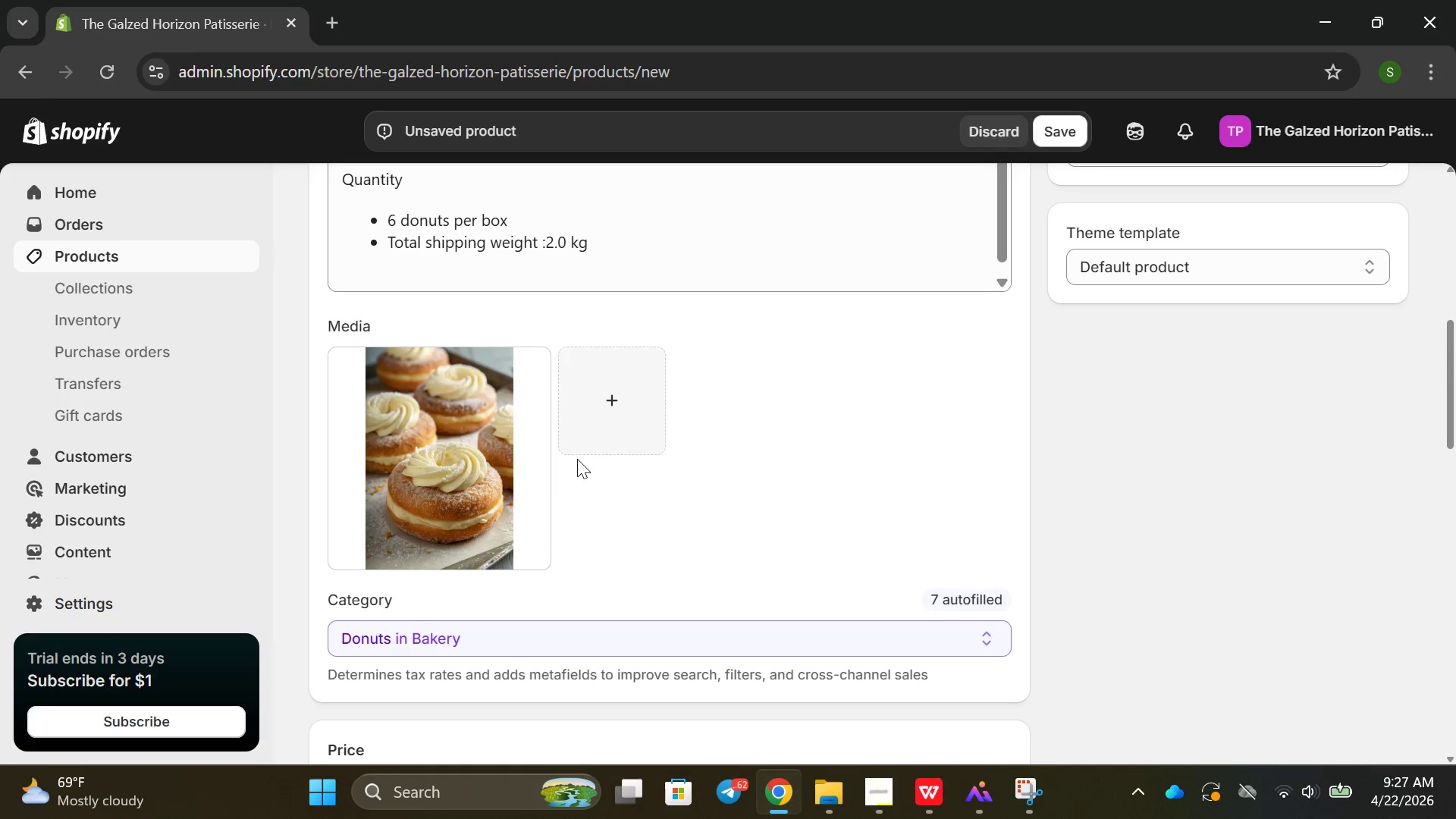 
scroll: coordinate [694, 526], scroll_direction: down, amount: 9.0
 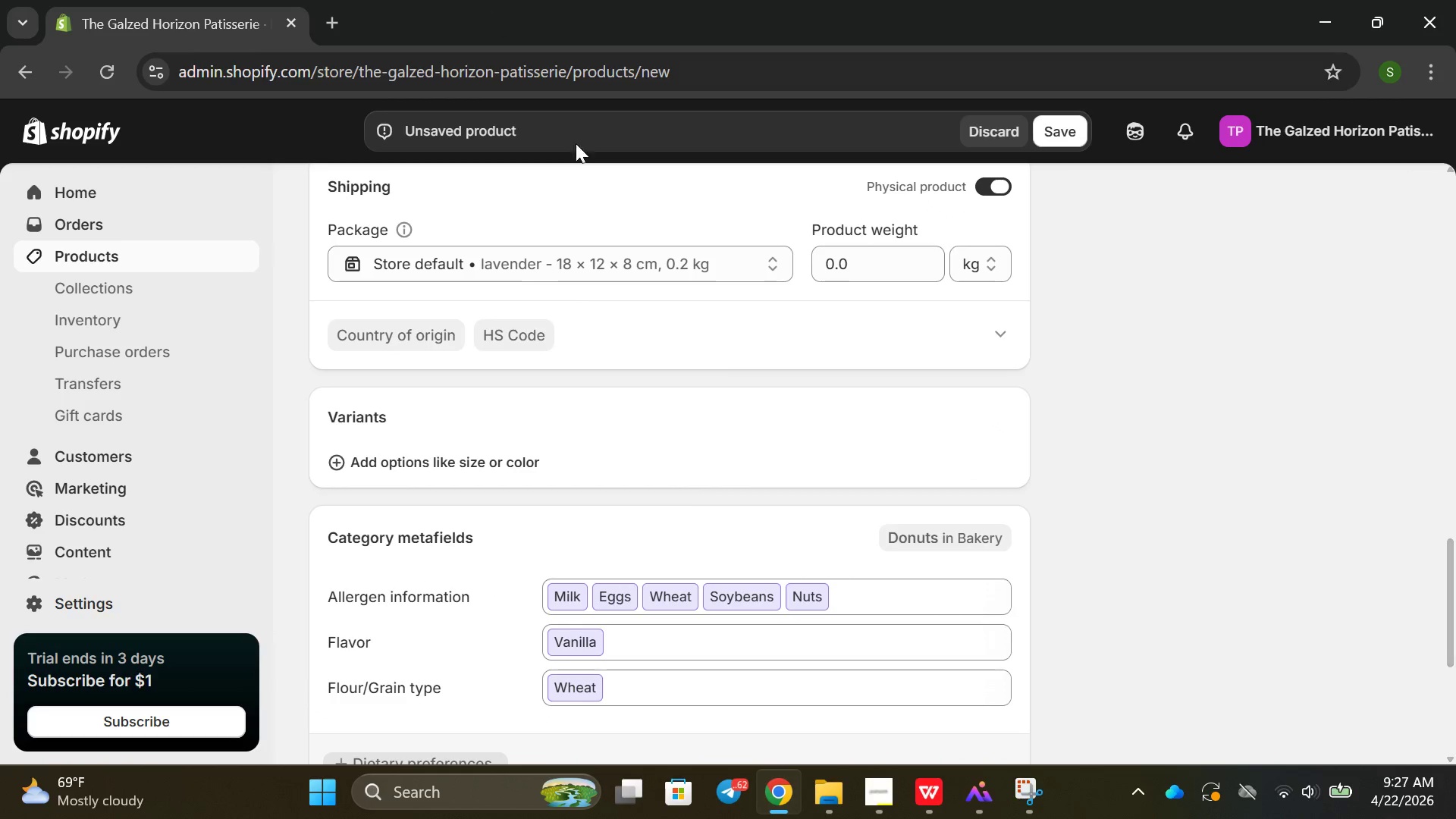 
left_click([629, 253])
 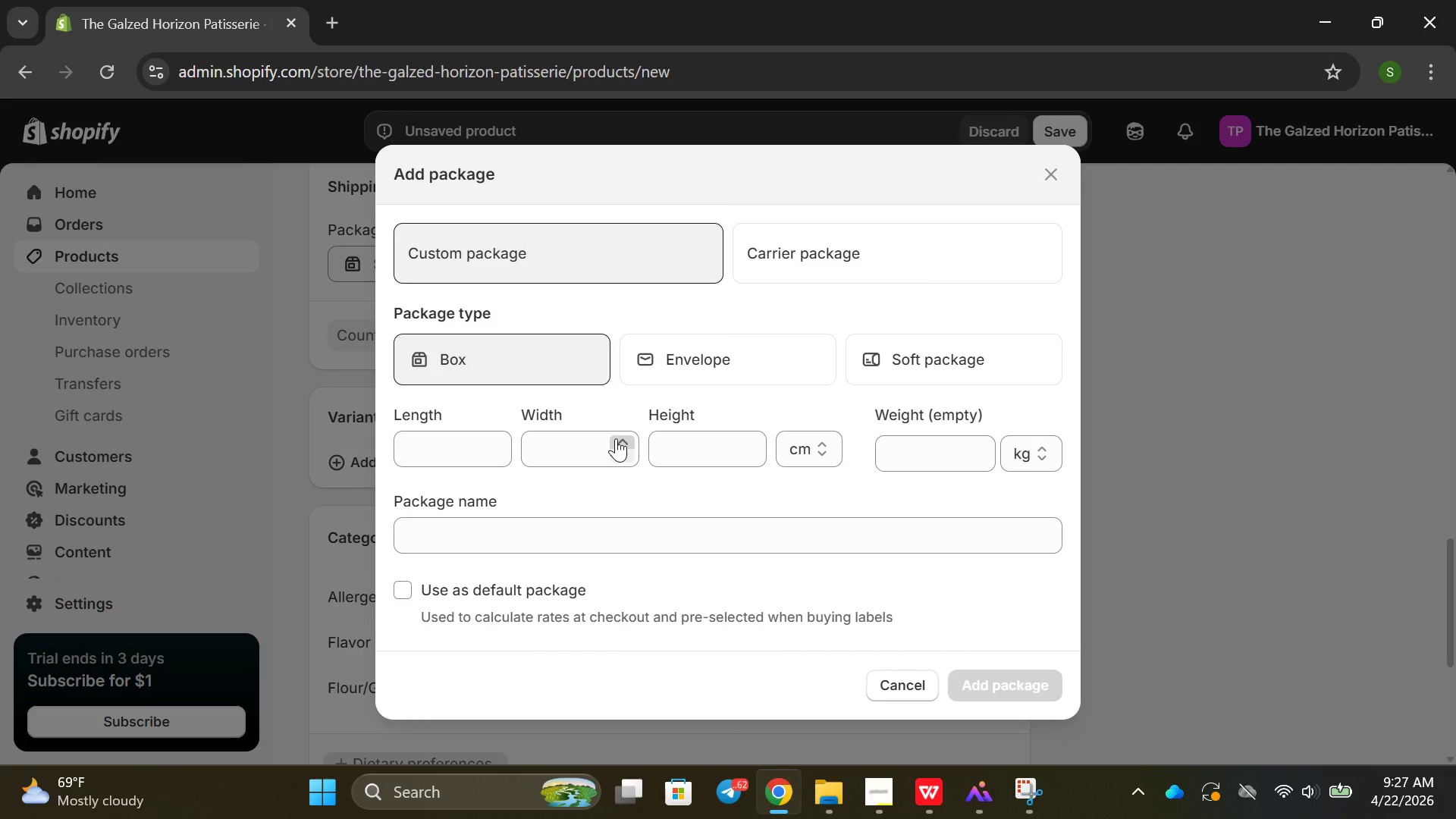 
wait(5.66)
 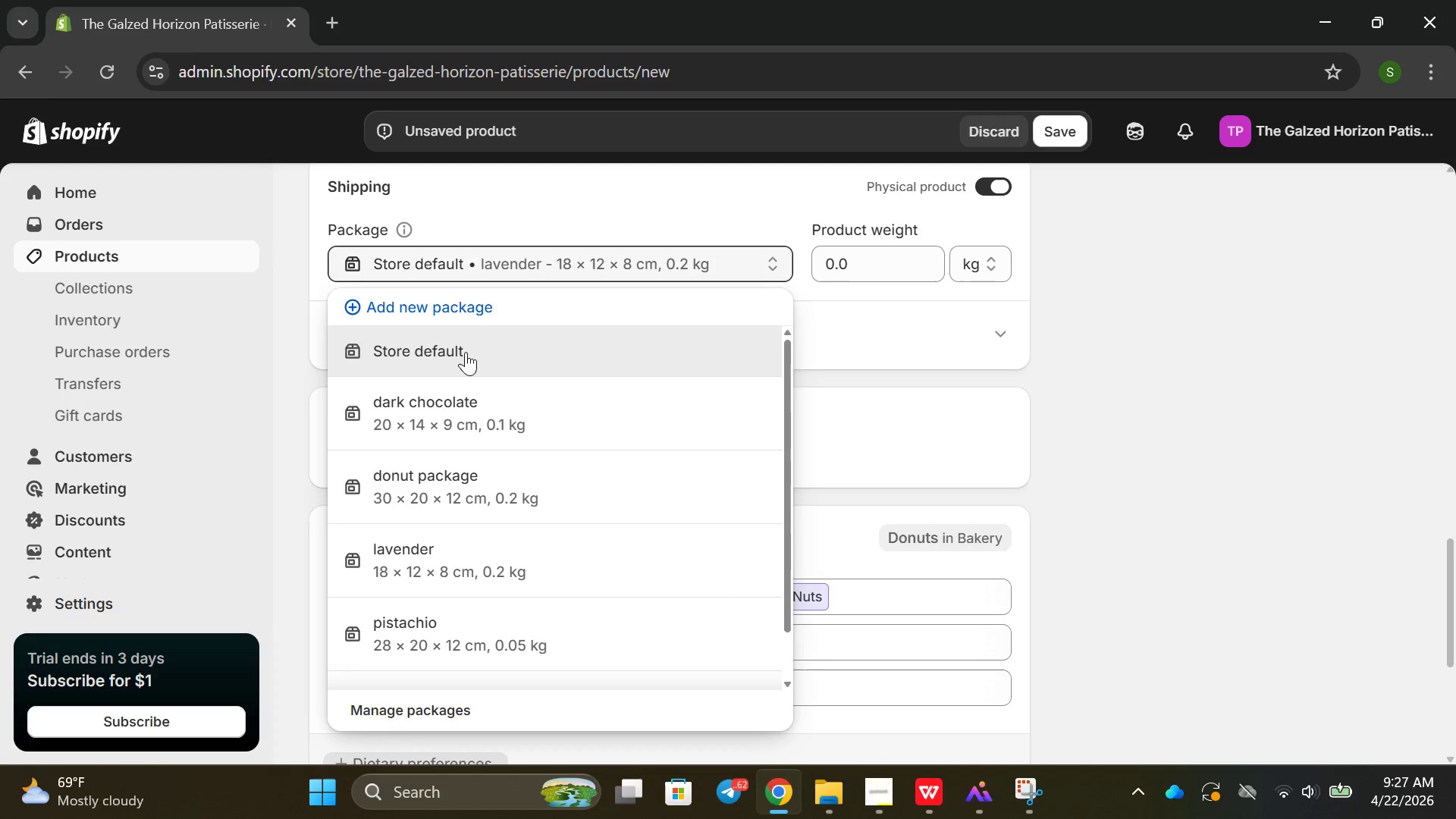 
left_click([499, 524])
 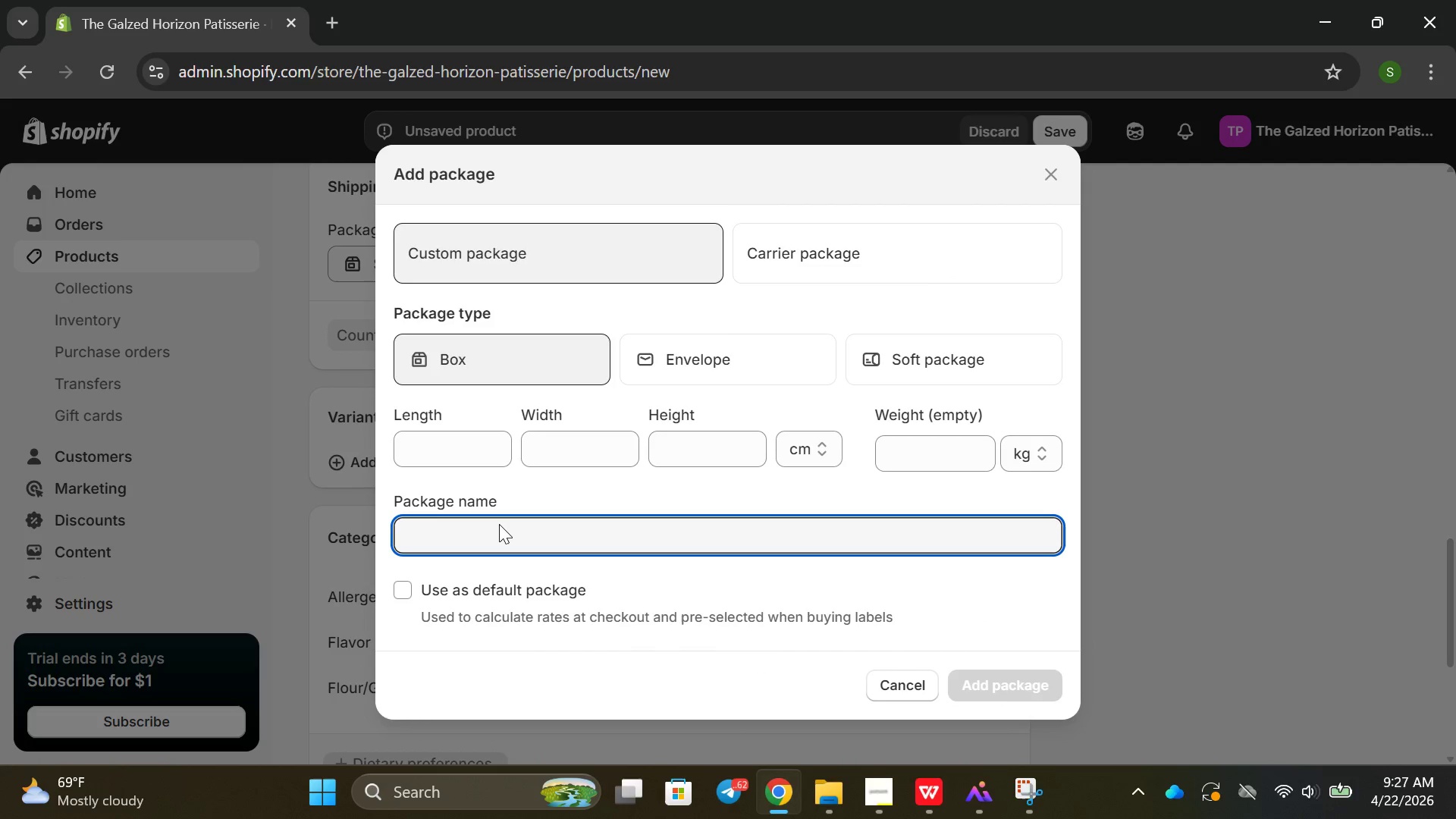 
type(vanilla)
 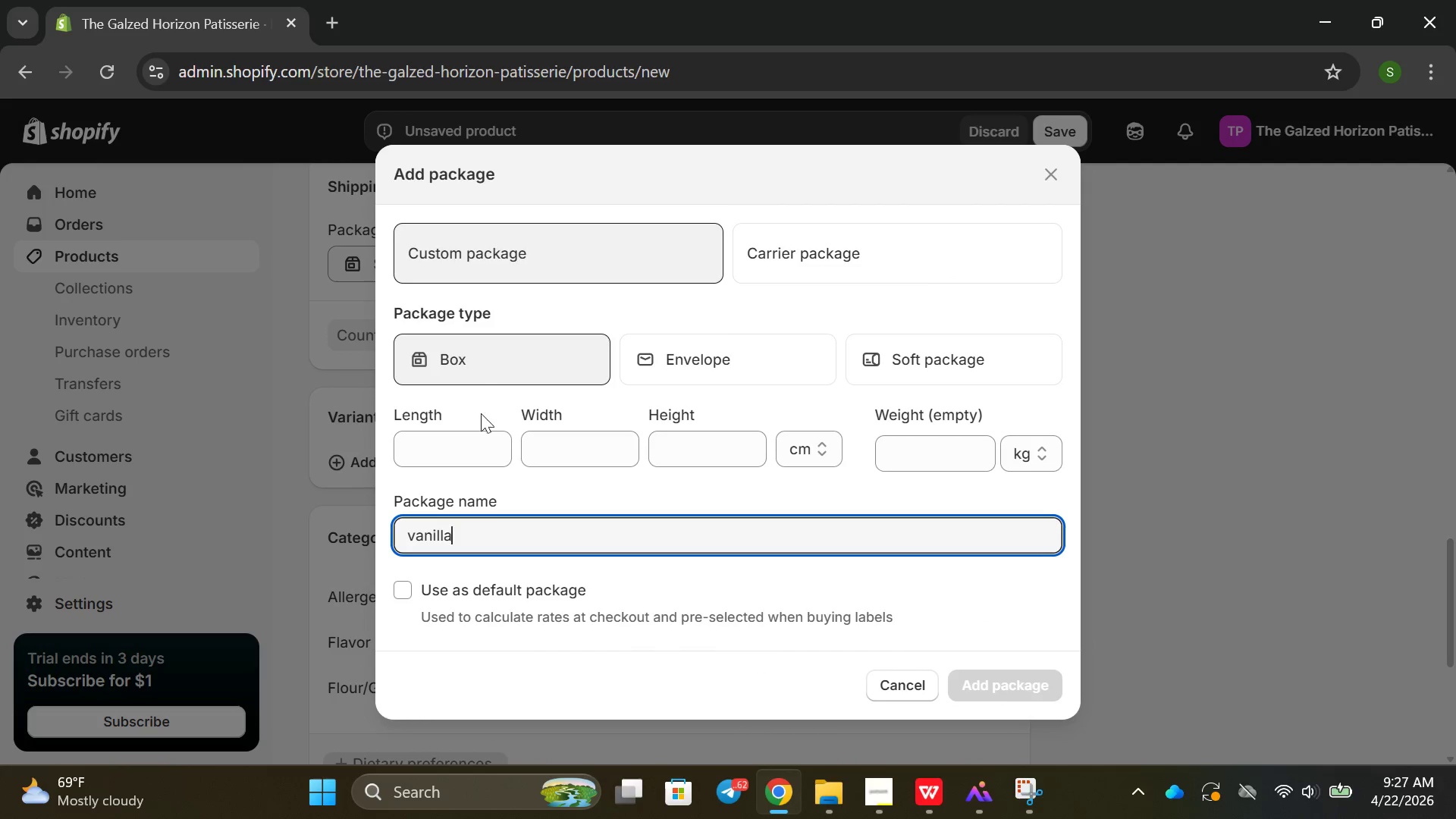 
left_click([455, 432])
 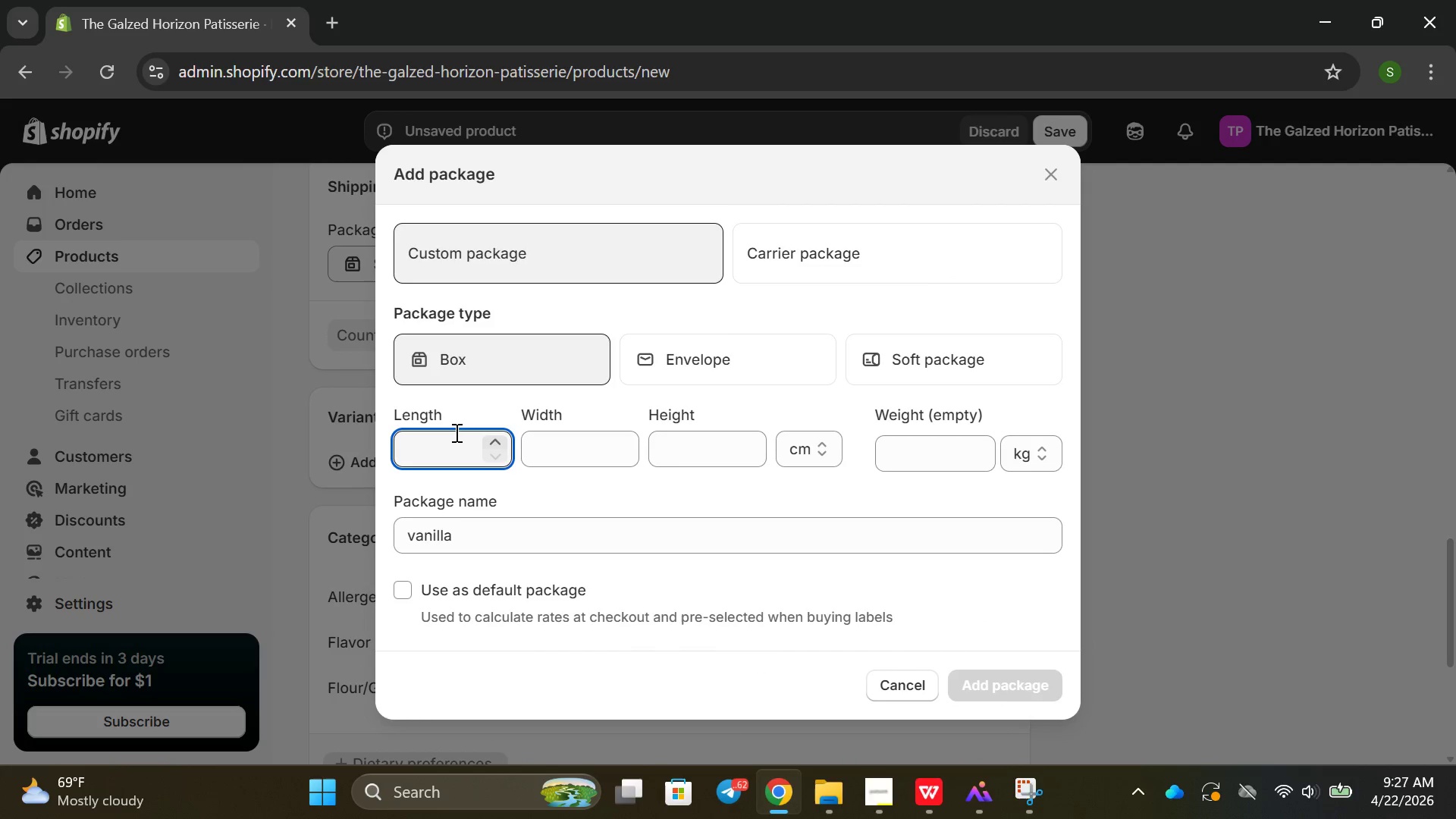 
type(26)
 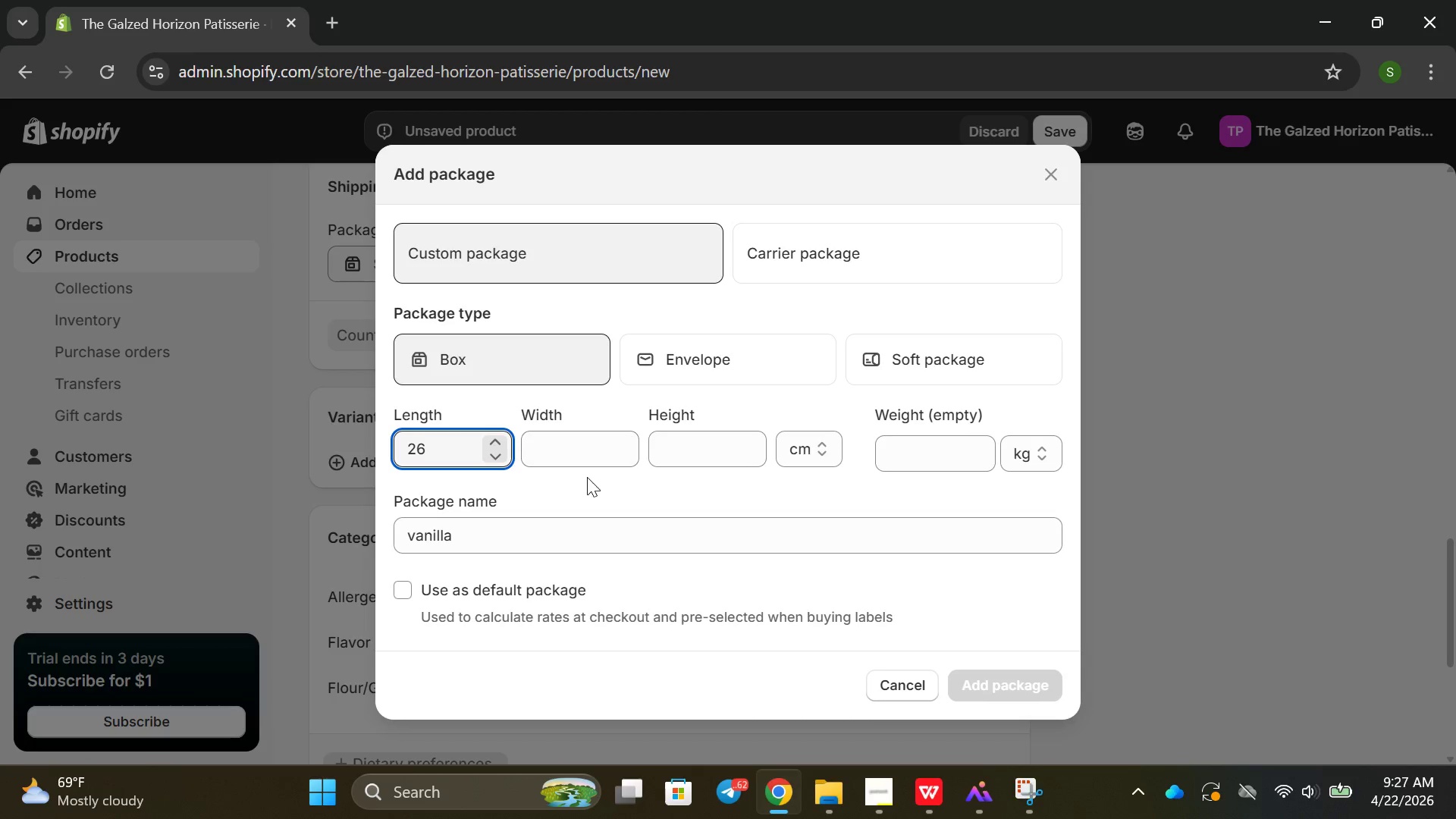 
left_click([587, 477])
 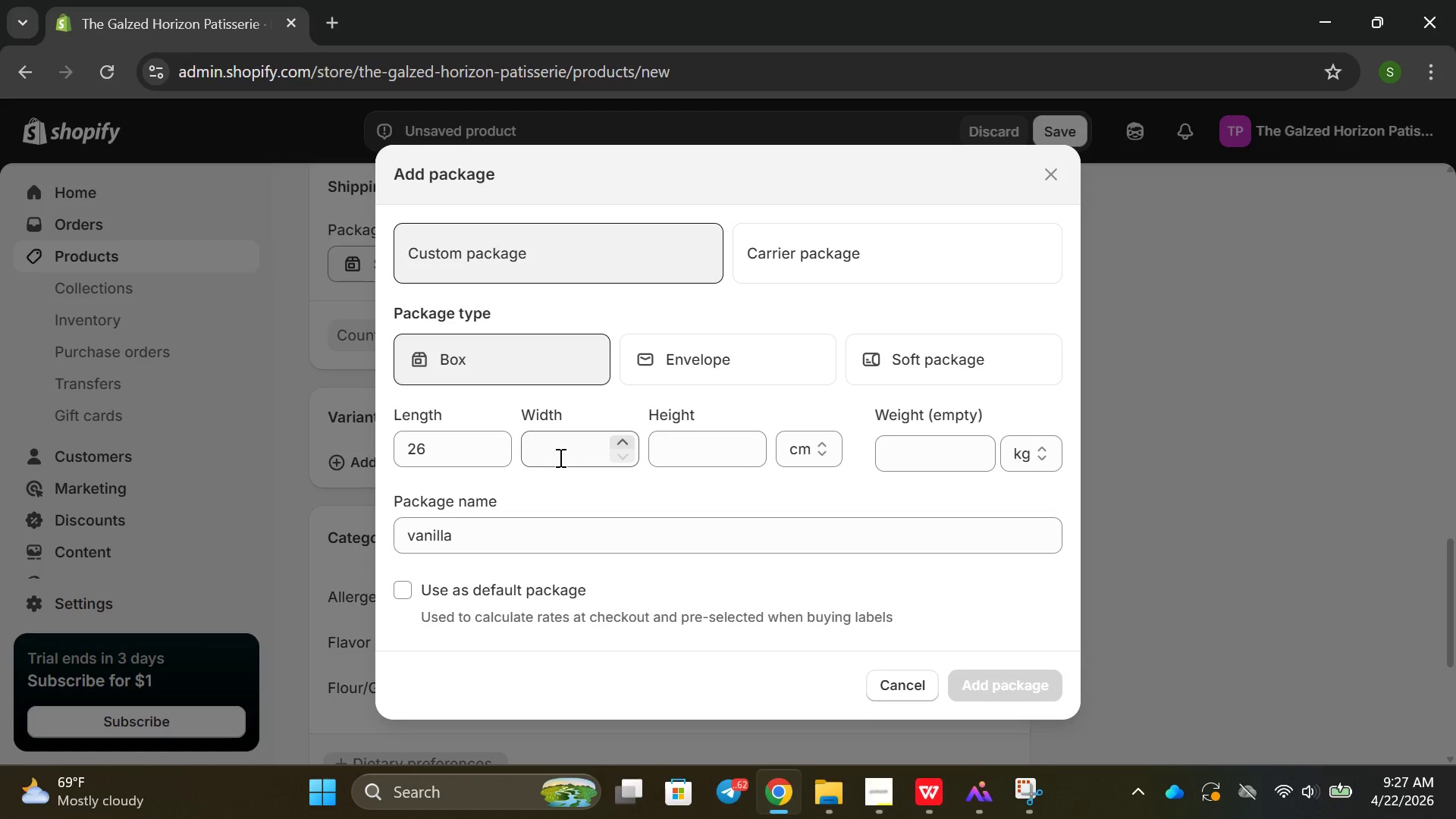 
left_click([559, 457])
 